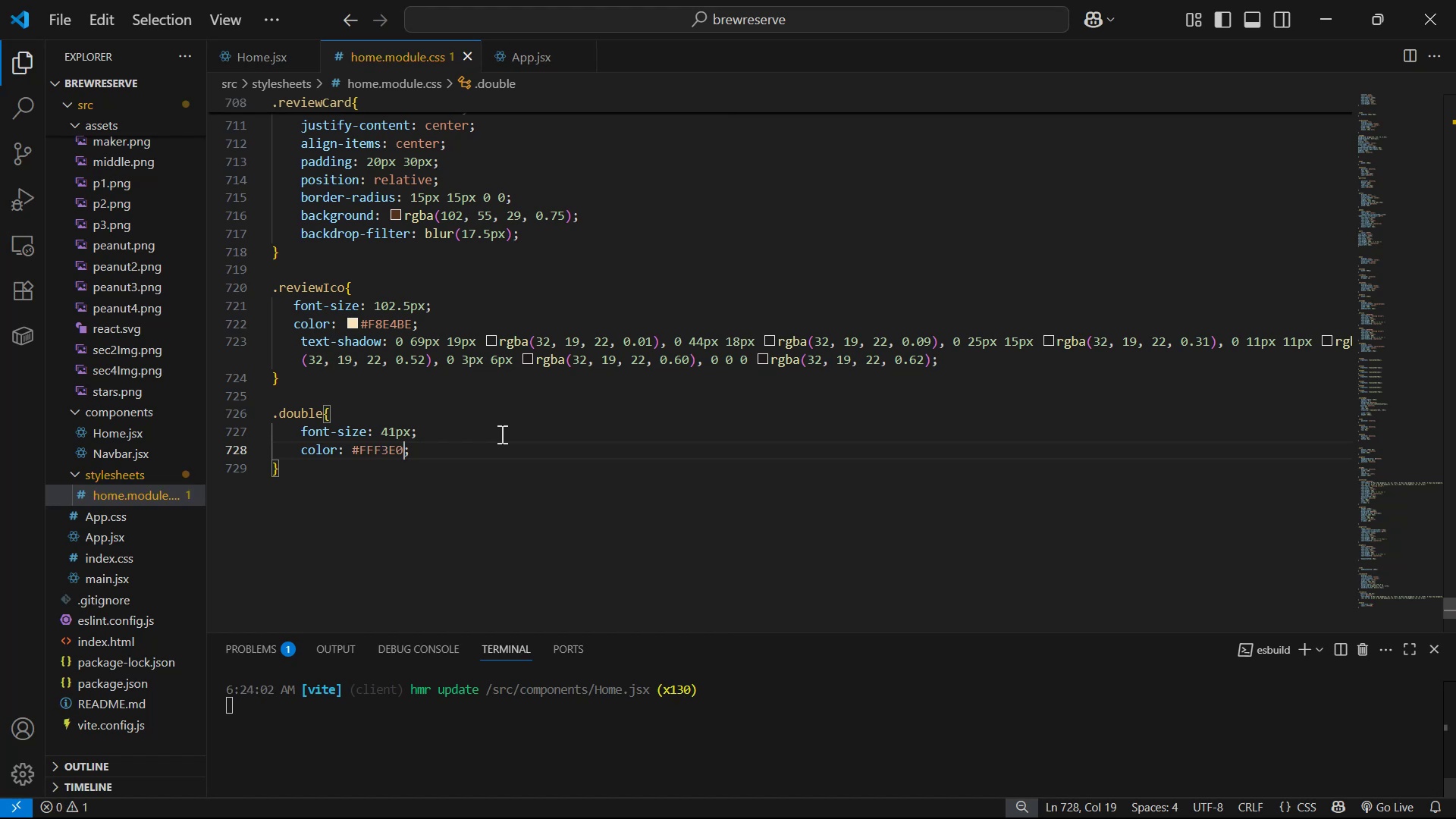 
key(Alt+Tab)
 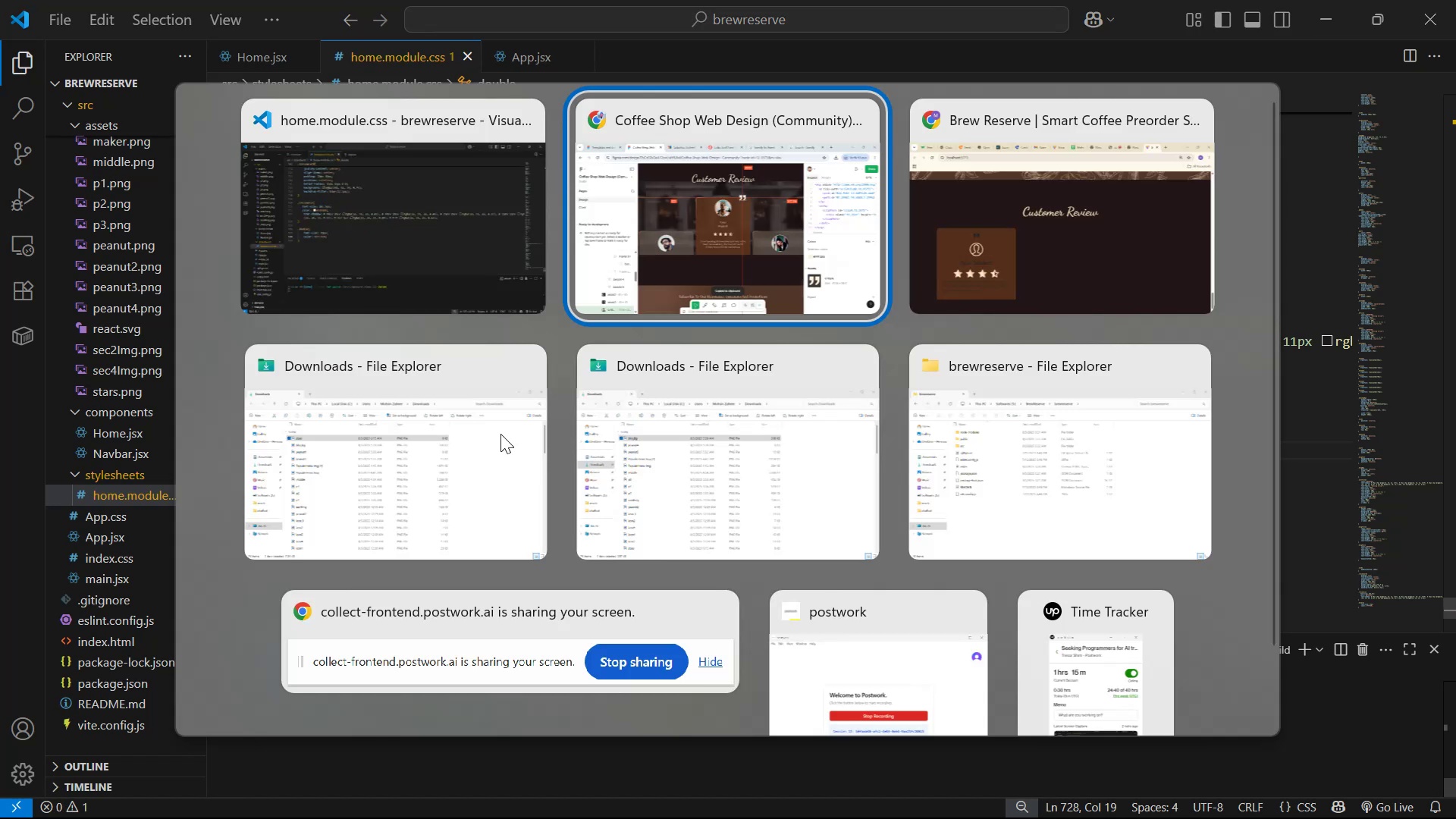 
key(Alt+Tab)
 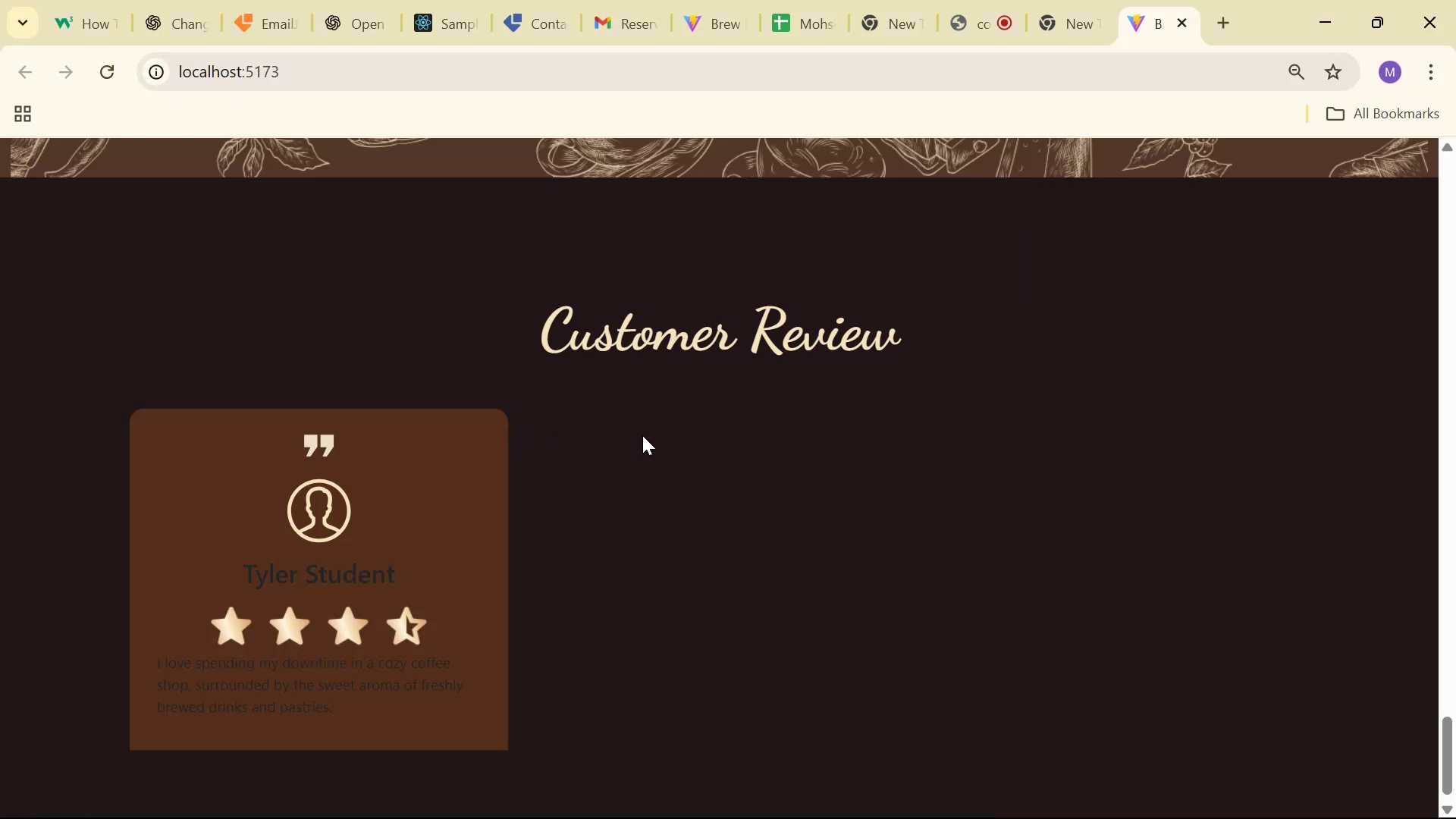 
key(Alt+Tab)
 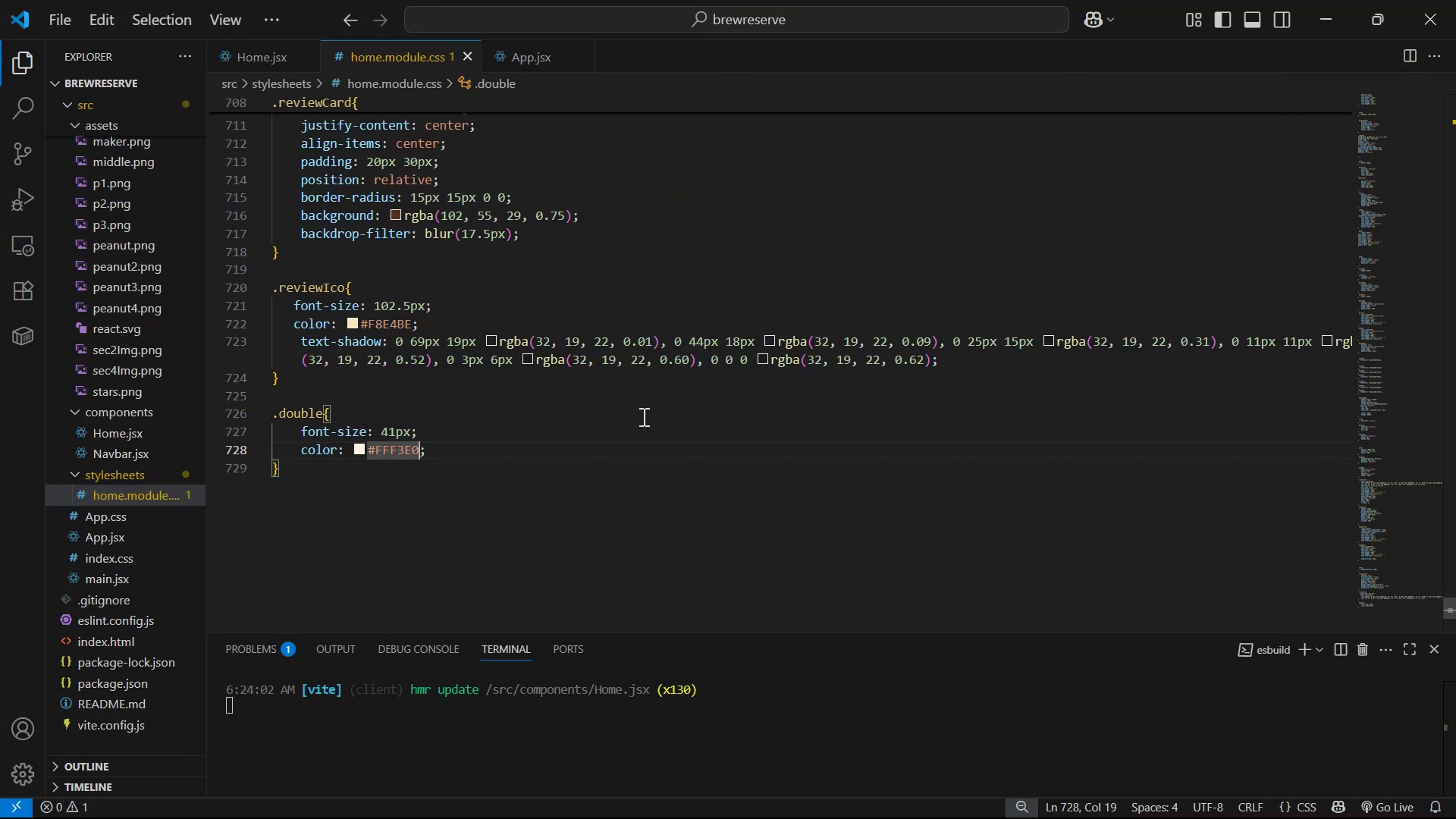 
left_click([589, 440])
 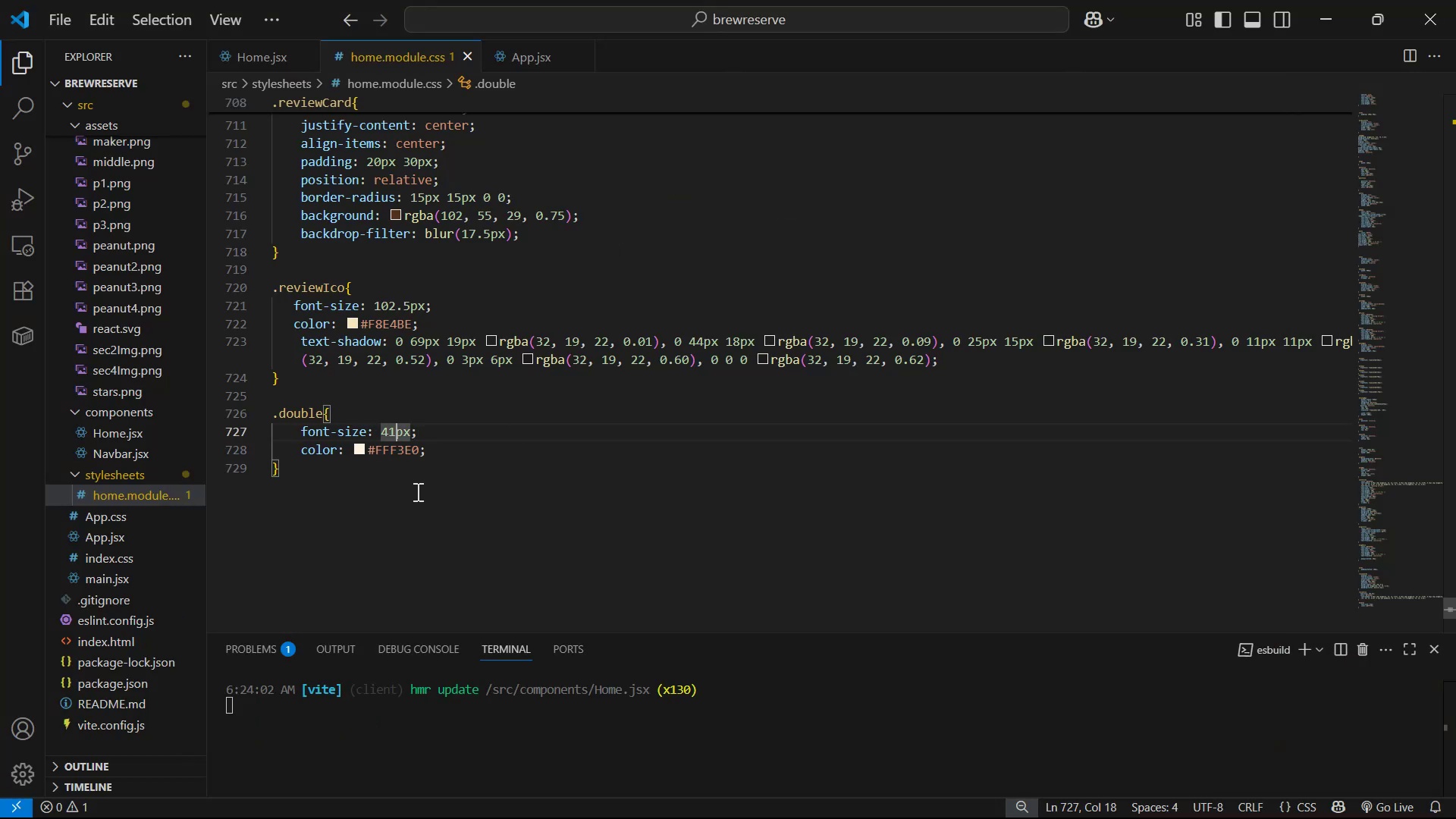 
key(ArrowLeft)
 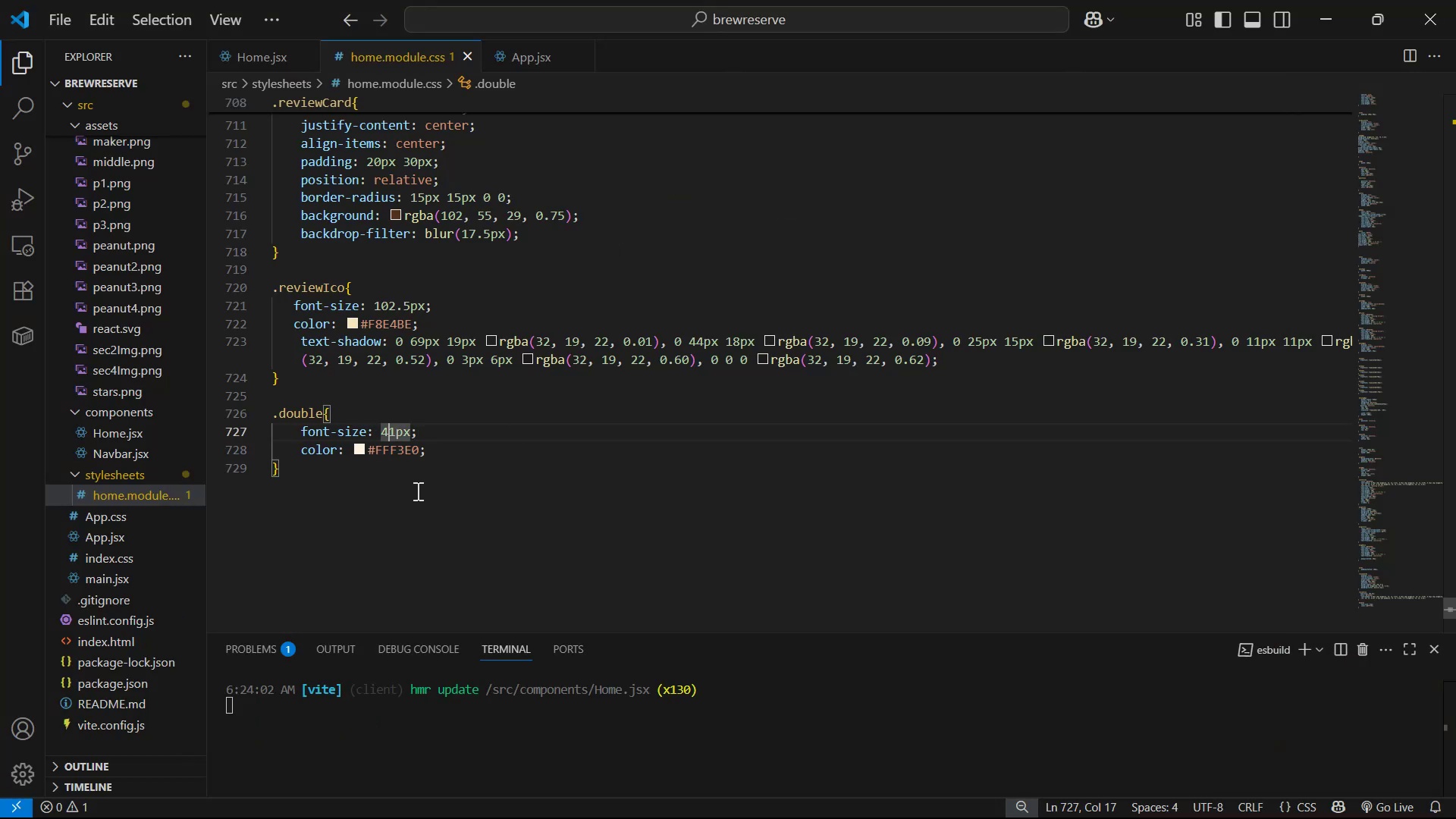 
key(Equal)
 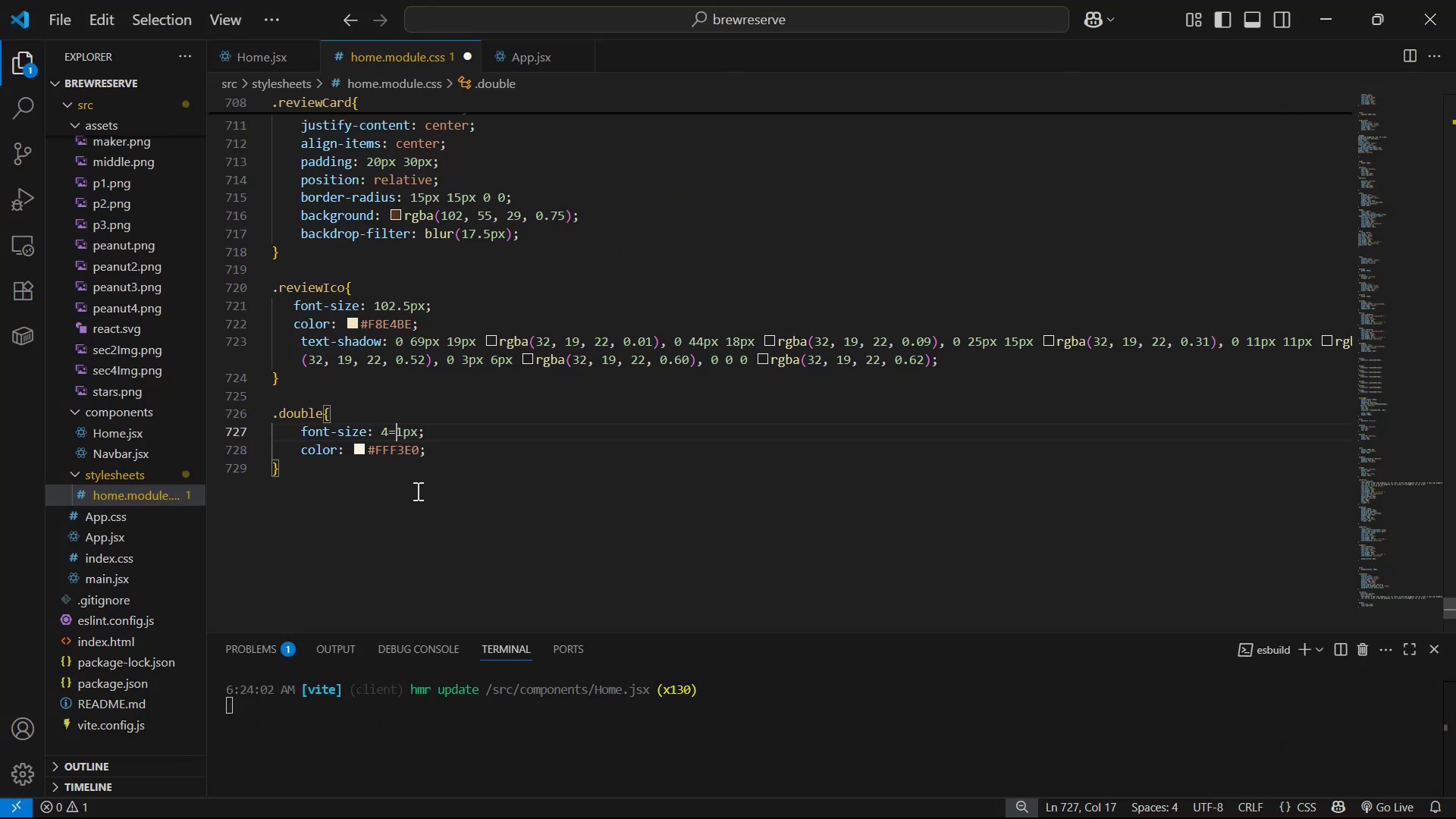 
key(5)
 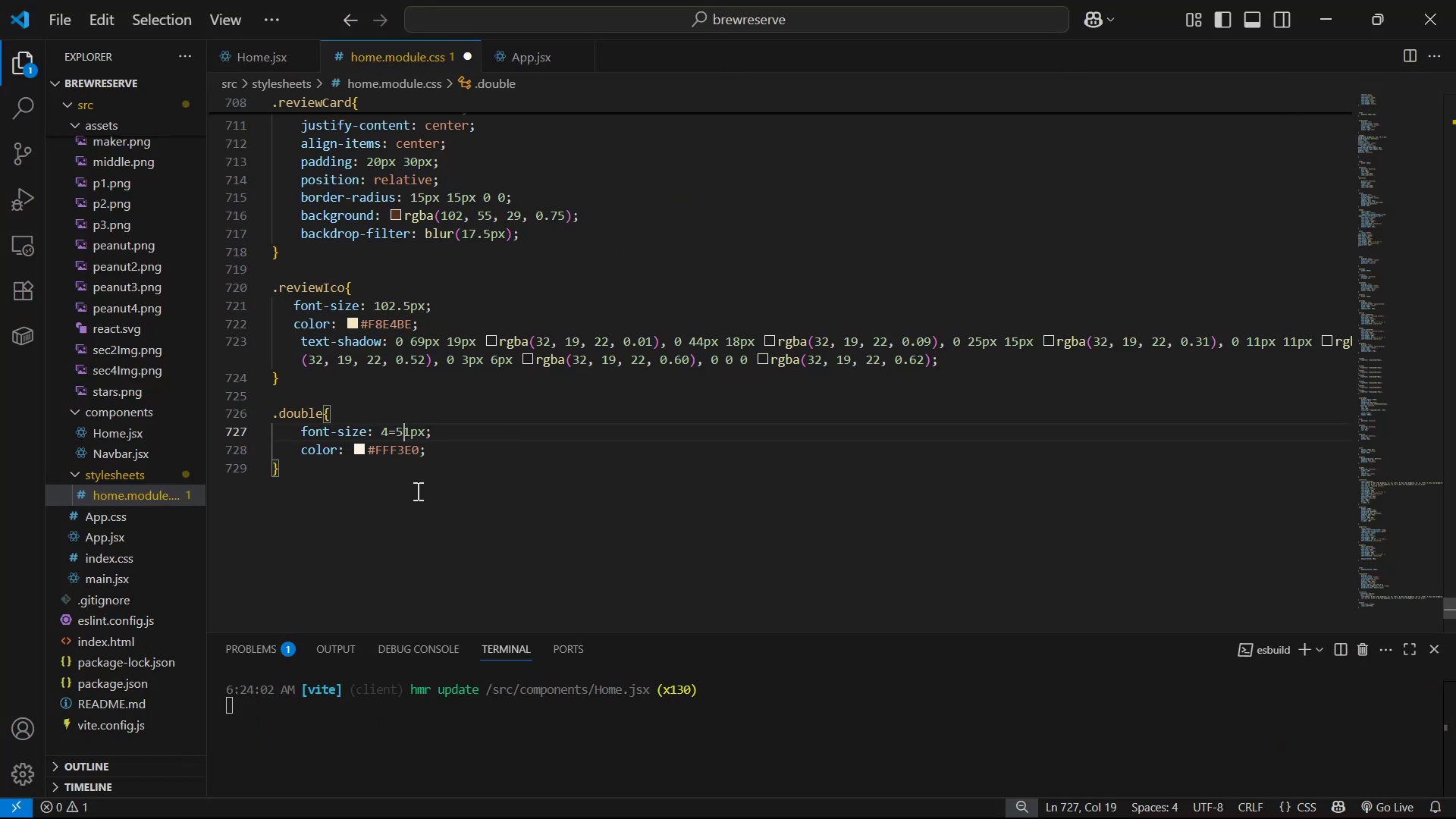 
key(Backspace)
 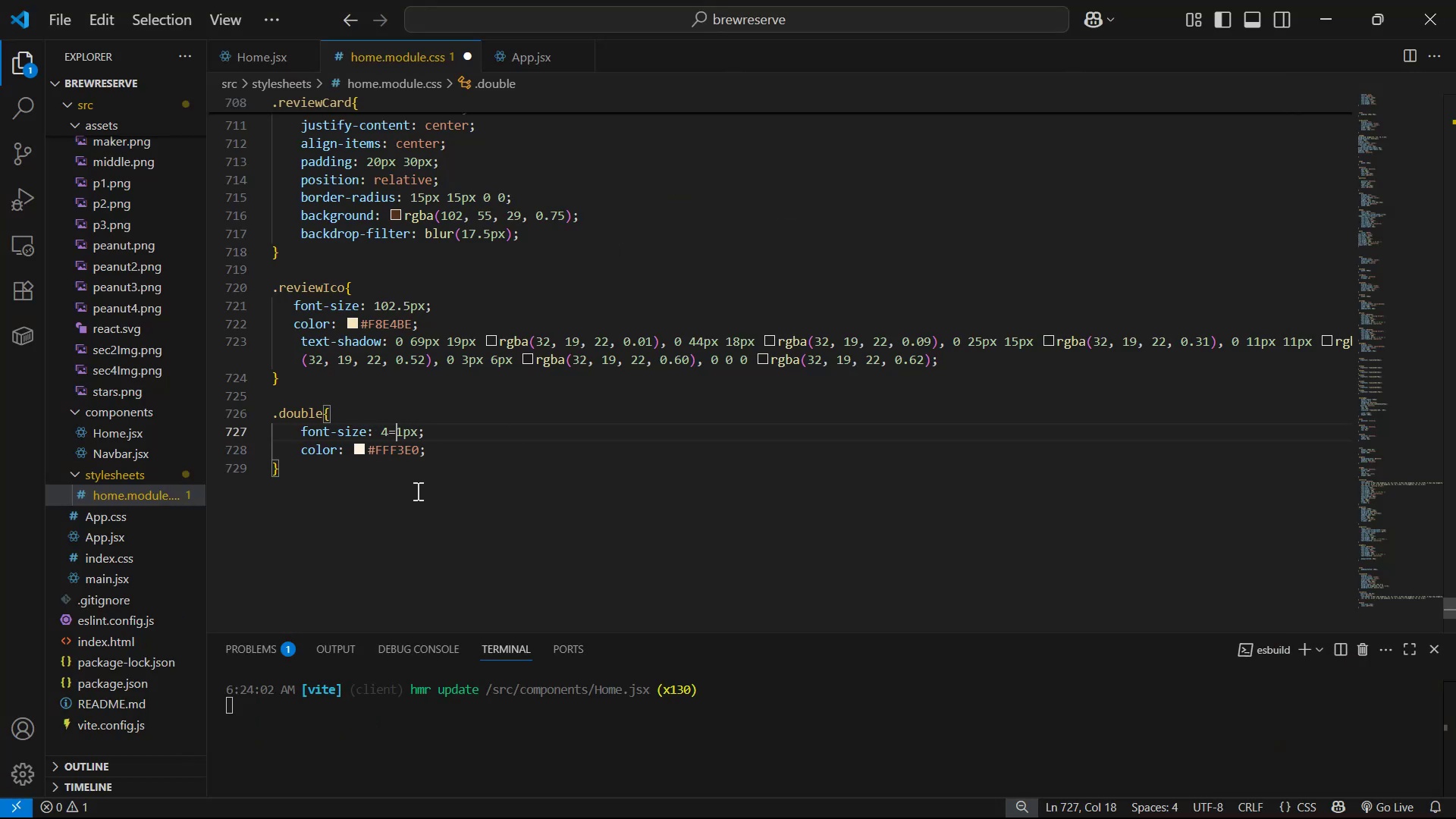 
key(Backspace)
 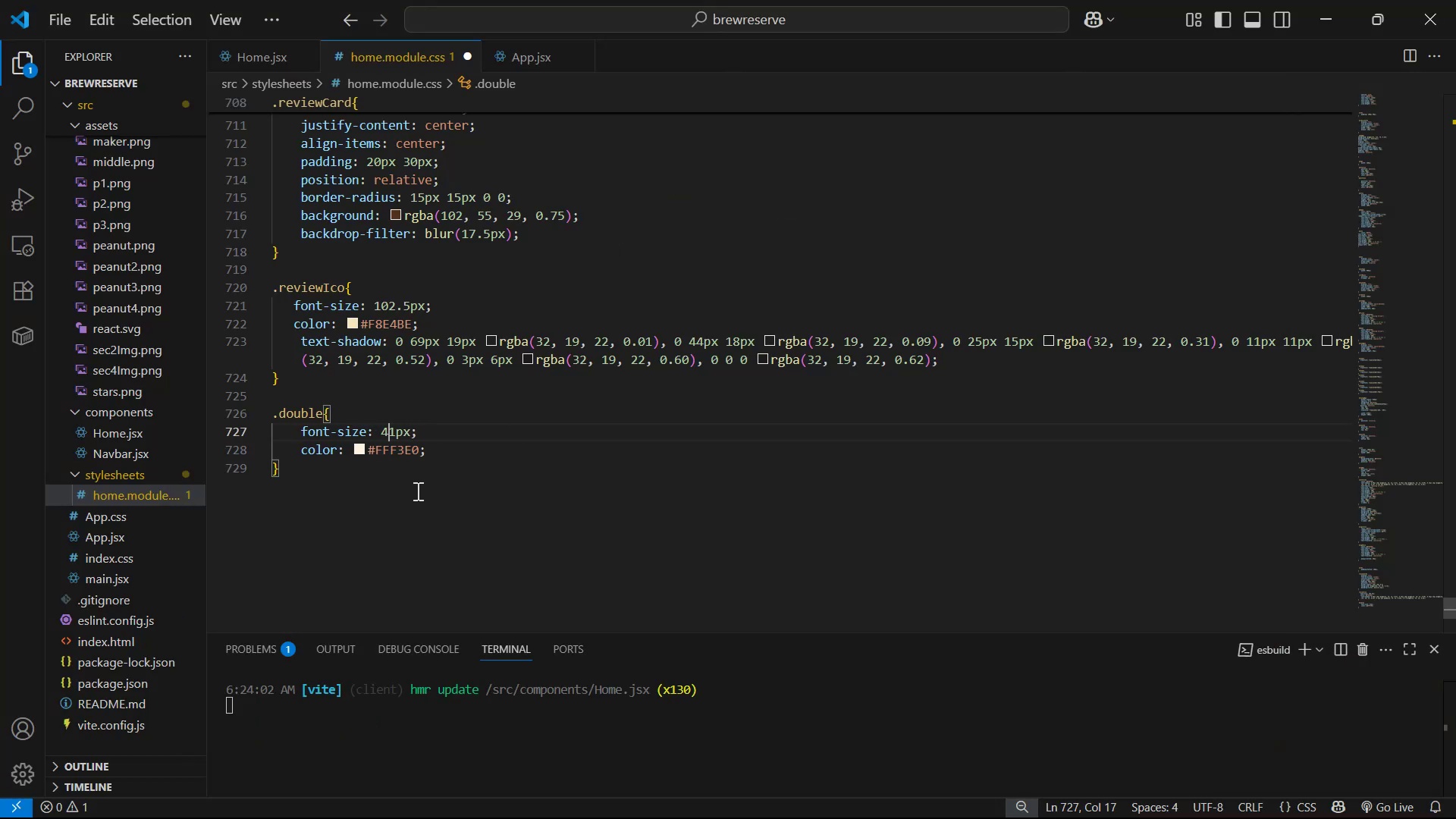 
key(Backspace)
 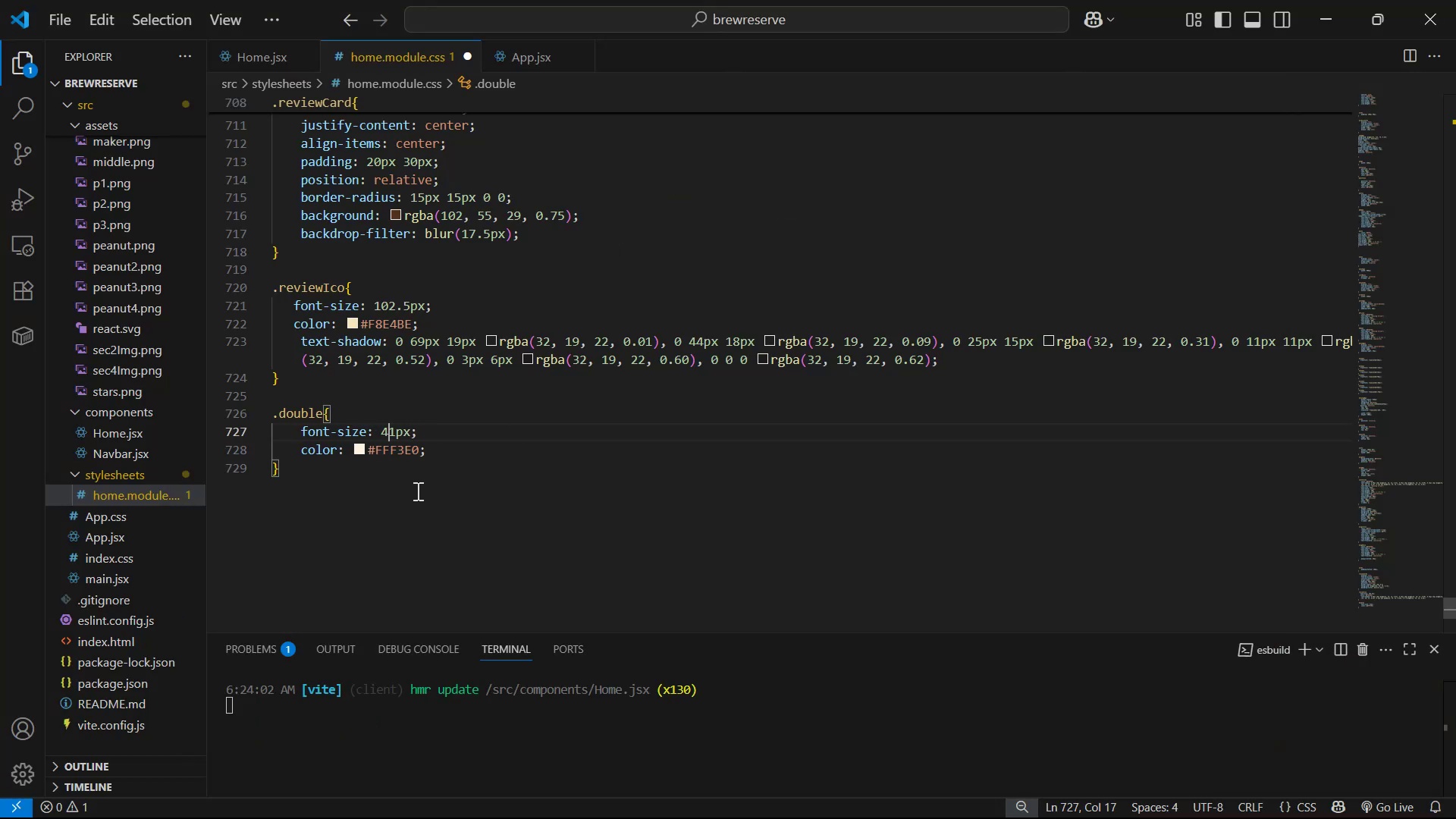 
key(5)
 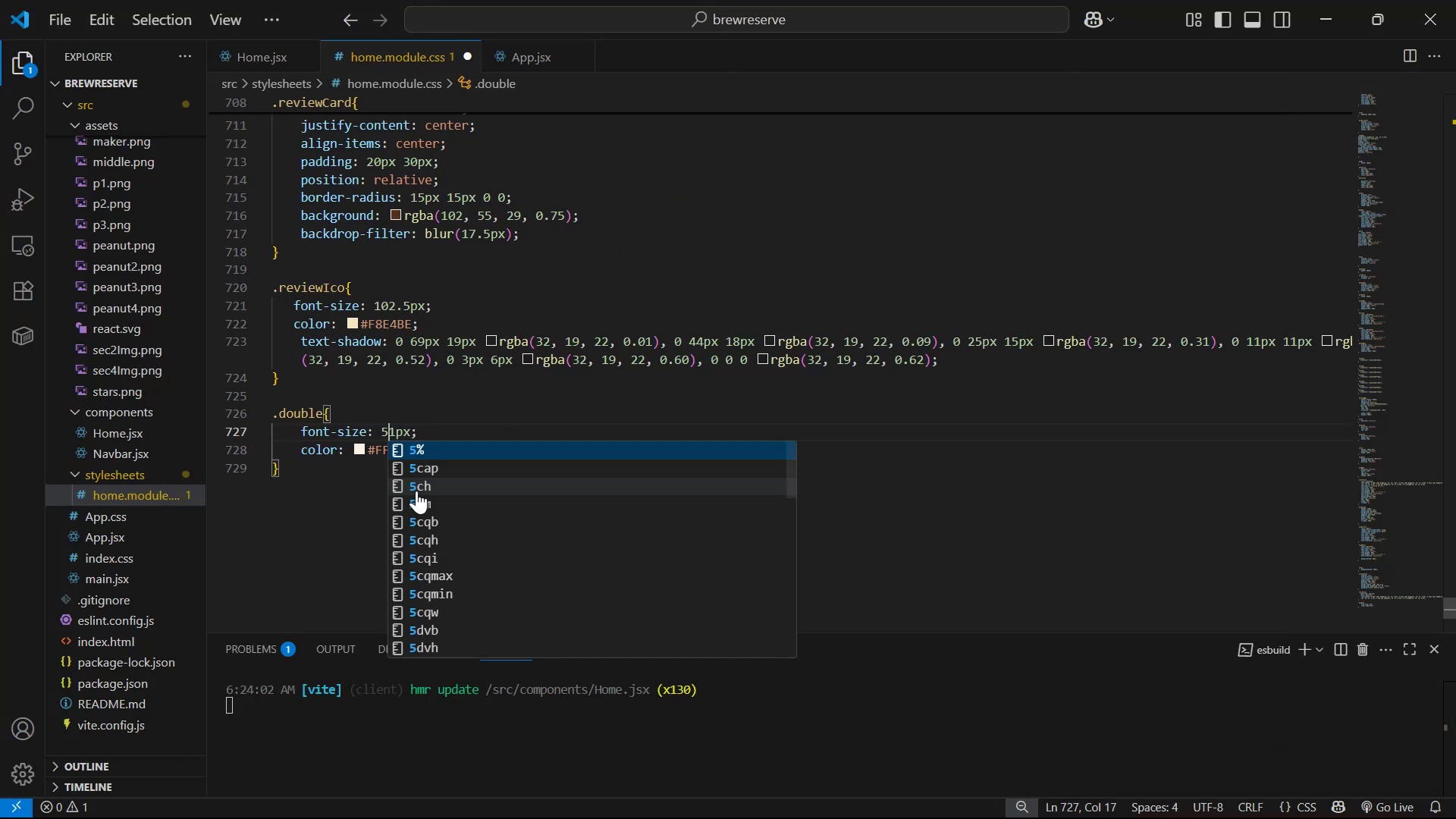 
key(Control+S)
 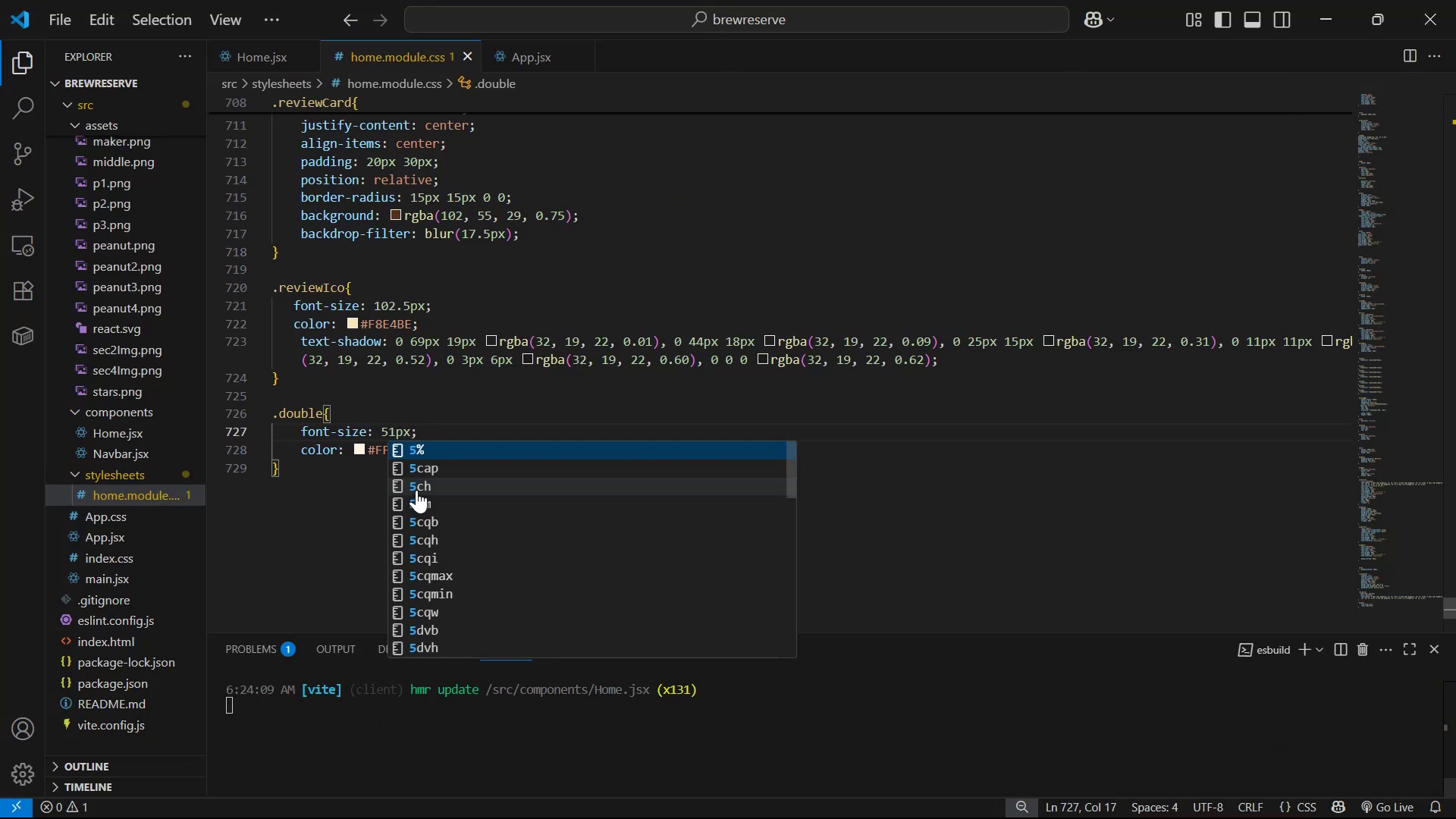 
key(Alt+AltLeft)
 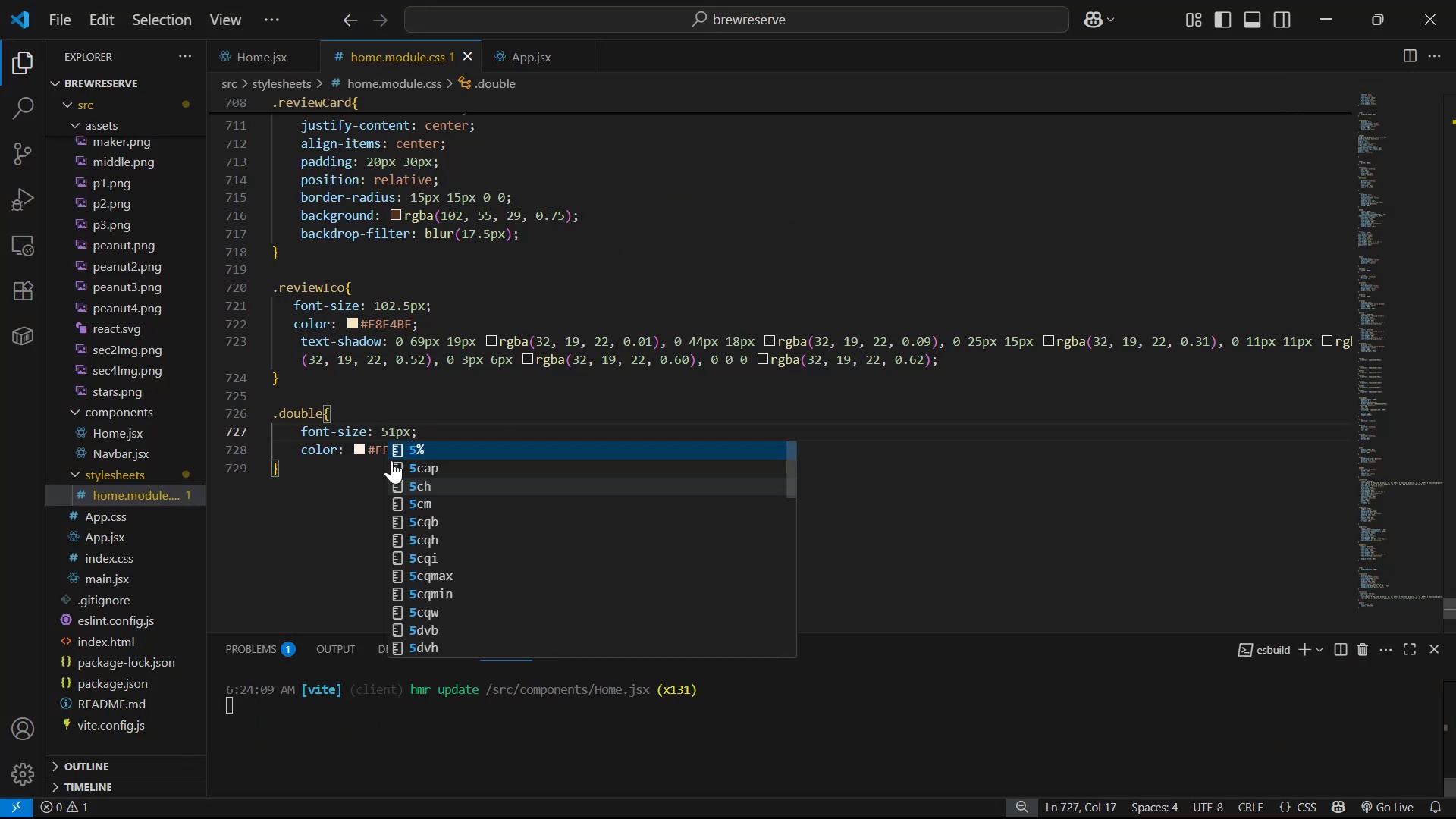 
key(Alt+Tab)
 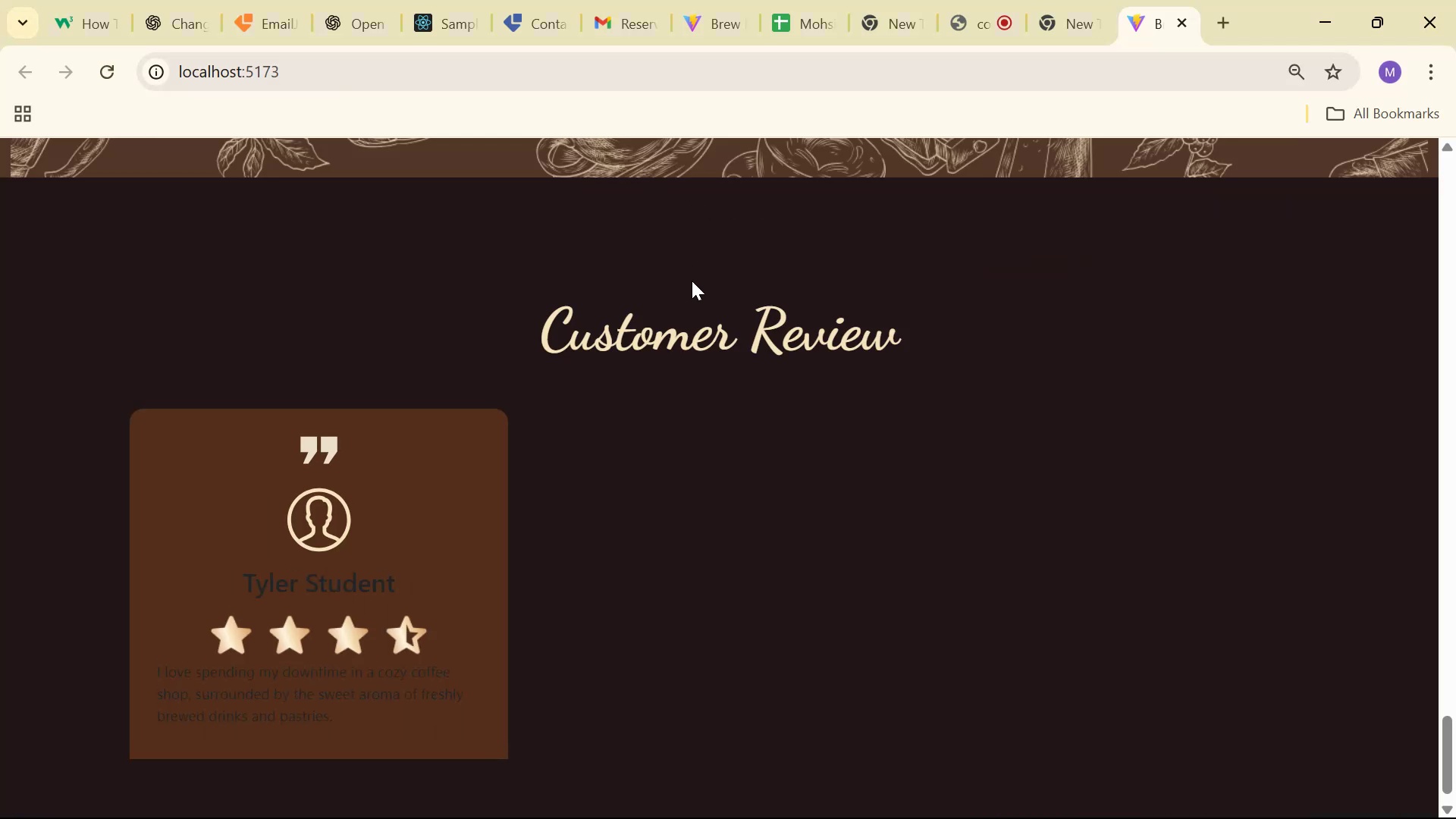 
key(Alt+AltLeft)
 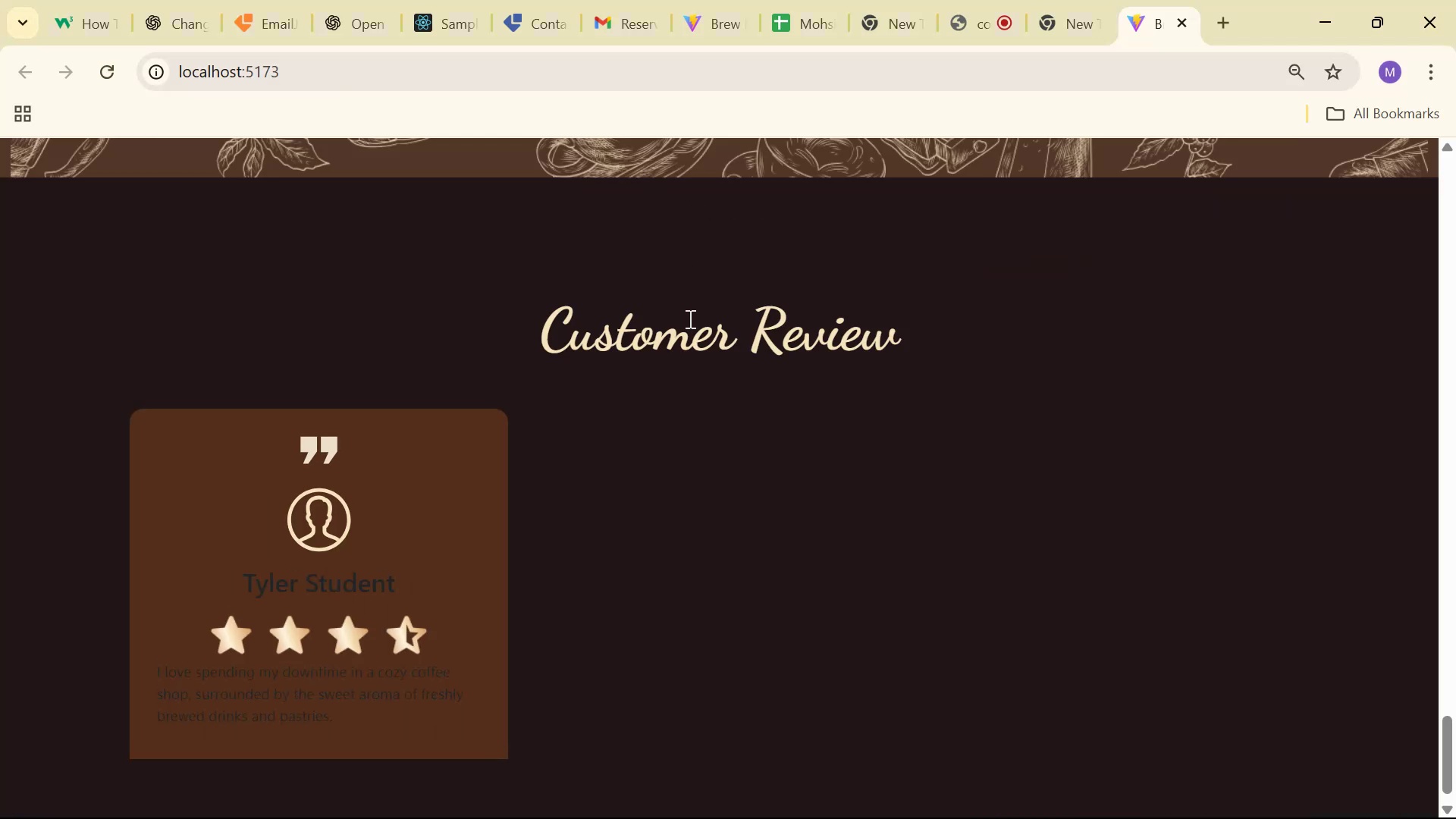 
key(Alt+Tab)
 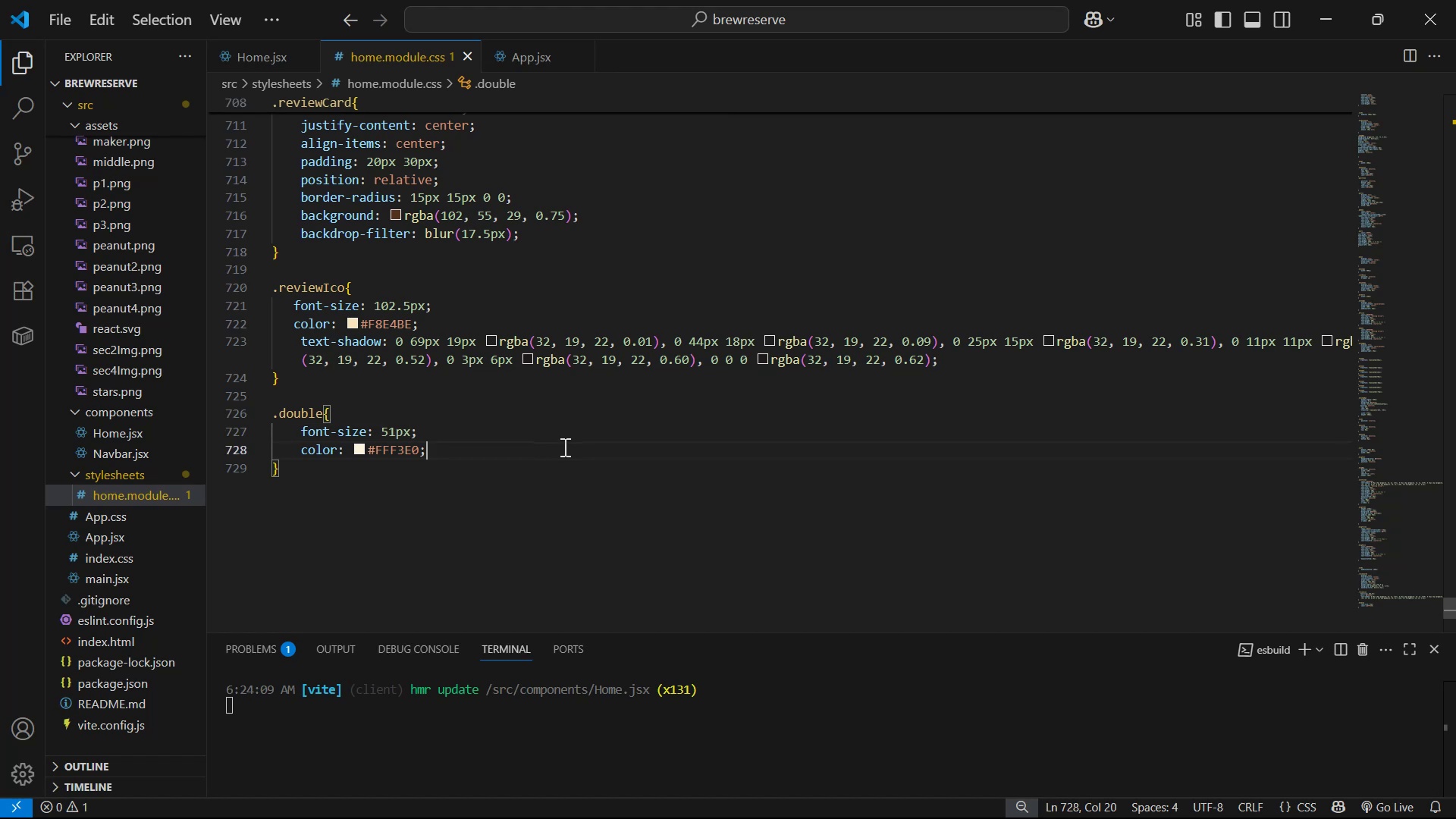 
key(Shift+ShiftRight)
 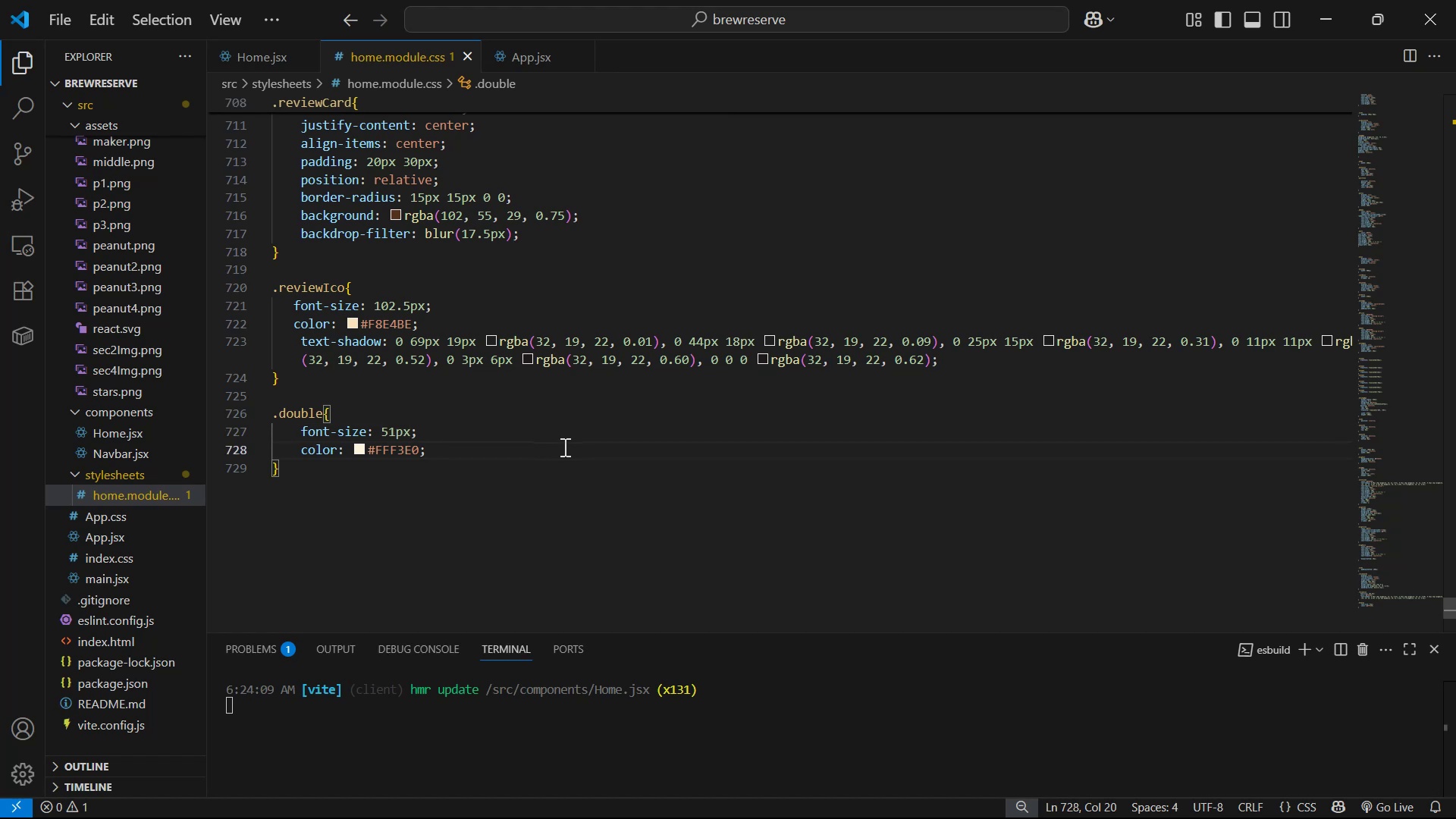 
key(Shift+Enter)
 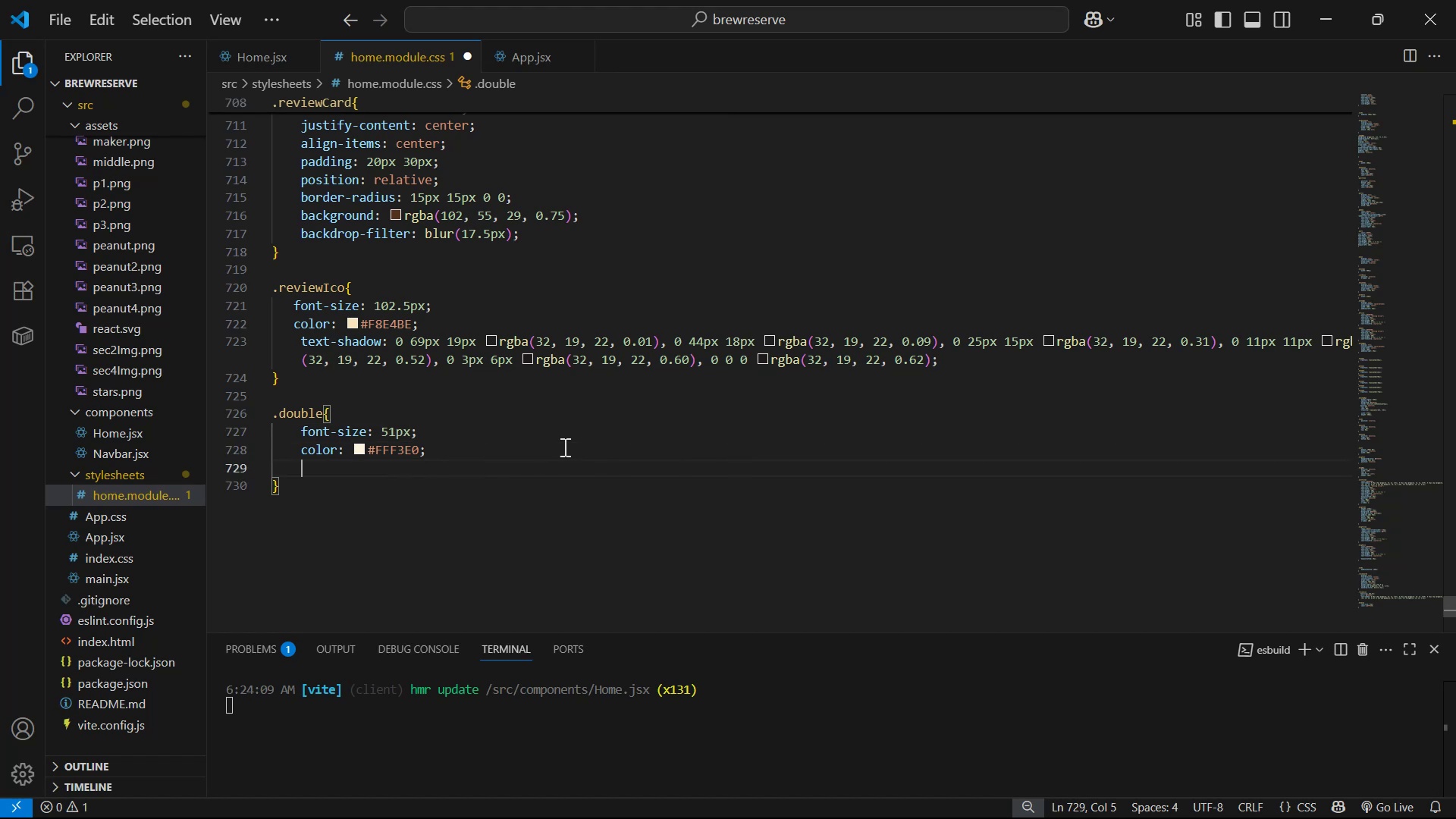 
type(pos)
 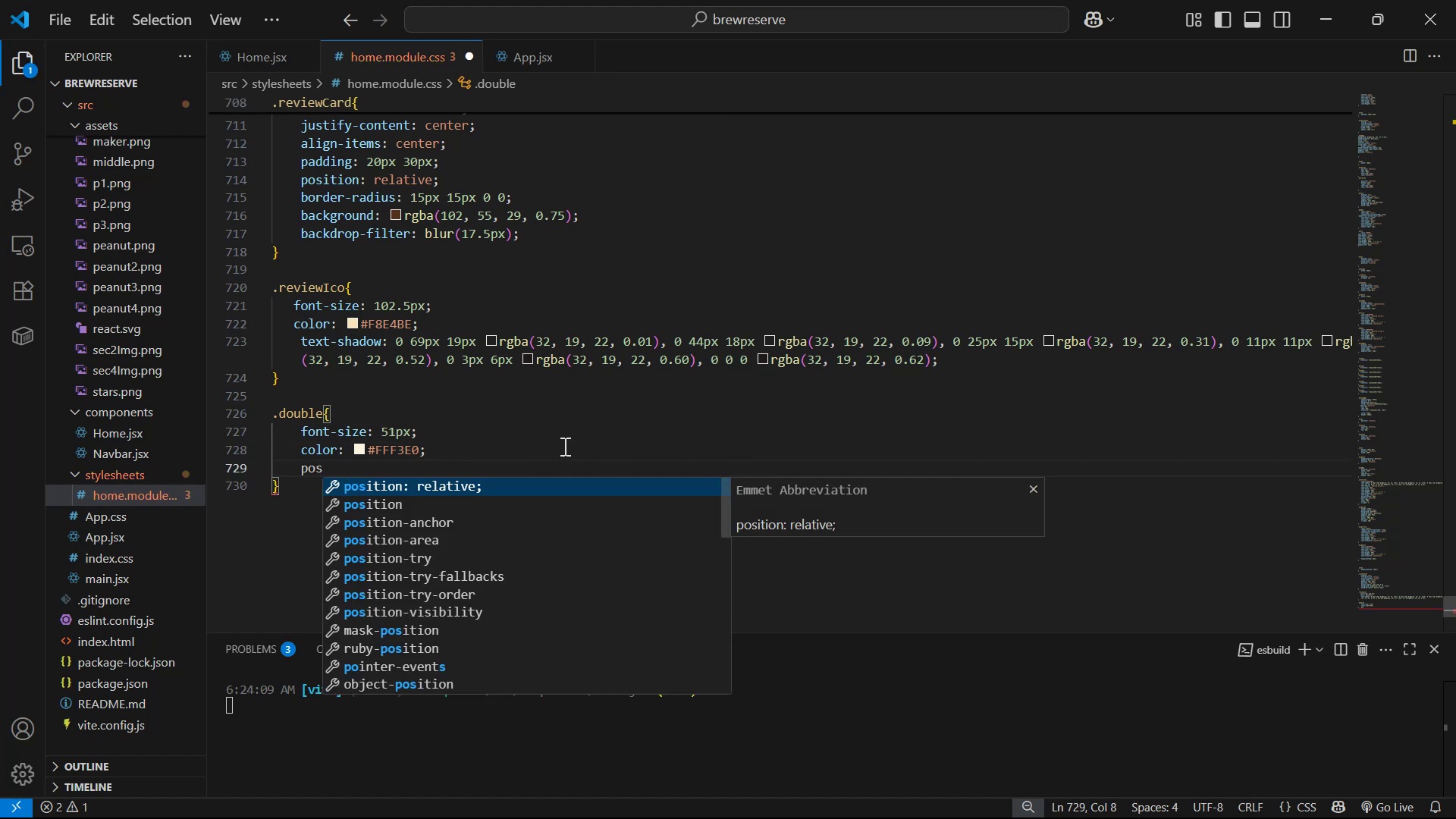 
key(ArrowDown)
 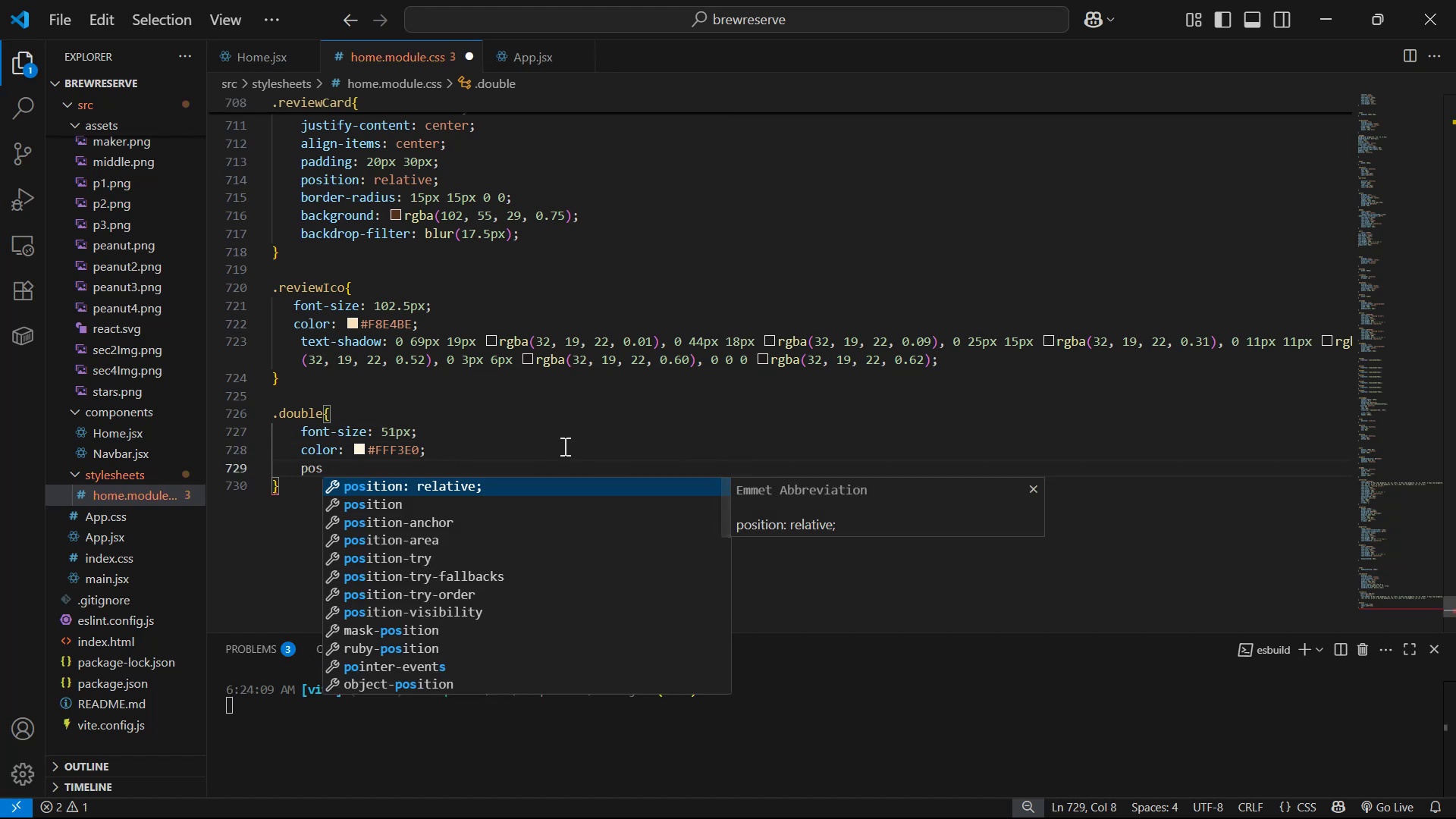 
key(Enter)
 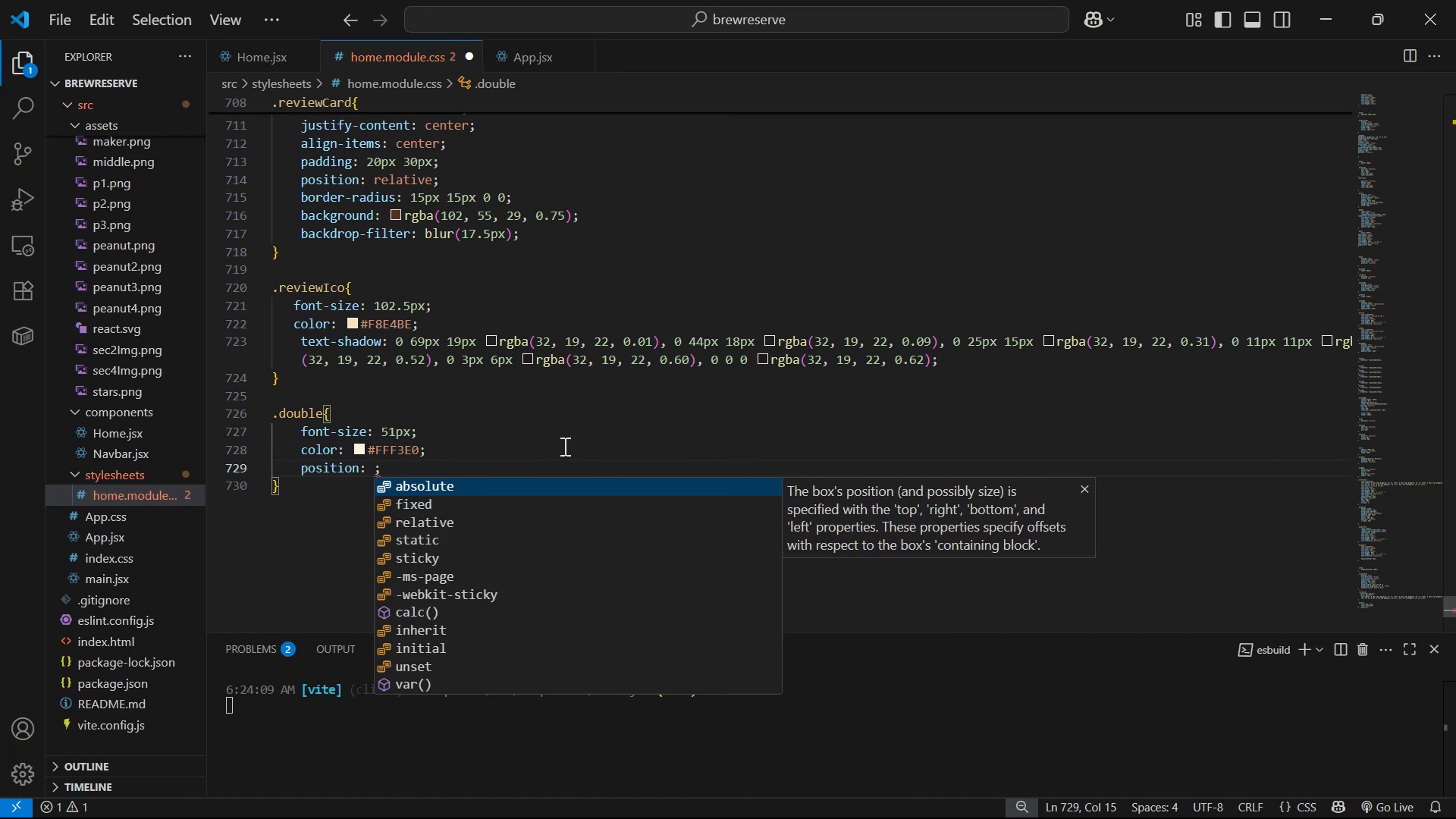 
key(Enter)
 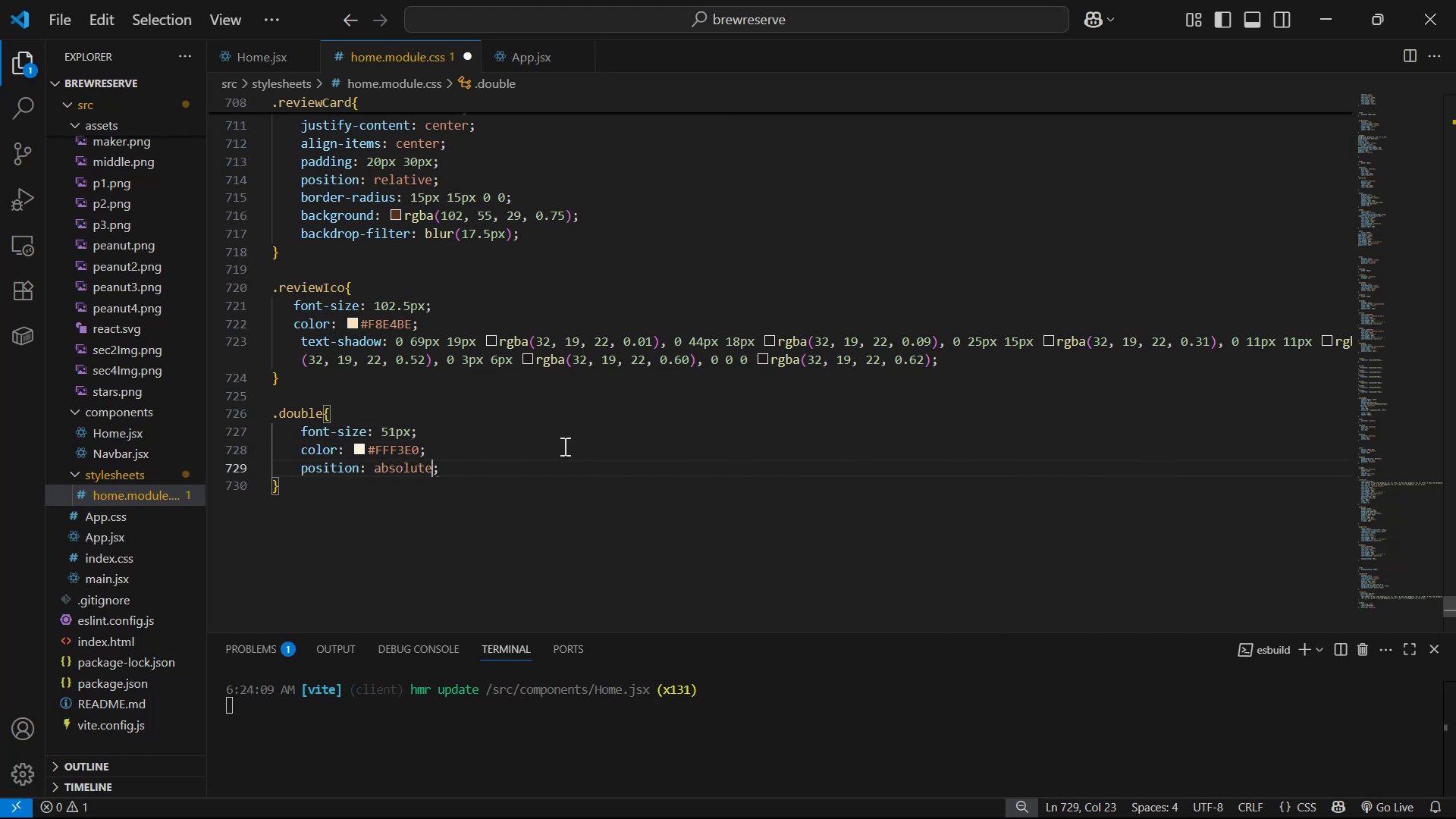 
key(ArrowRight)
 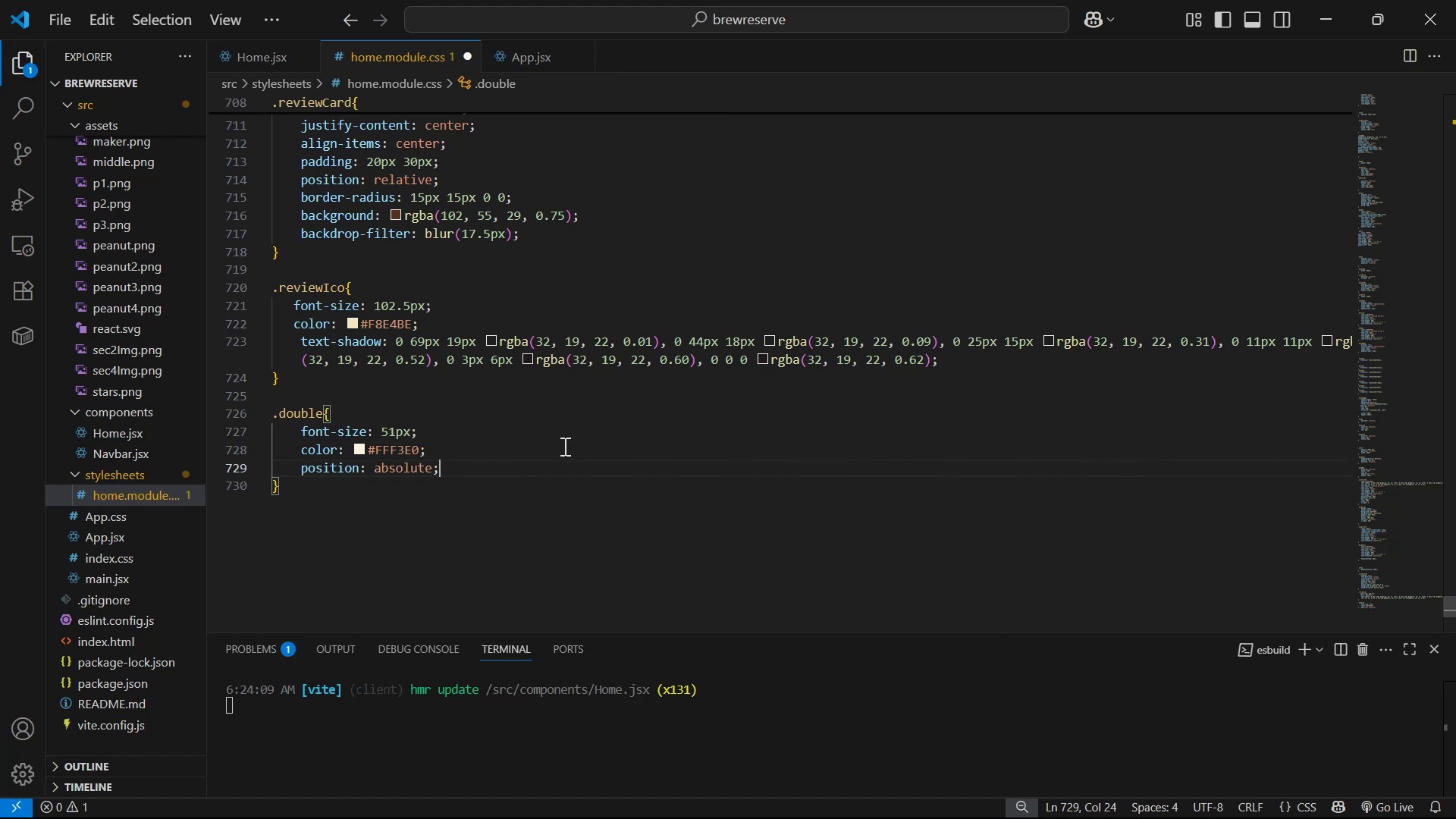 
key(Enter)
 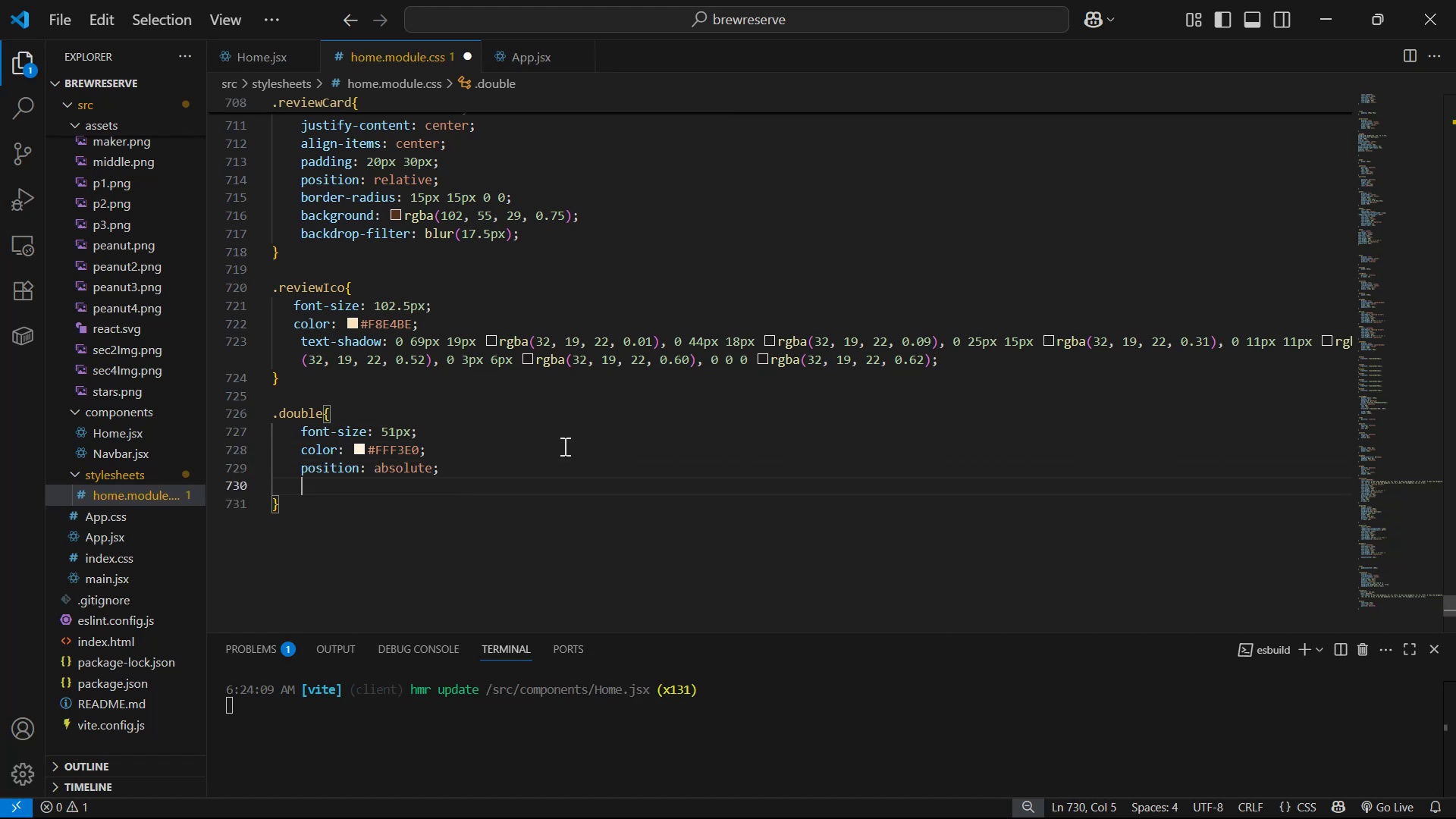 
type(top)
 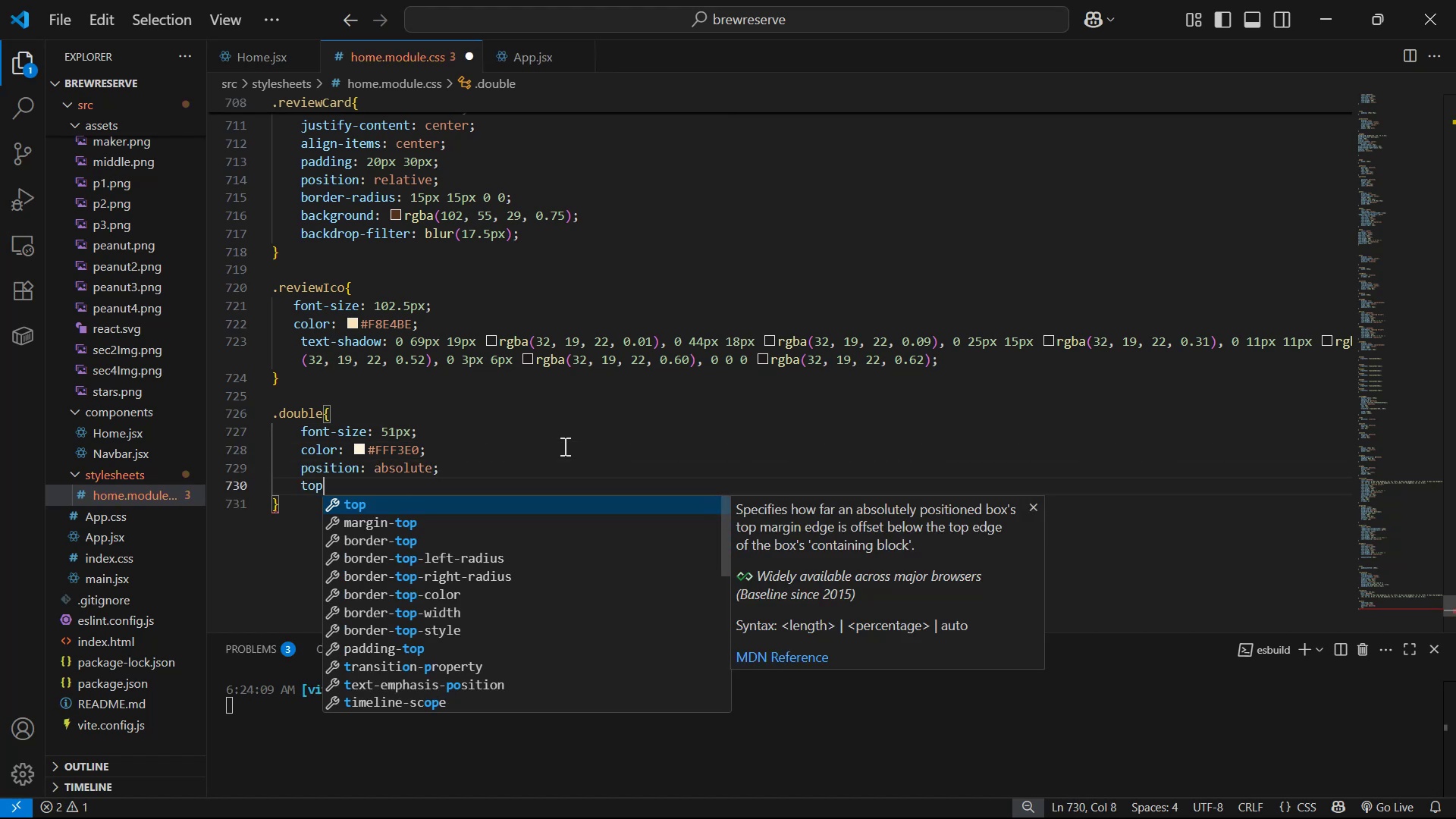 
key(Enter)
 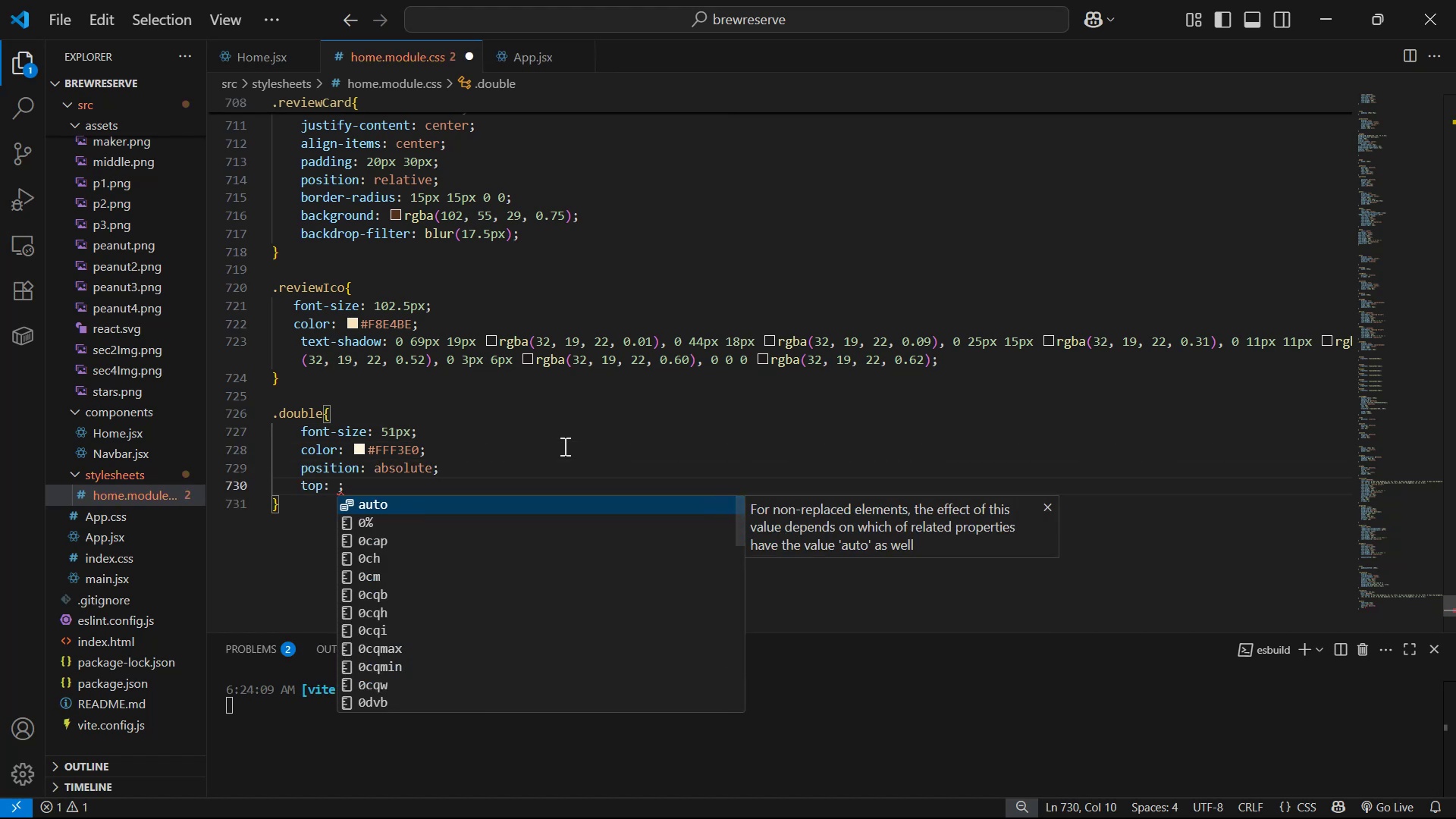 
type(0px)
 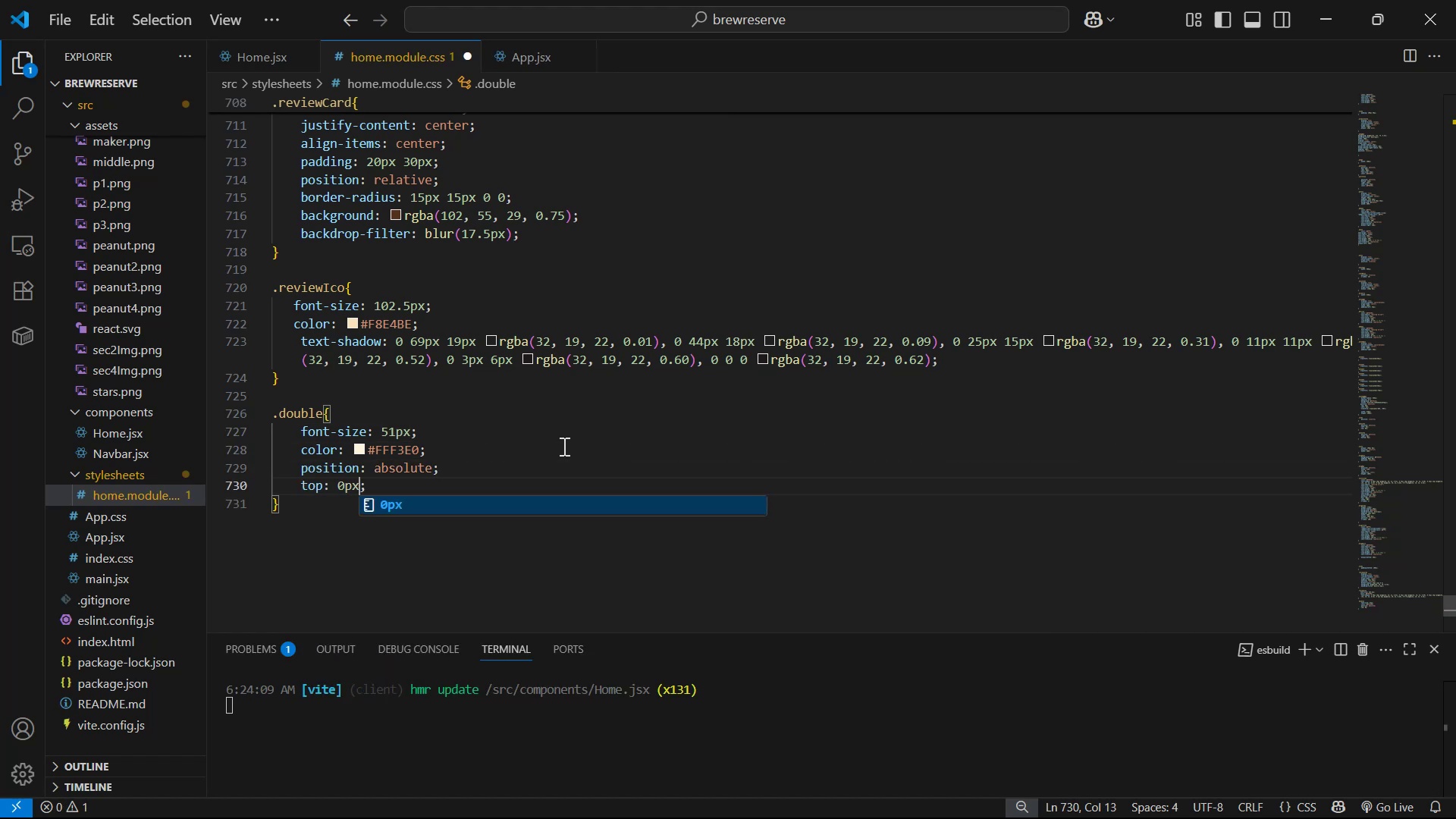 
key(ArrowRight)
 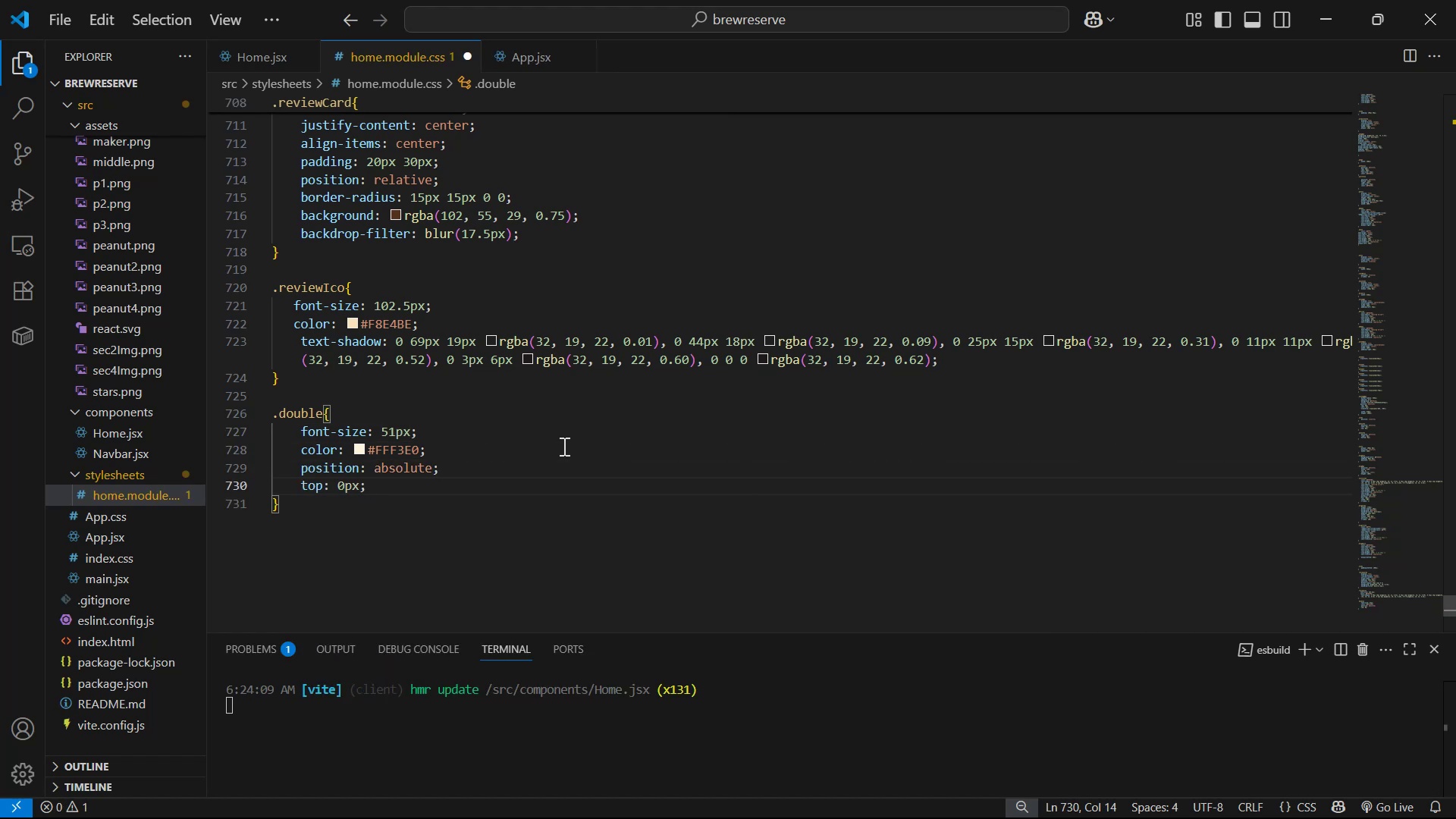 
key(Enter)
 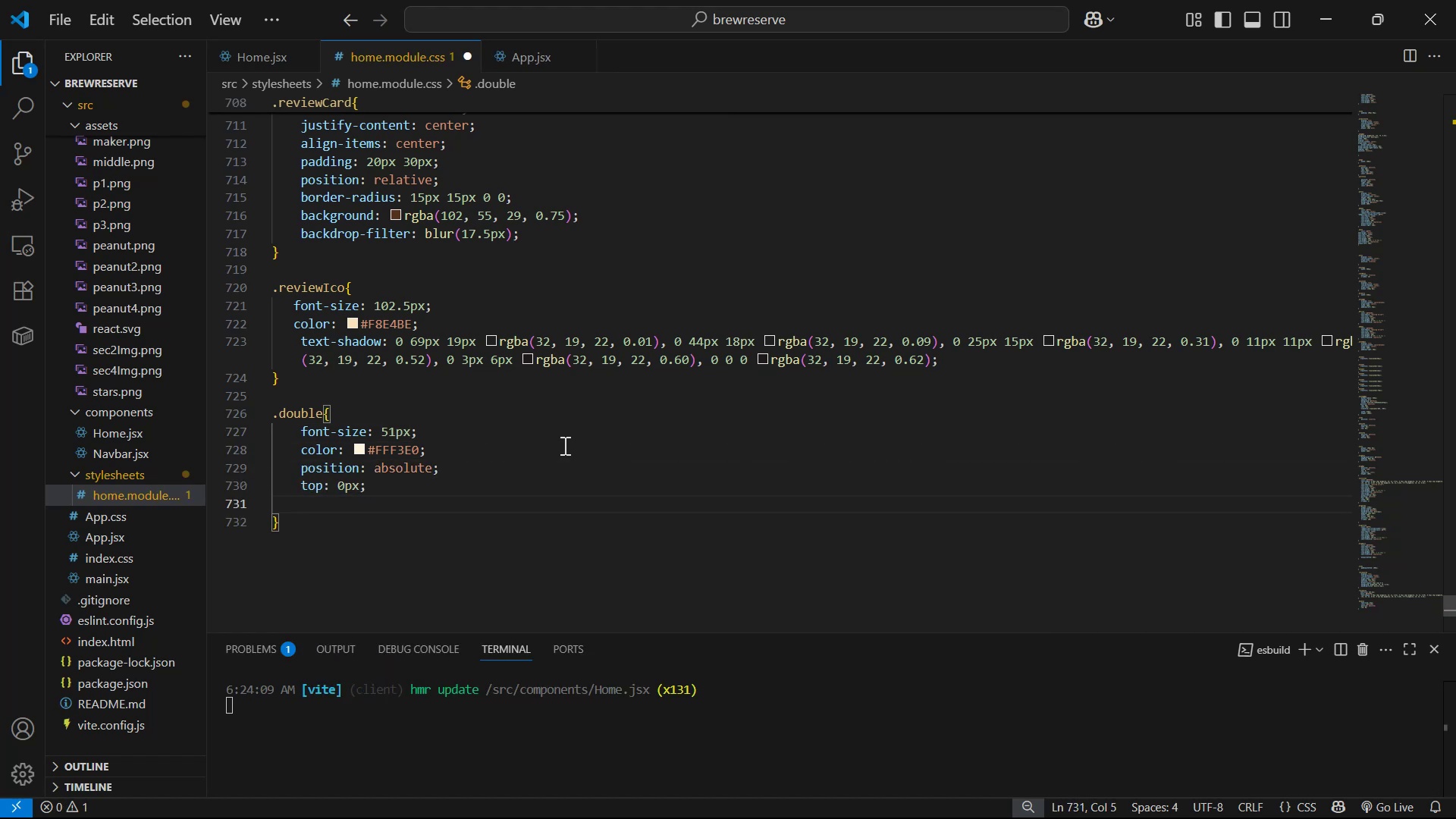 
type(ri)
 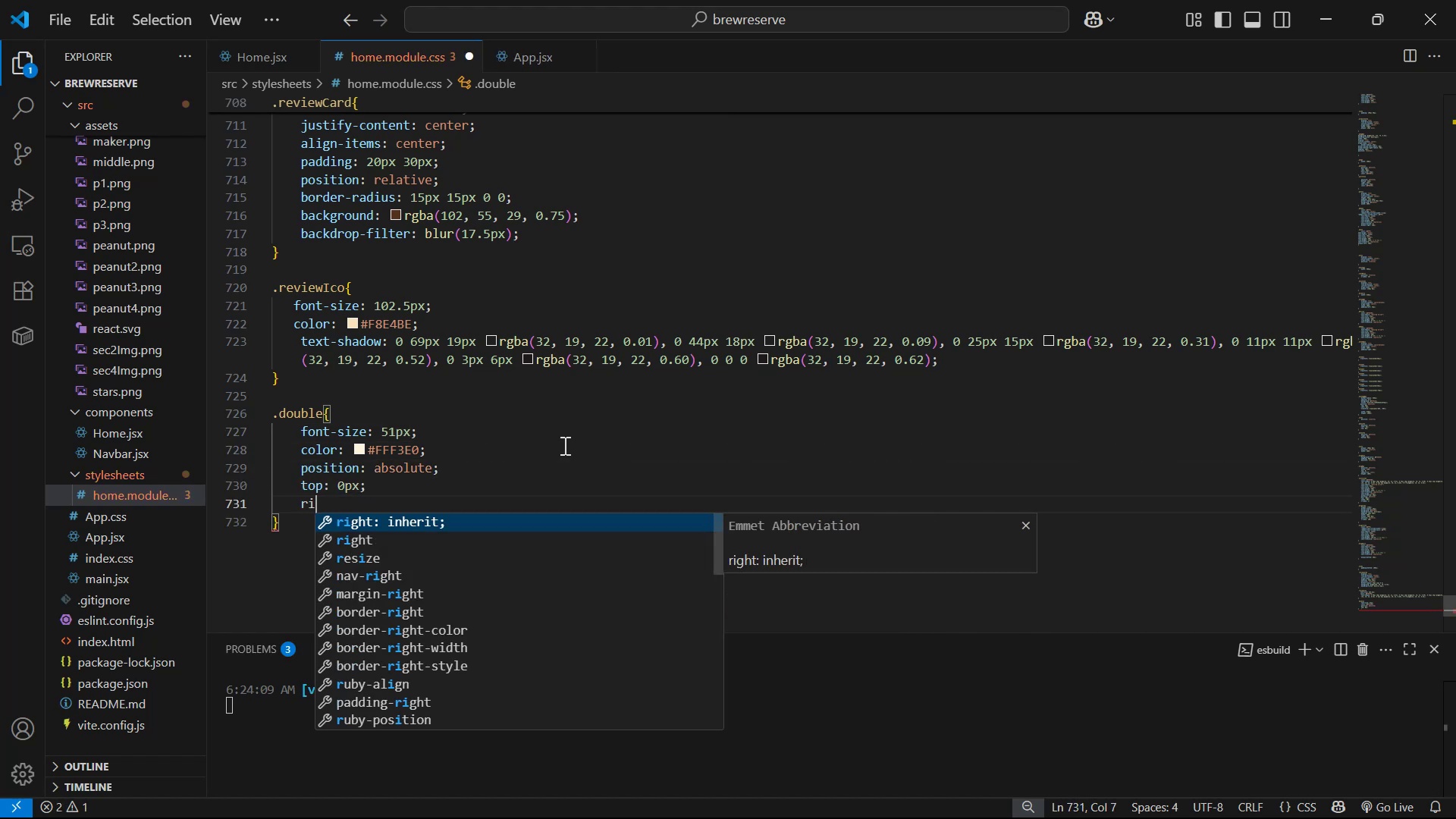 
key(Enter)
 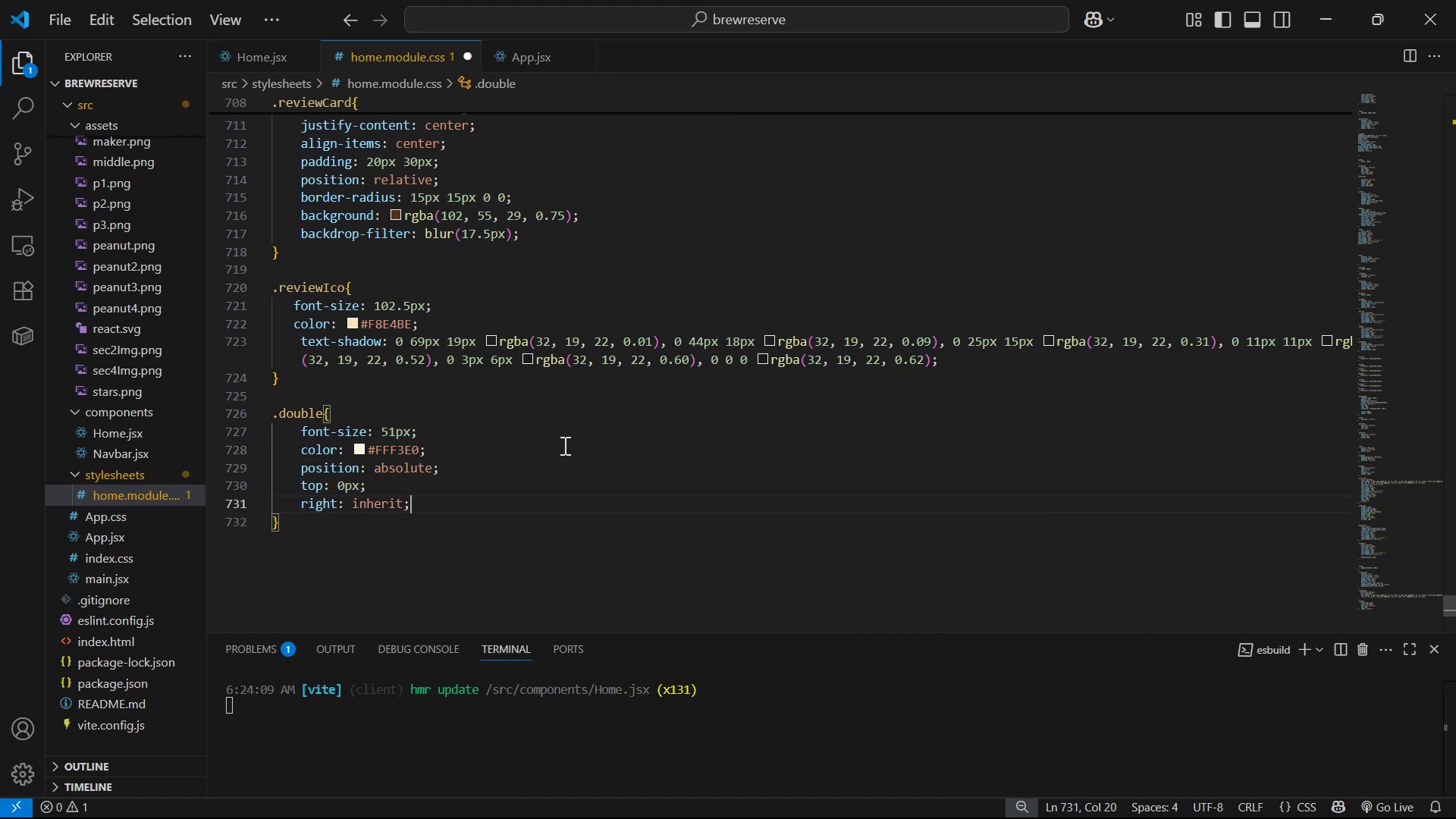 
key(ArrowLeft)
 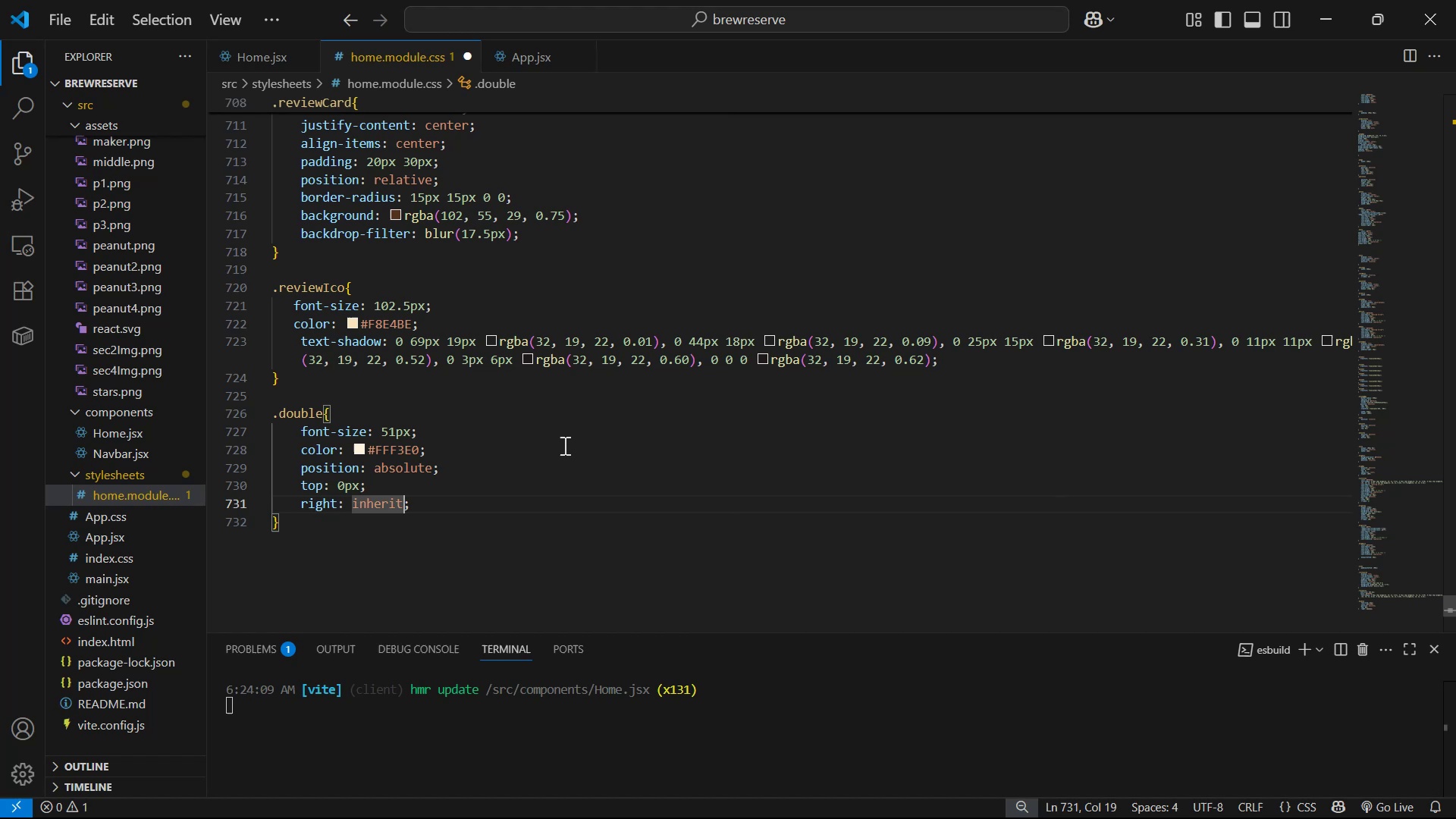 
hold_key(key=Backspace, duration=0.68)
 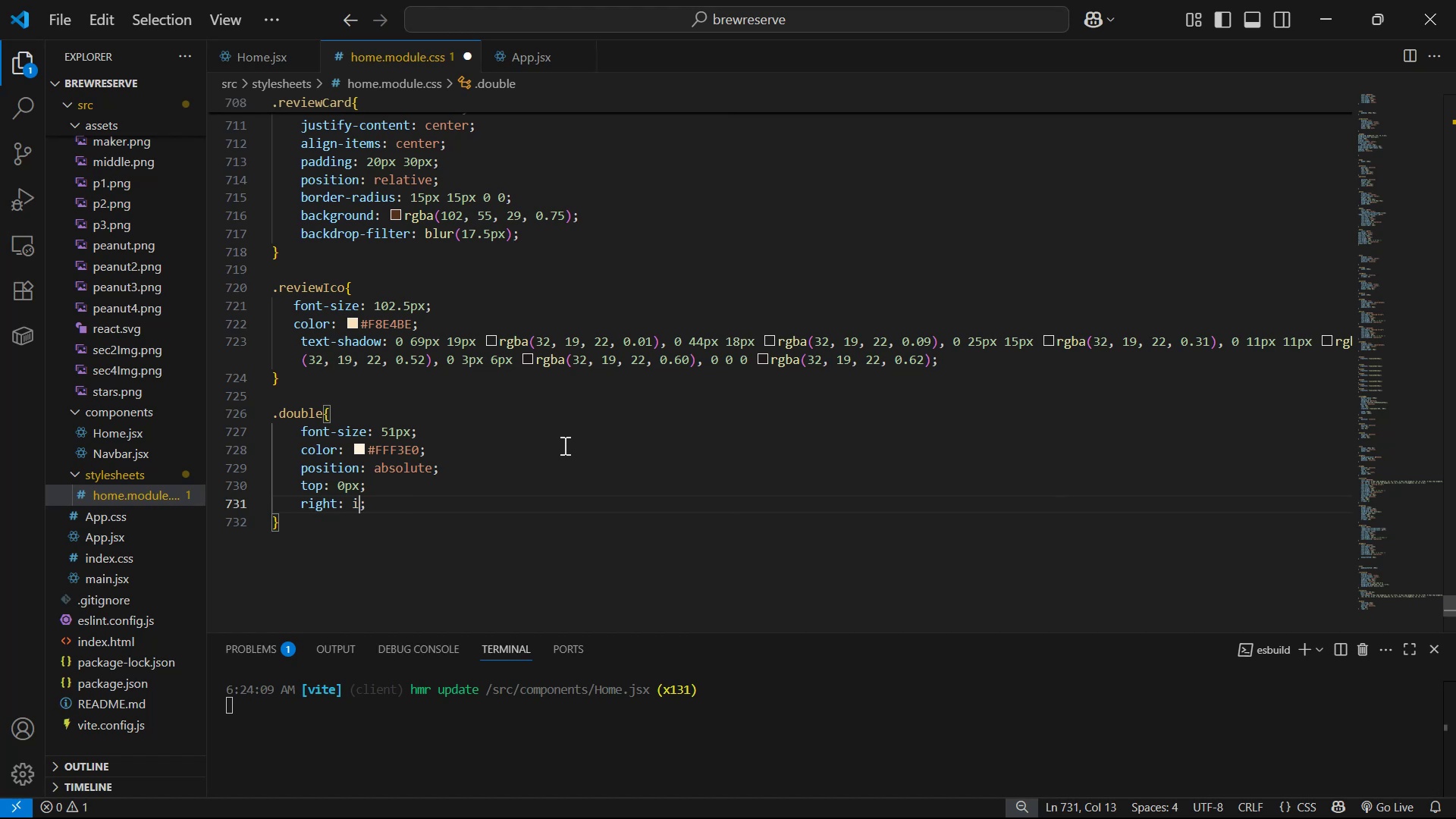 
key(Backspace)
type(20px)
 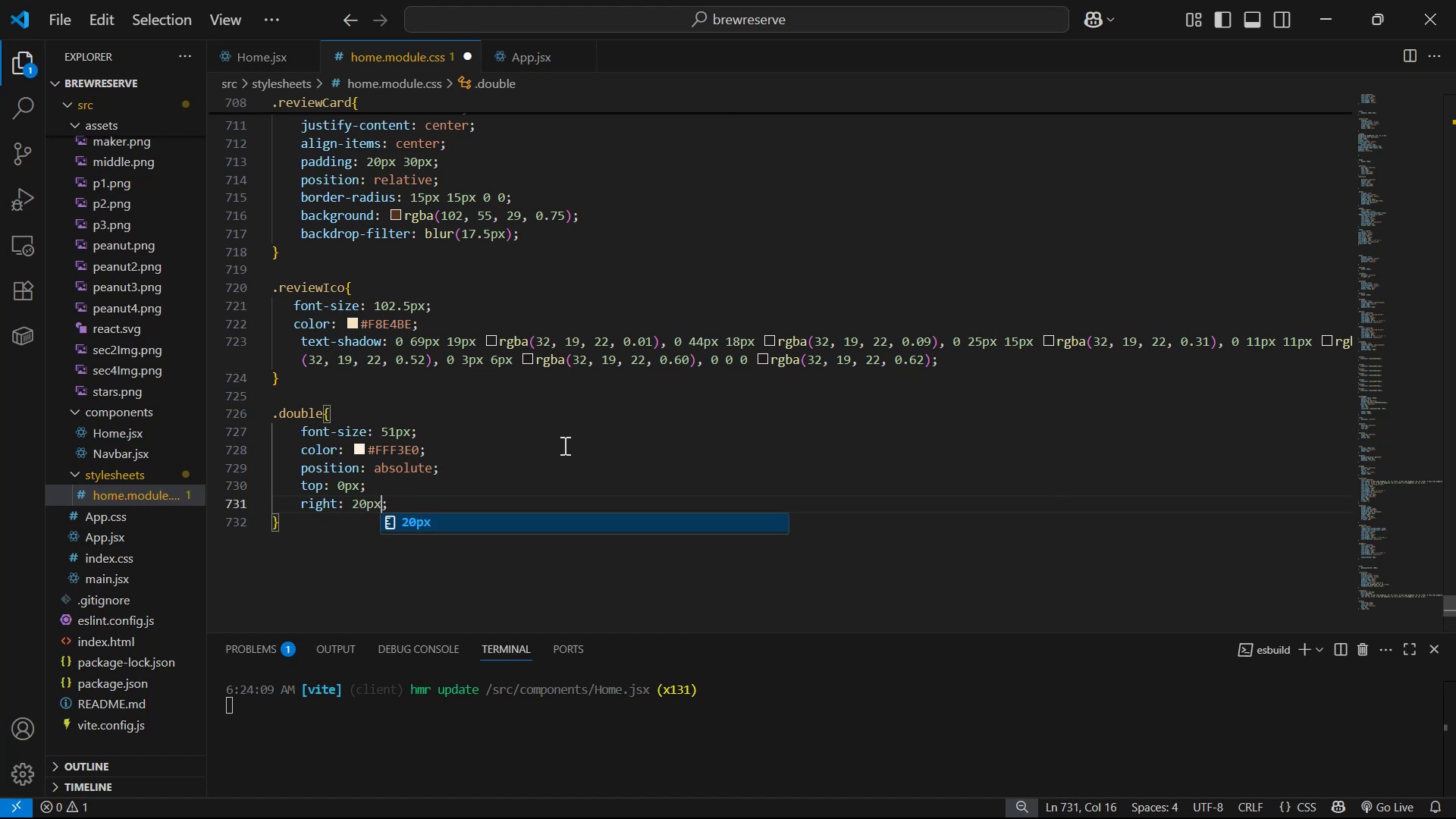 
key(Control+S)
 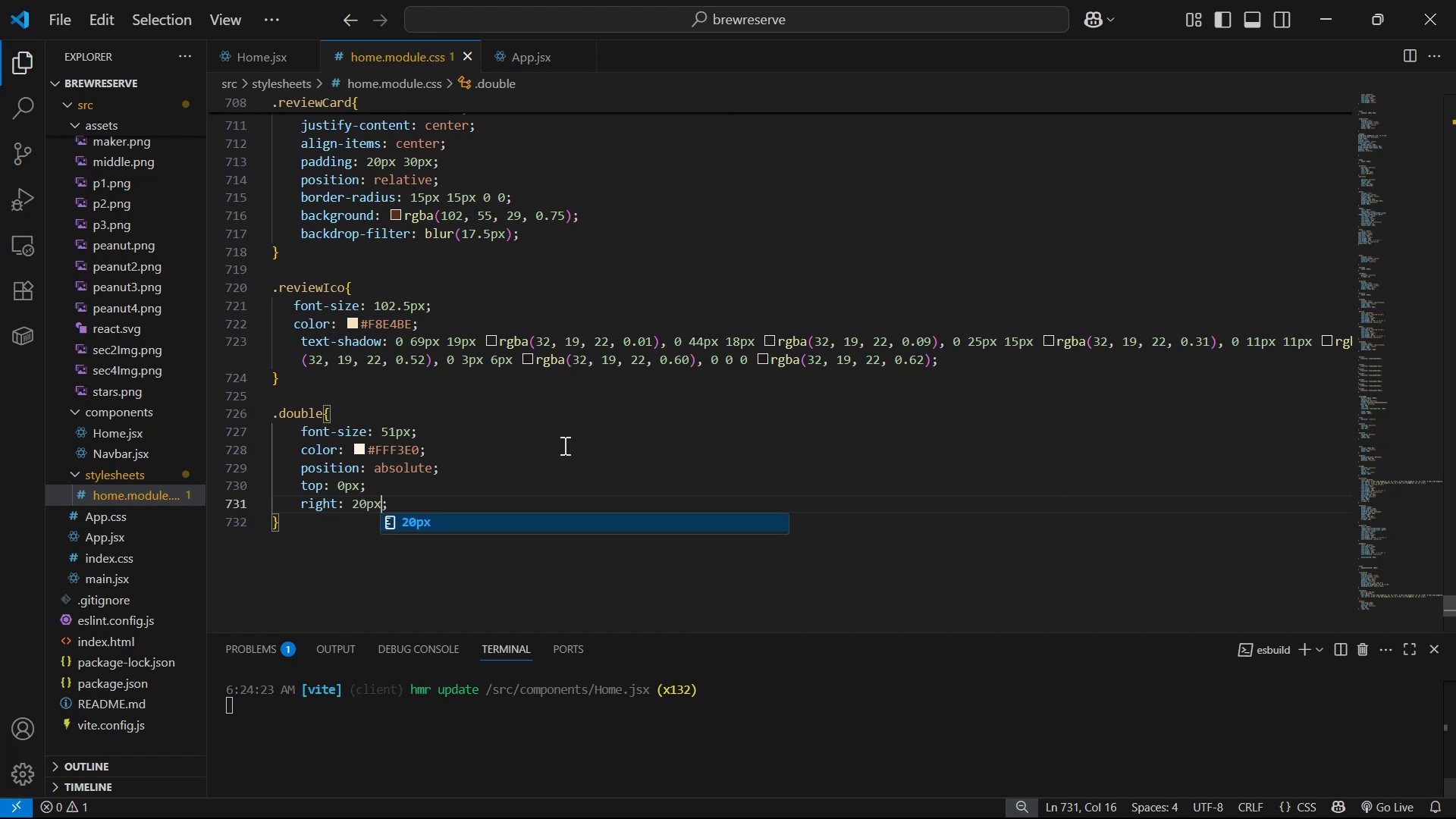 
key(Alt+Tab)
 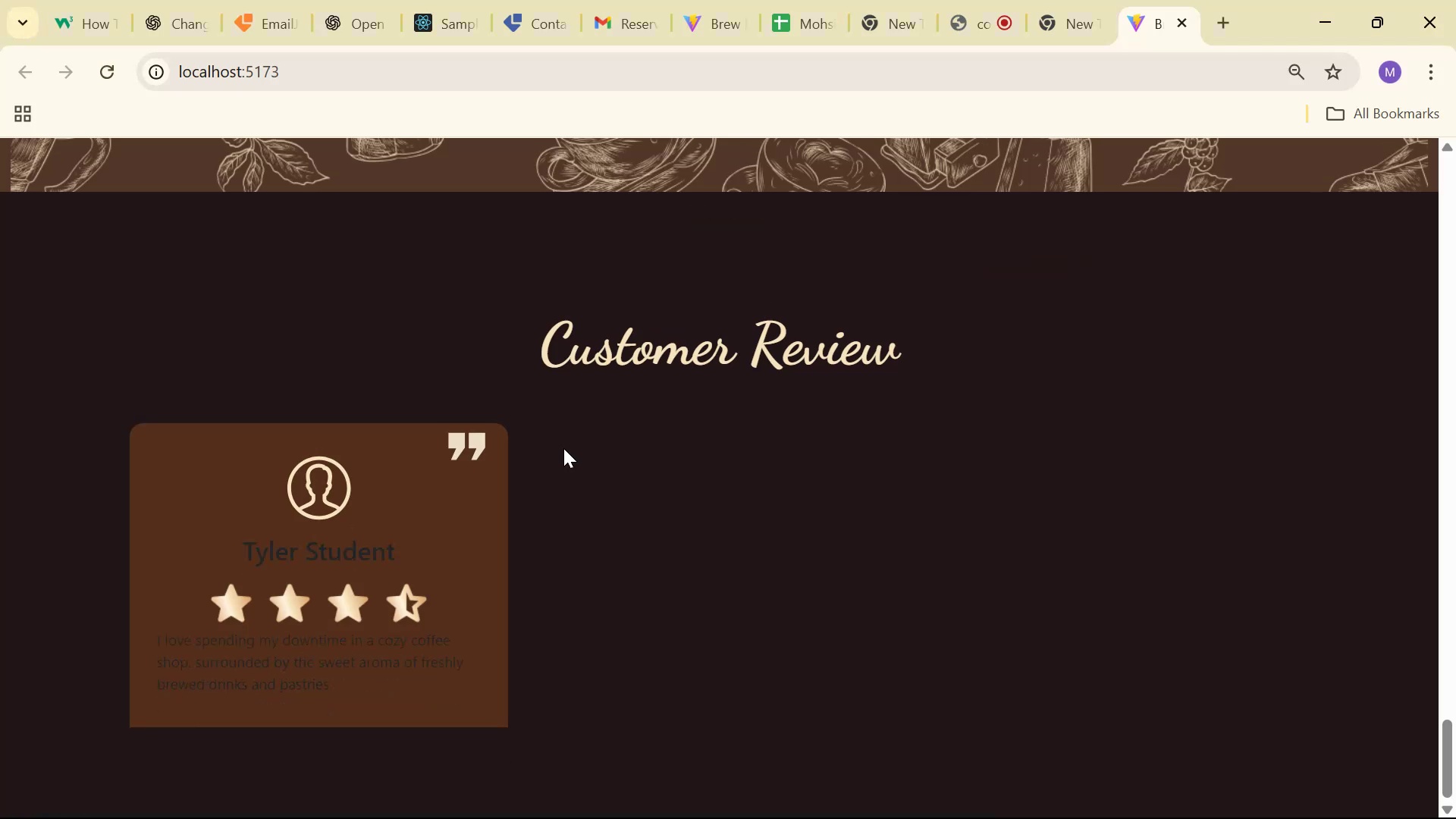 
key(Alt+AltLeft)
 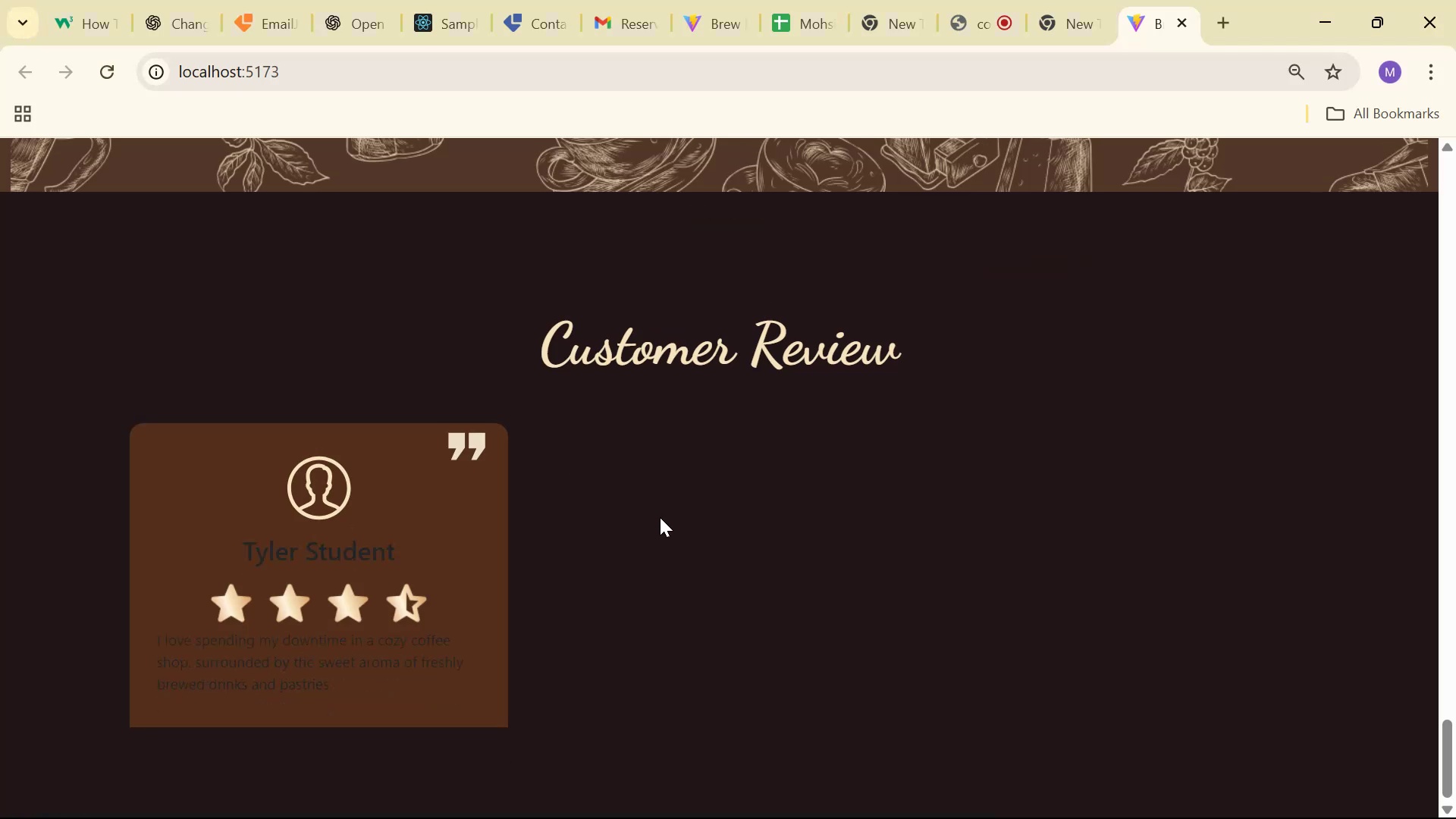 
key(Alt+Tab)
 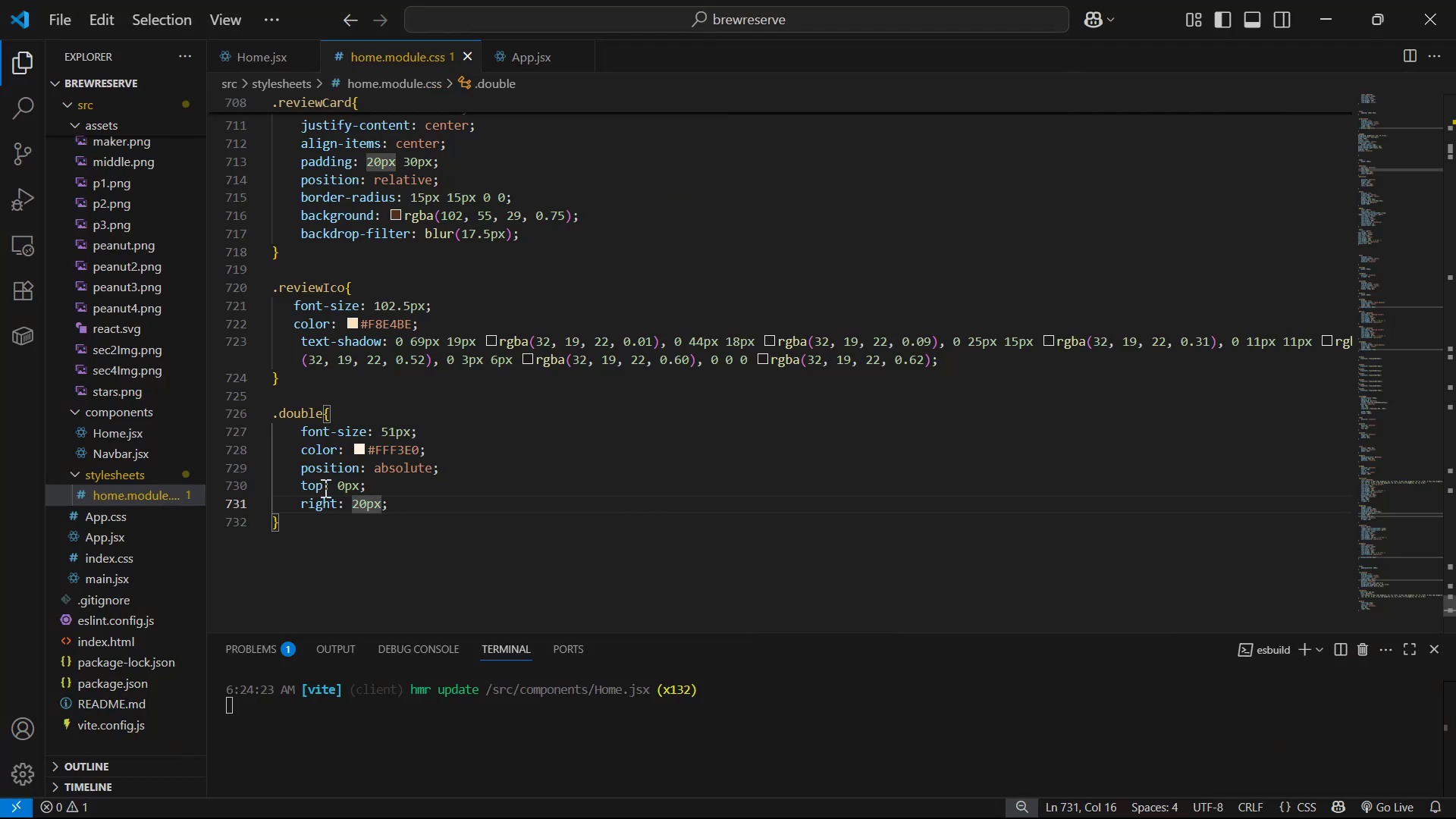 
scroll: coordinate [563, 438], scroll_direction: up, amount: 4.0
 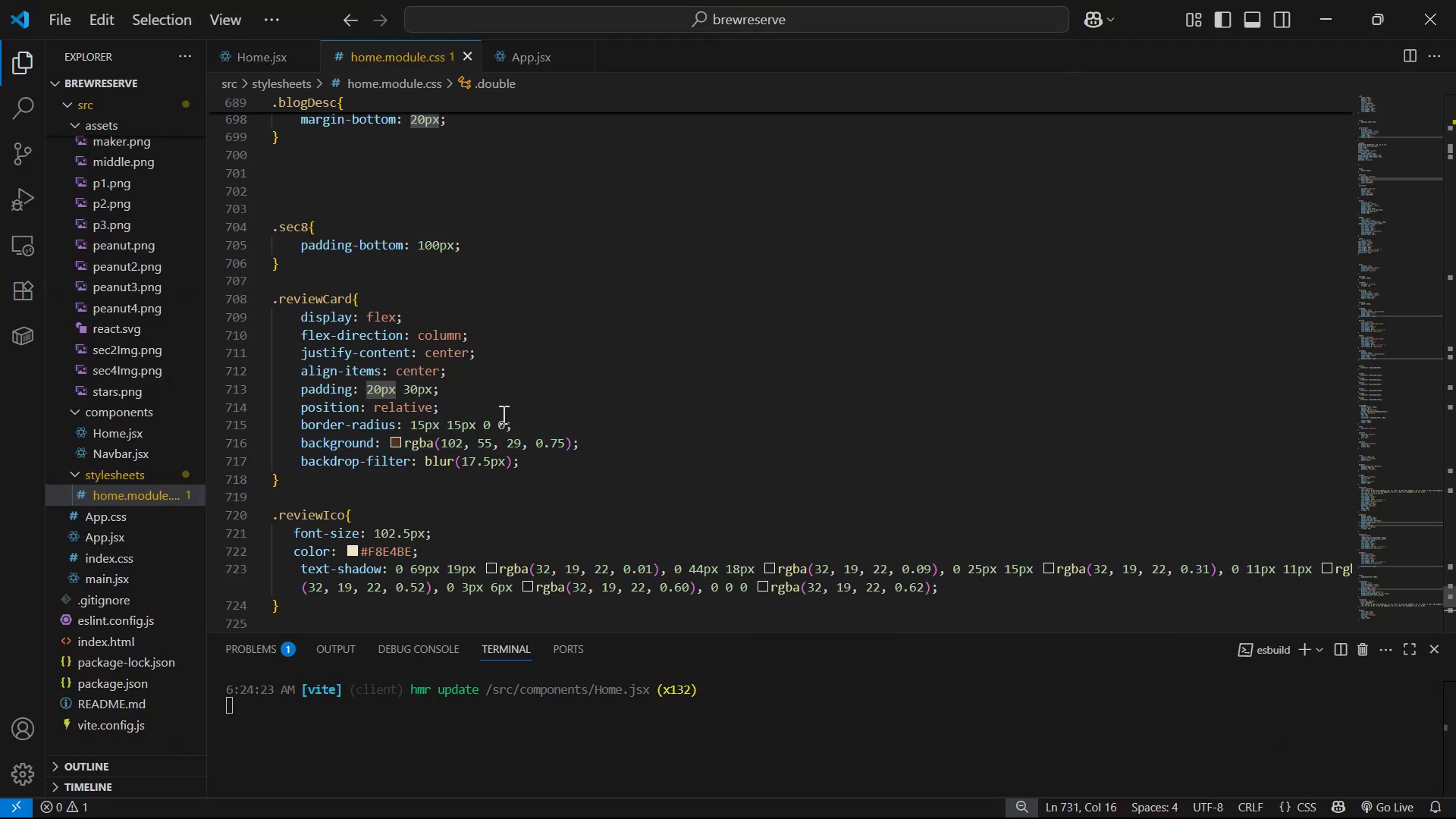 
left_click([594, 477])
 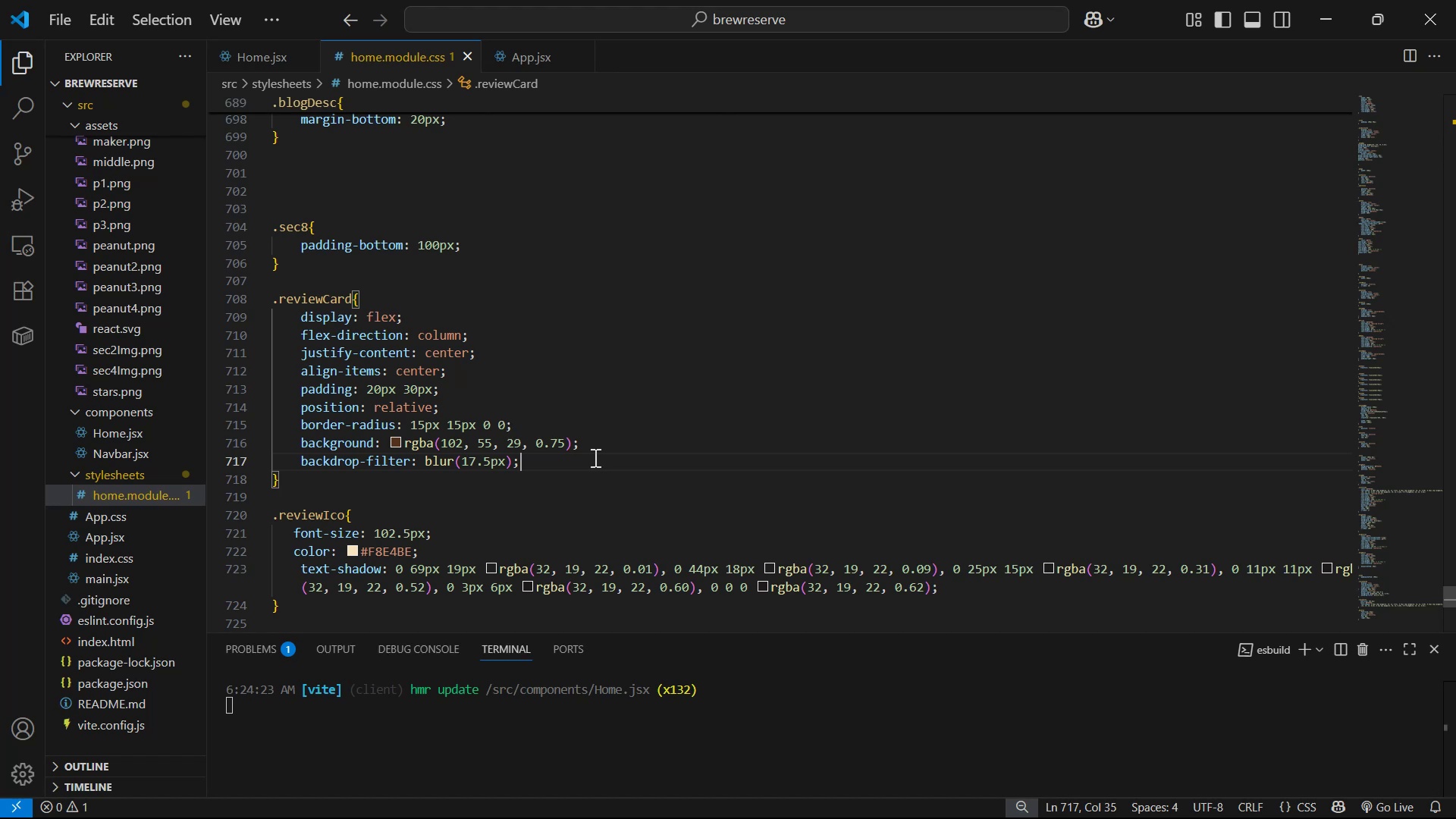 
key(Enter)
 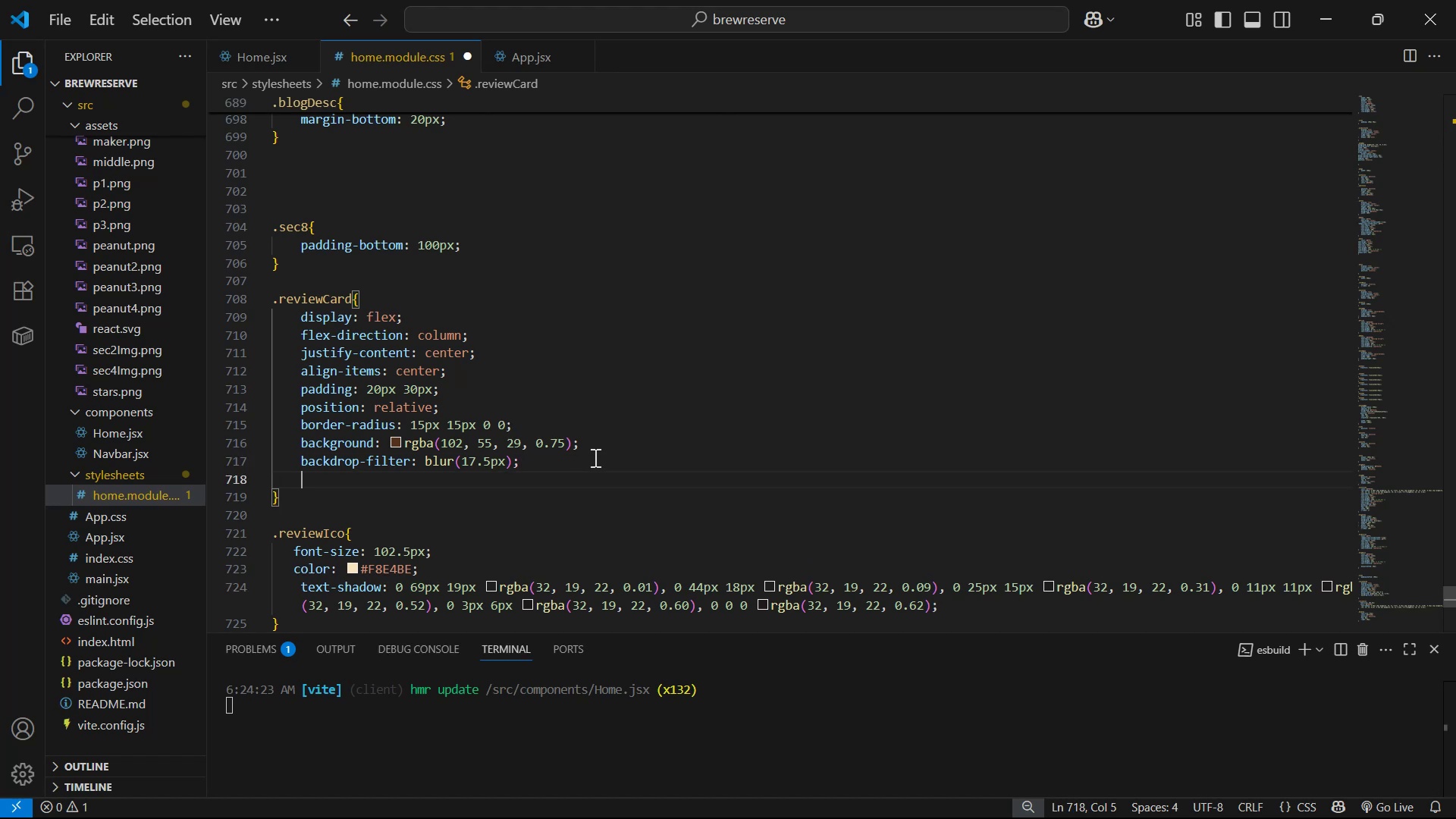 
type(pos)
 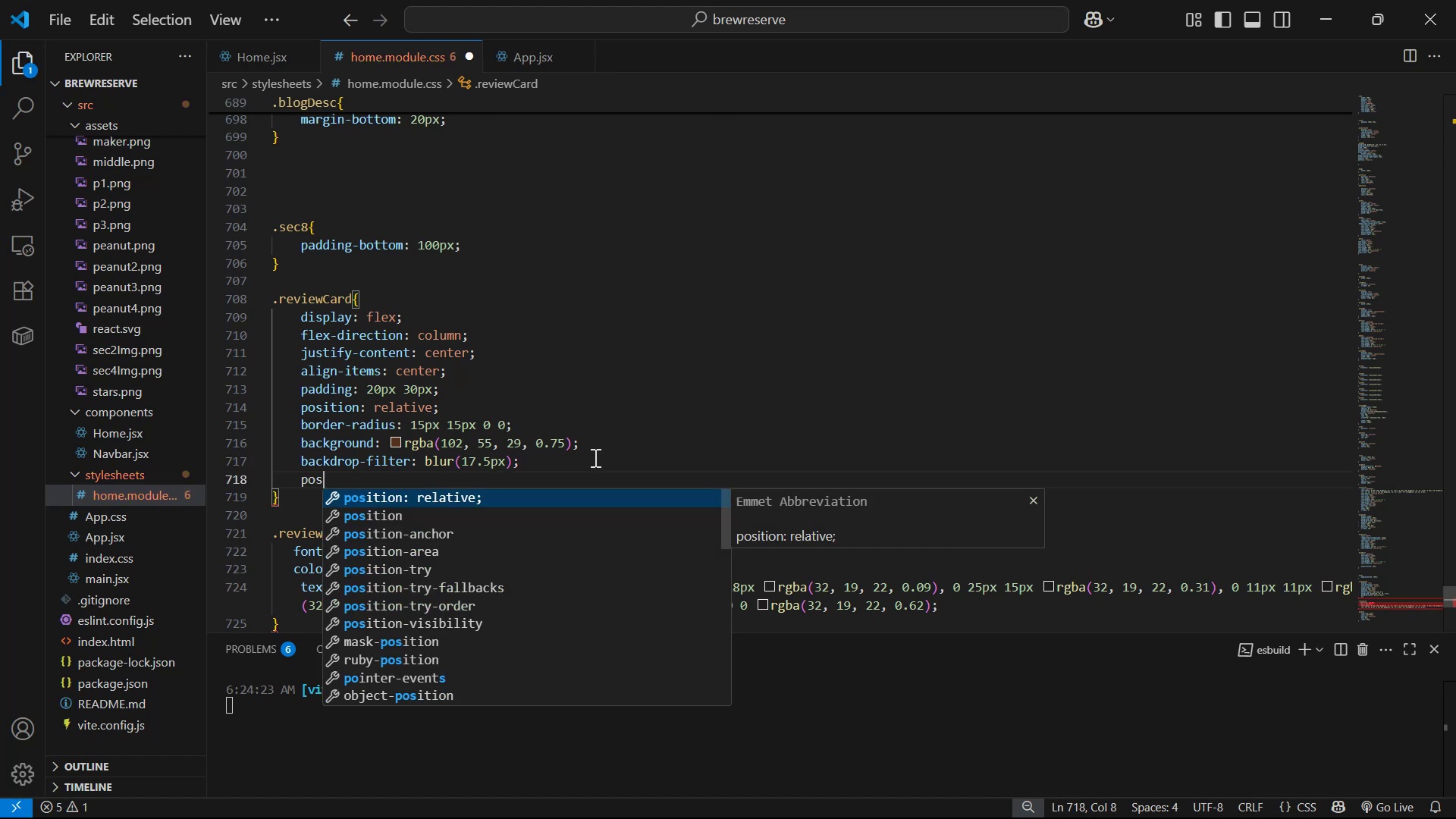 
key(Enter)
 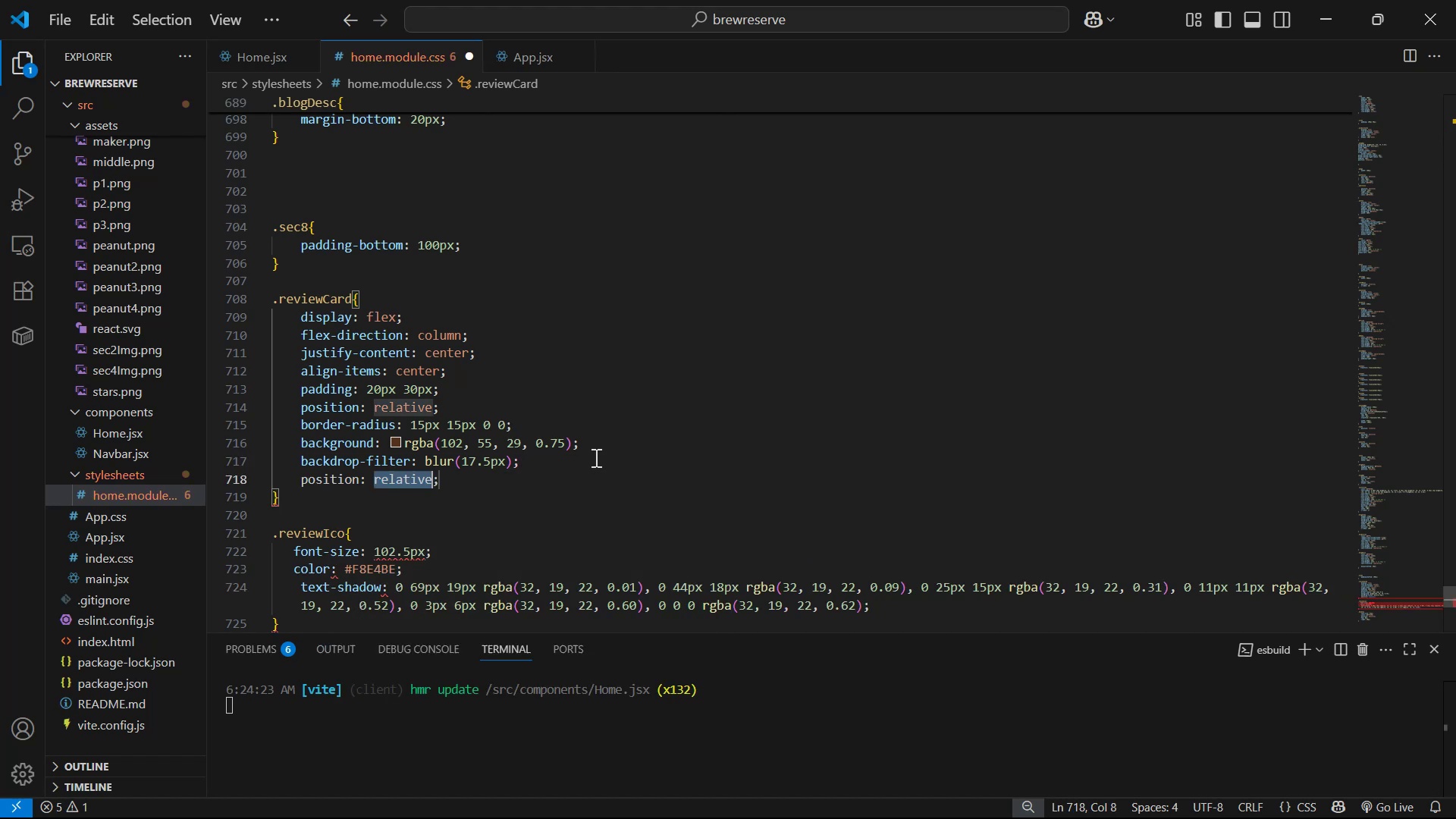 
key(Control+S)
 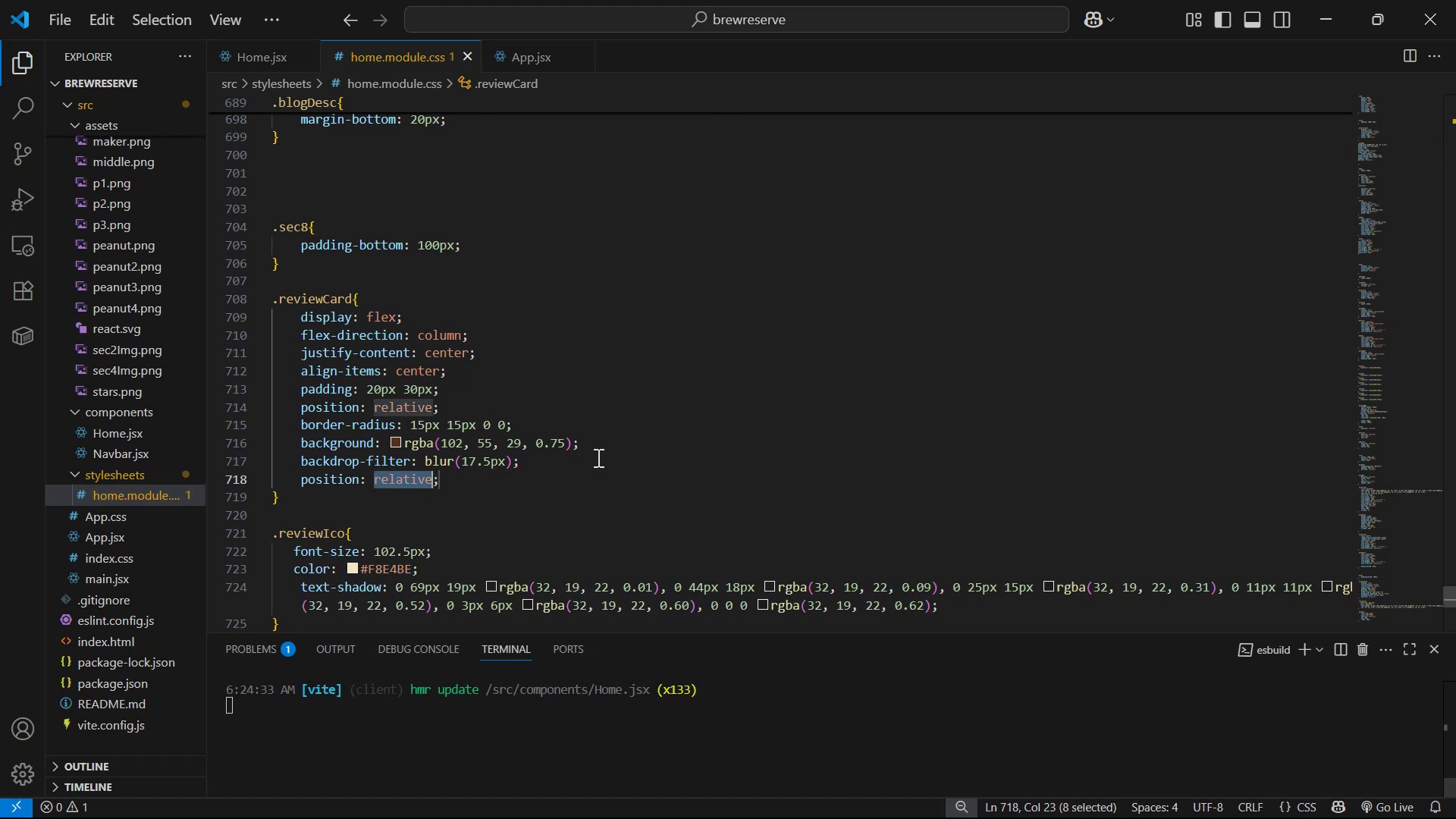 
key(ArrowRight)
 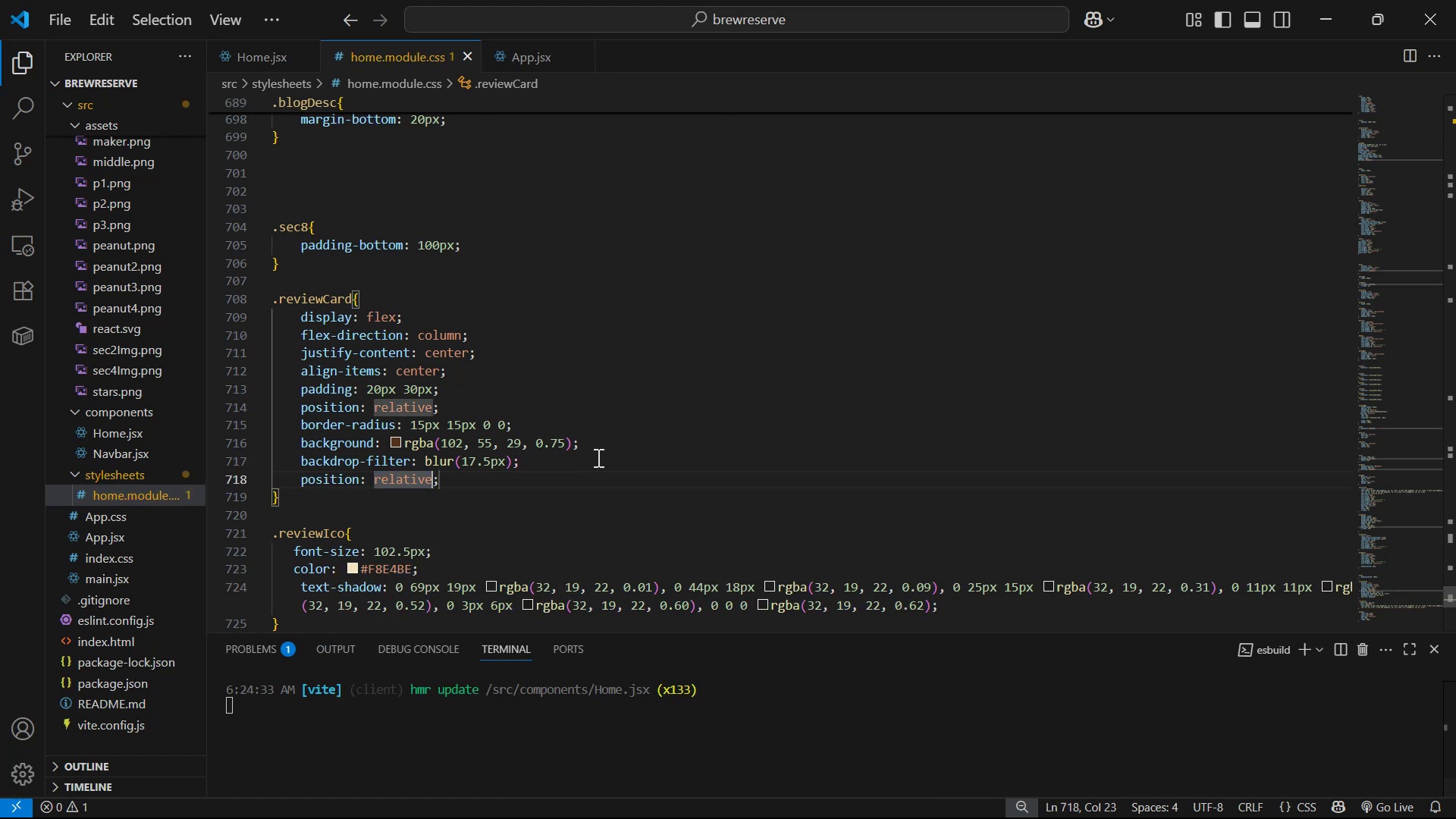 
hold_key(key=Backspace, duration=1.02)
 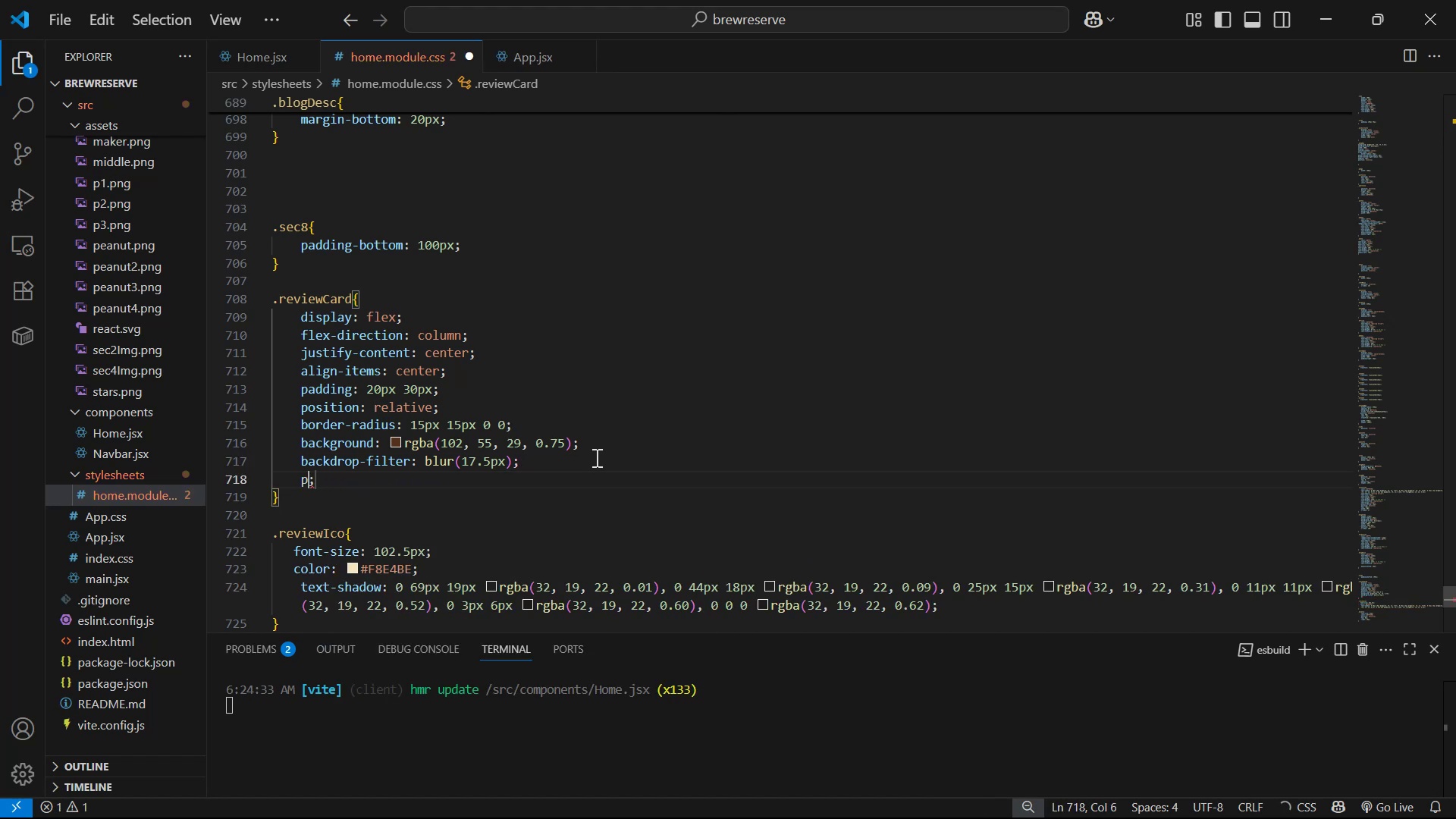 
key(ArrowRight)
 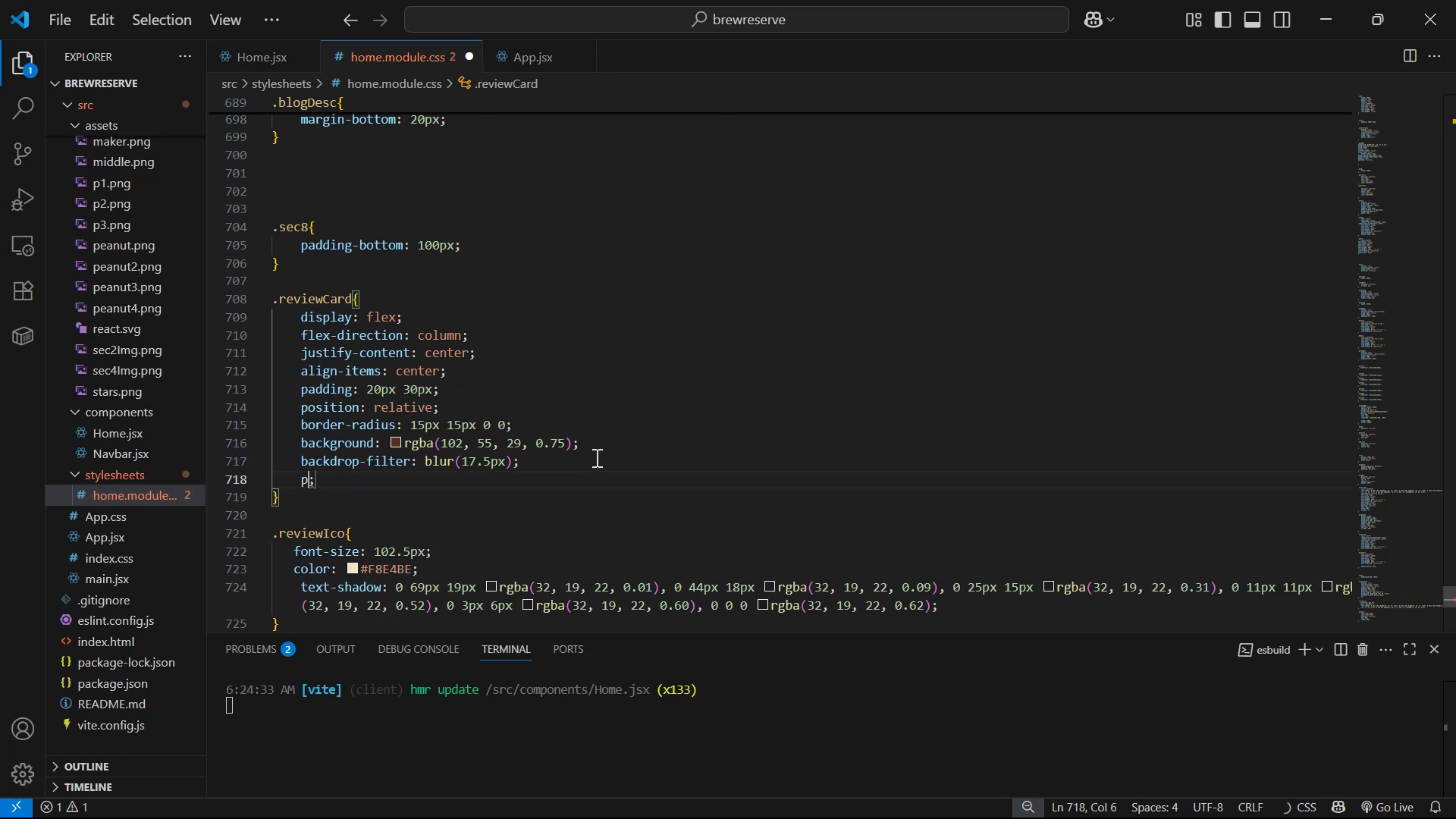 
key(Backspace)
 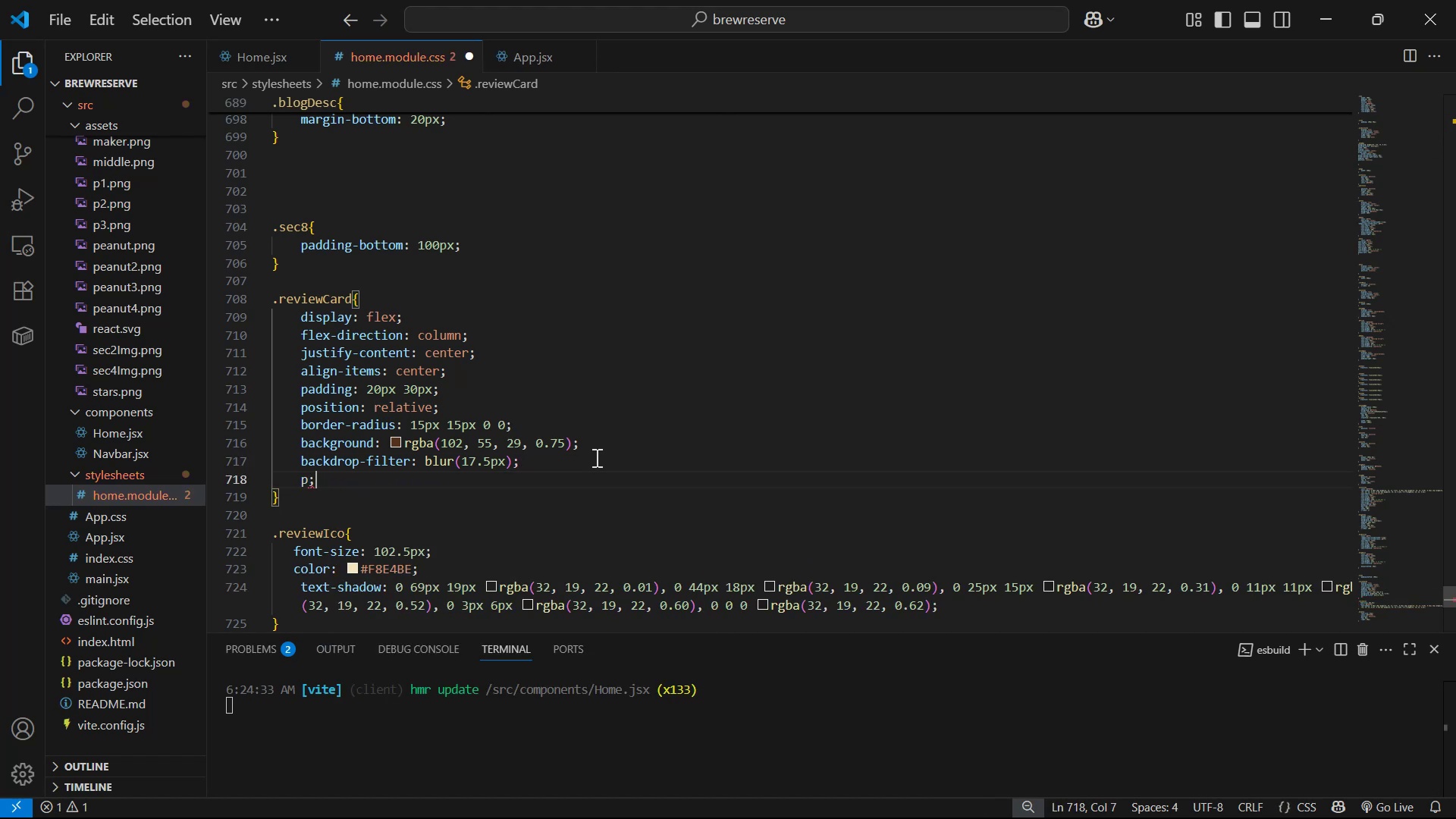 
key(Backspace)
 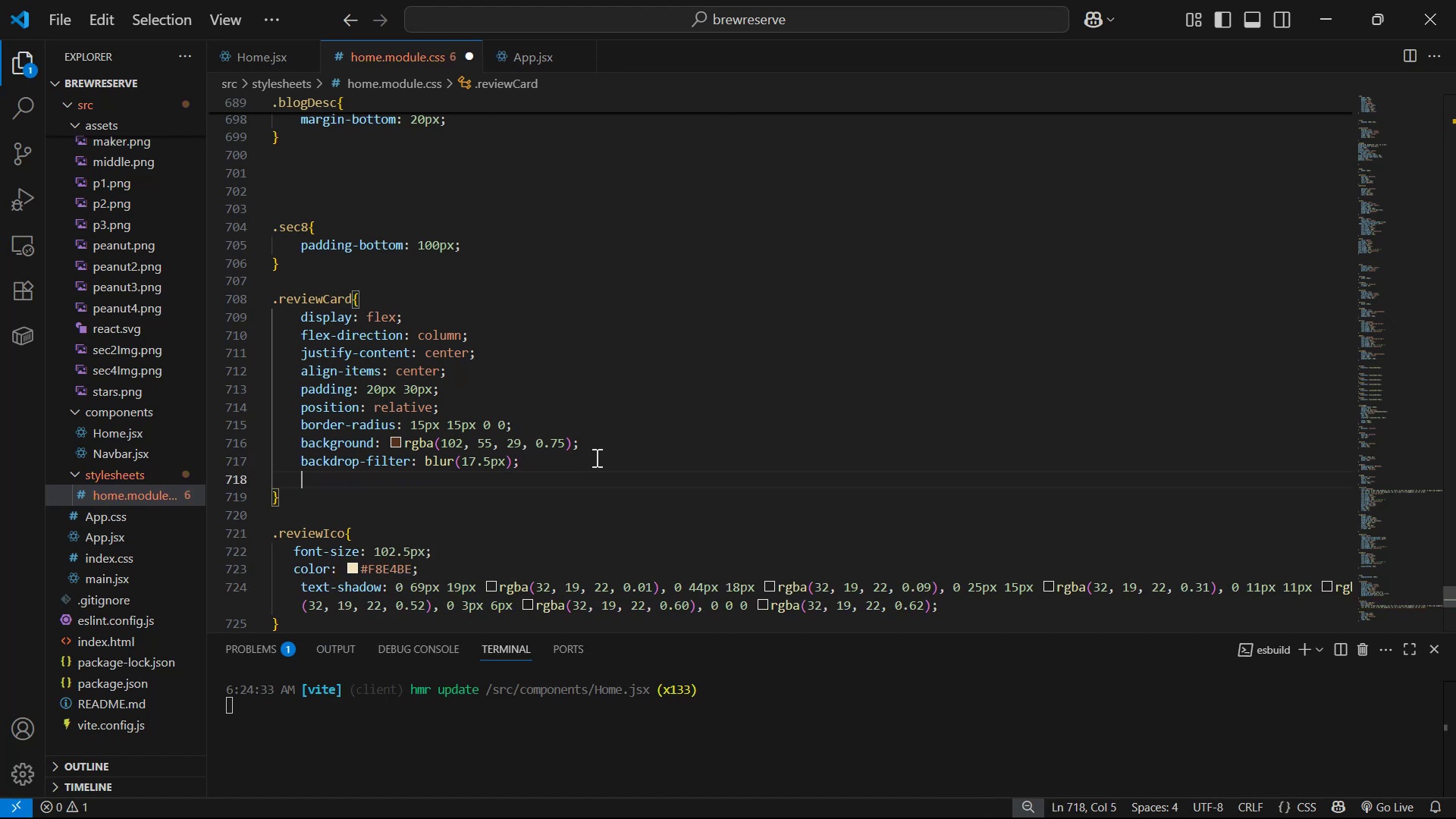 
key(Control+S)
 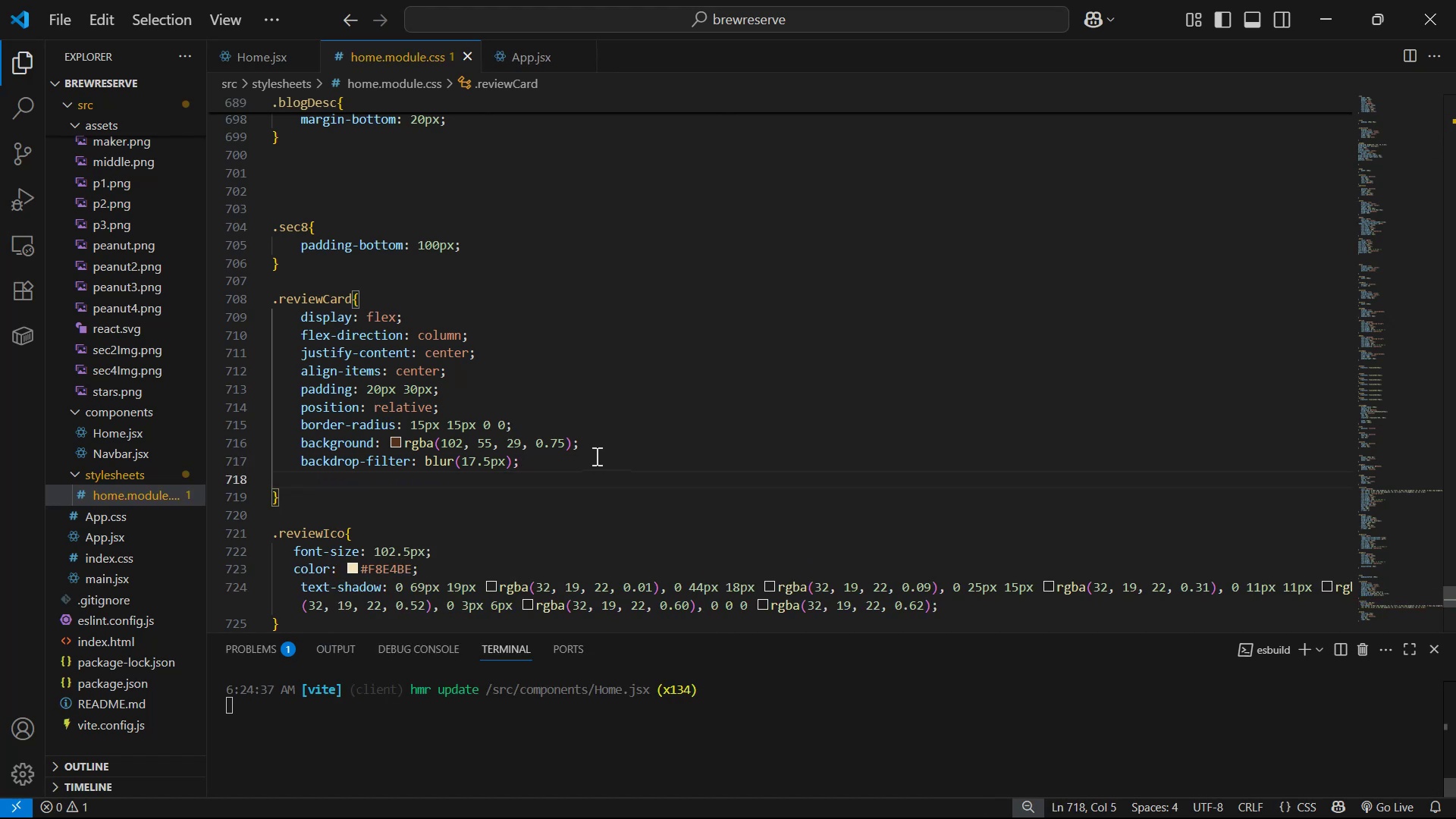 
scroll: coordinate [597, 465], scroll_direction: down, amount: 5.0
 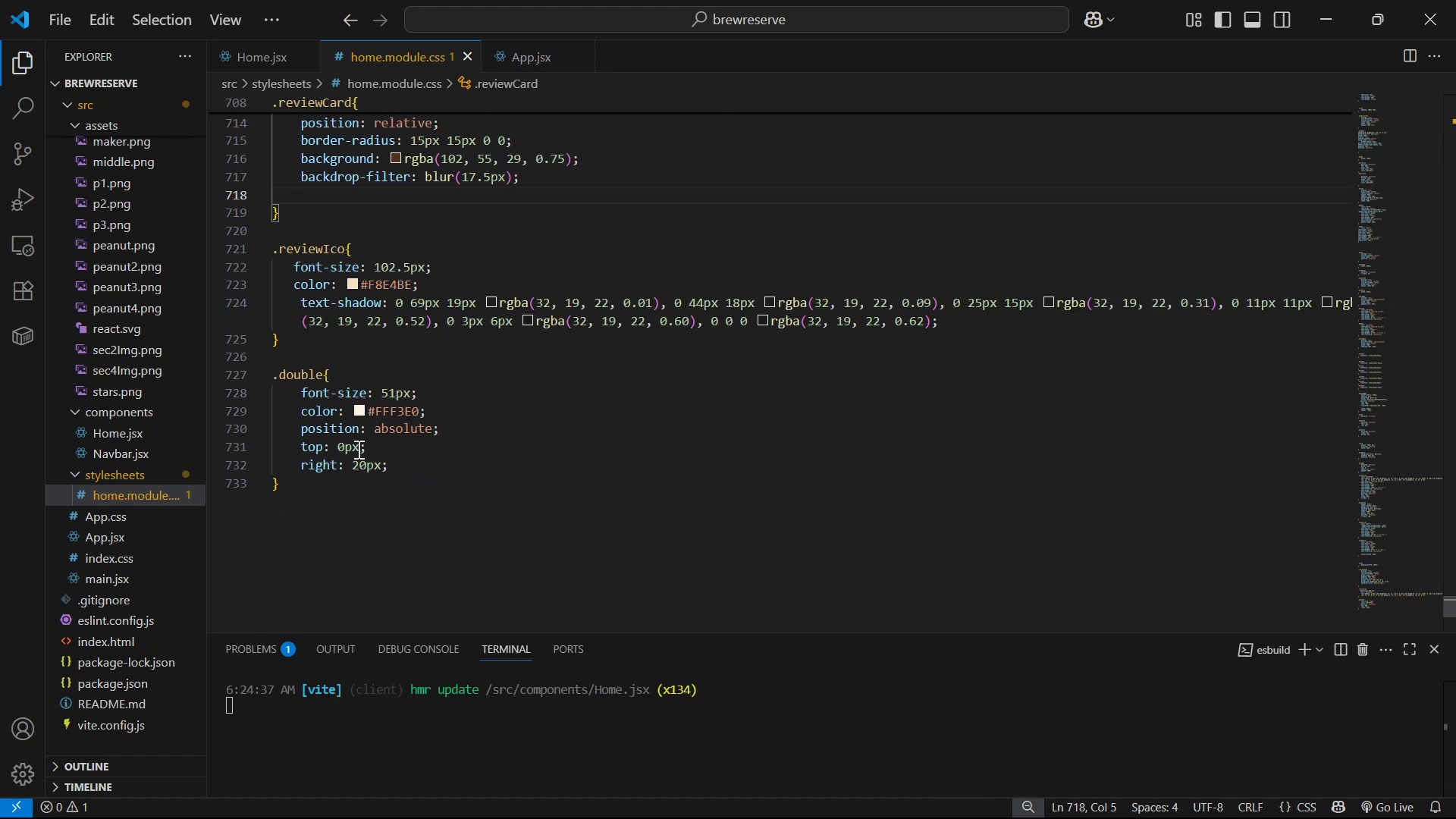 
left_click([338, 453])
 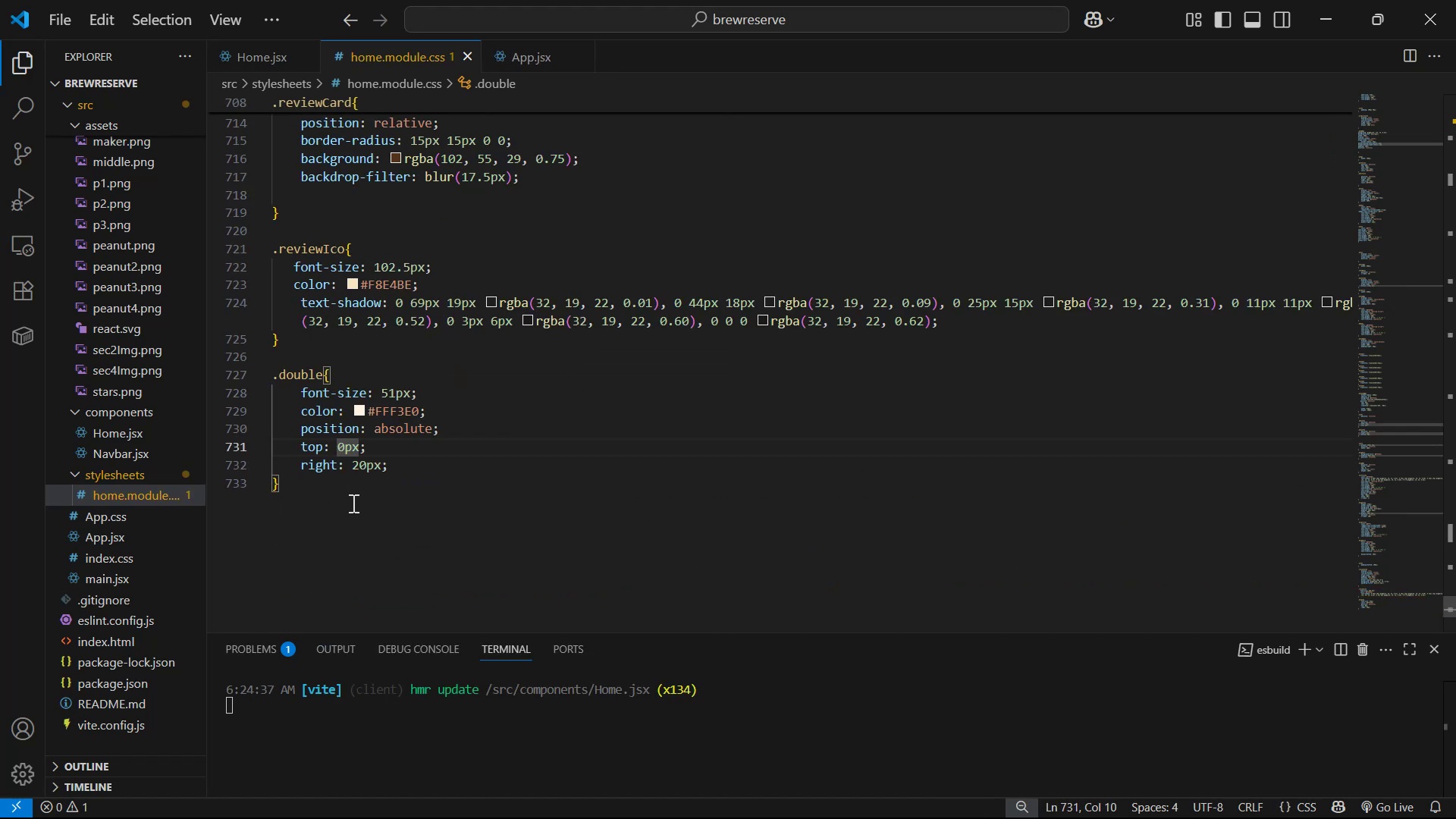 
key(Minus)
 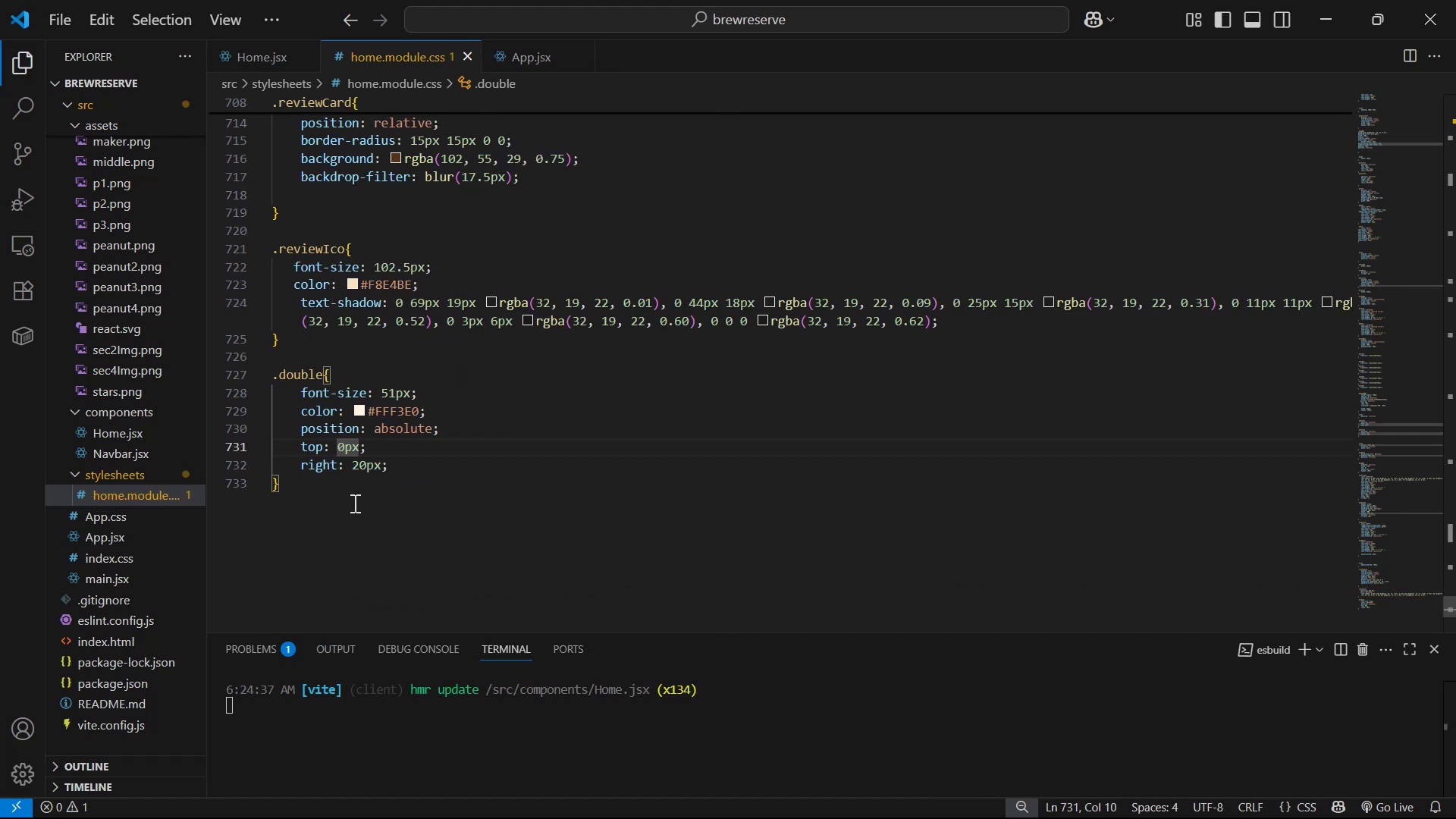 
key(1)
 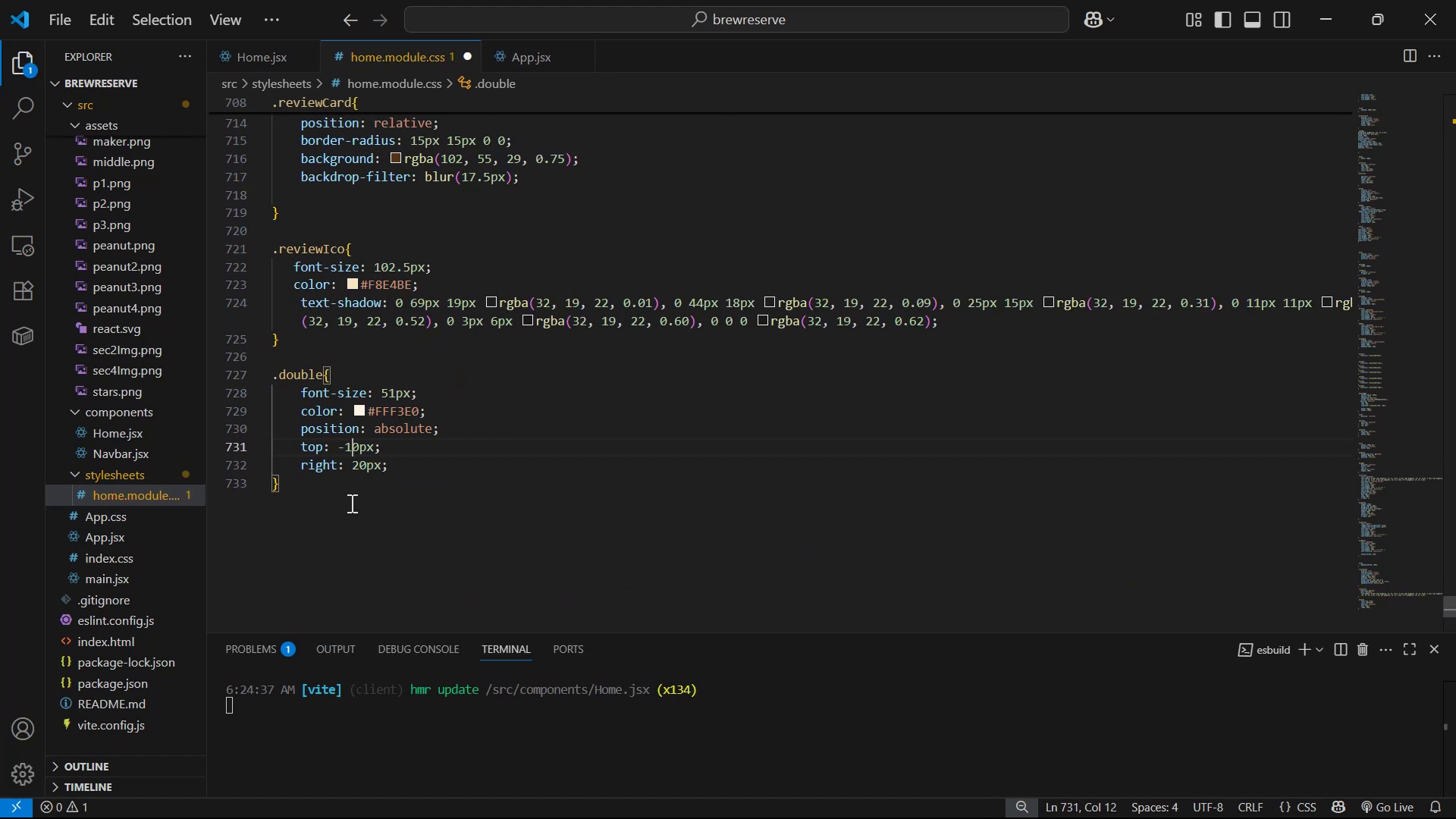 
key(Control+S)
 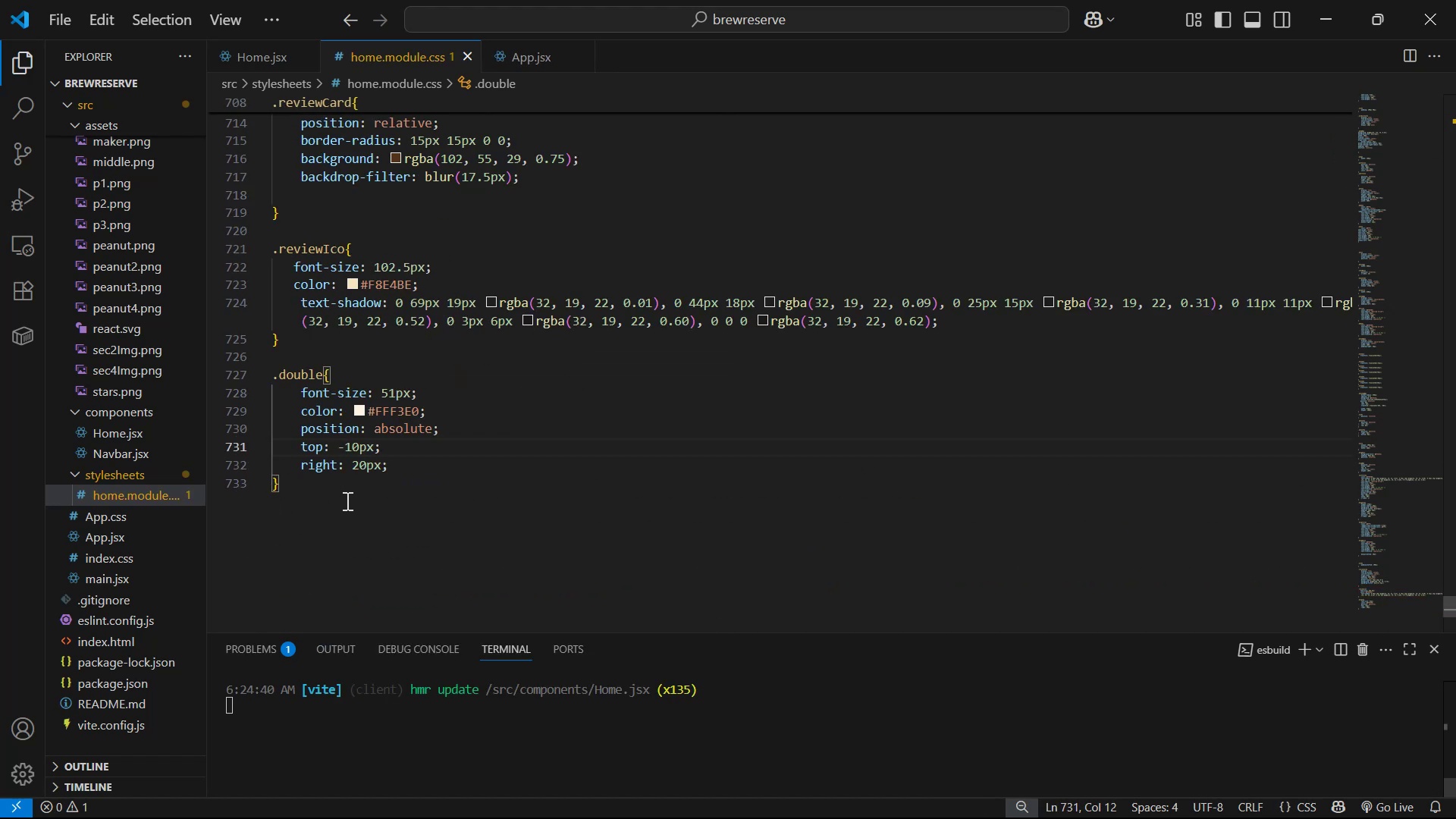 
key(Alt+AltLeft)
 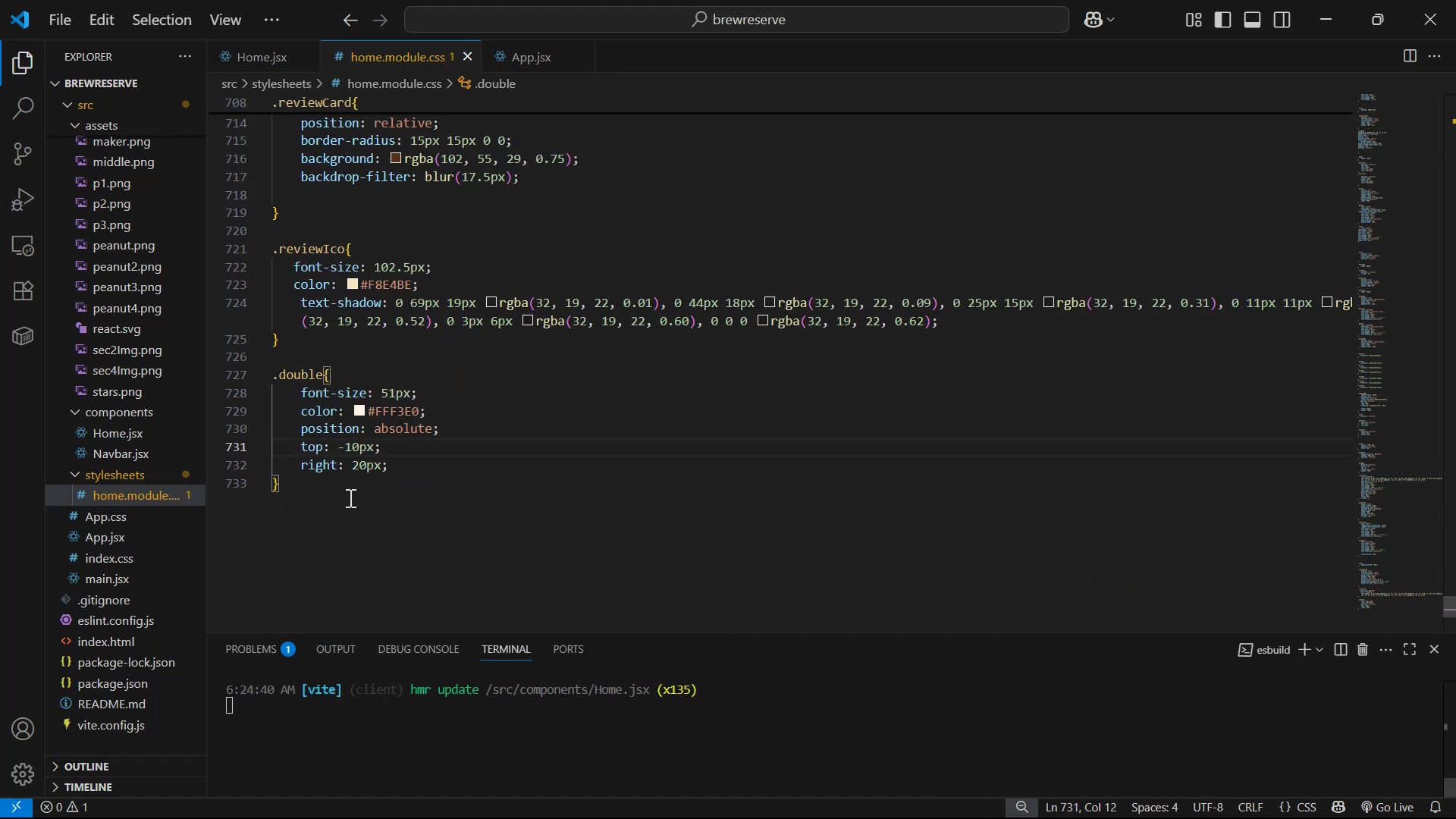 
key(Alt+Tab)
 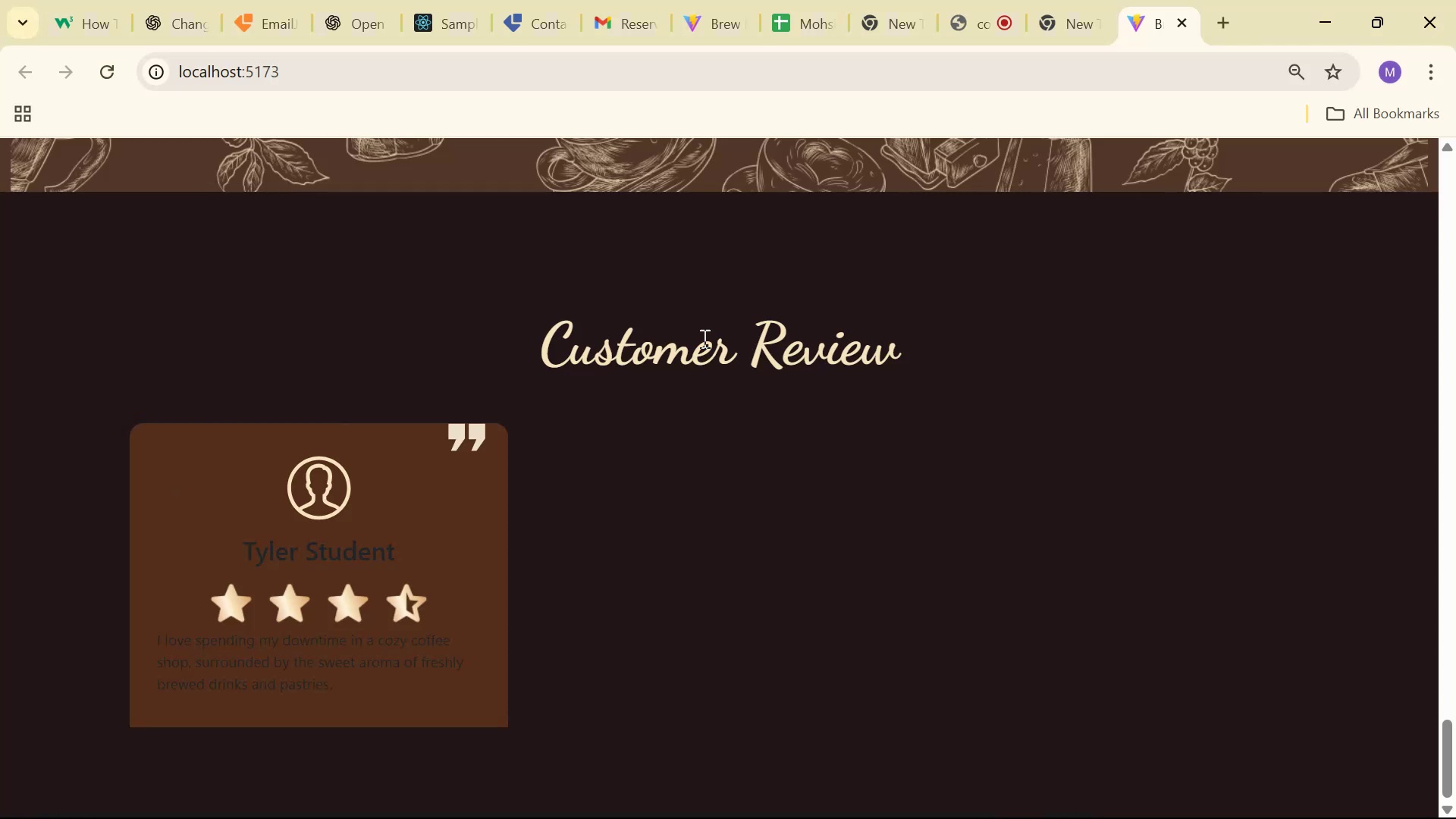 
key(Alt+AltLeft)
 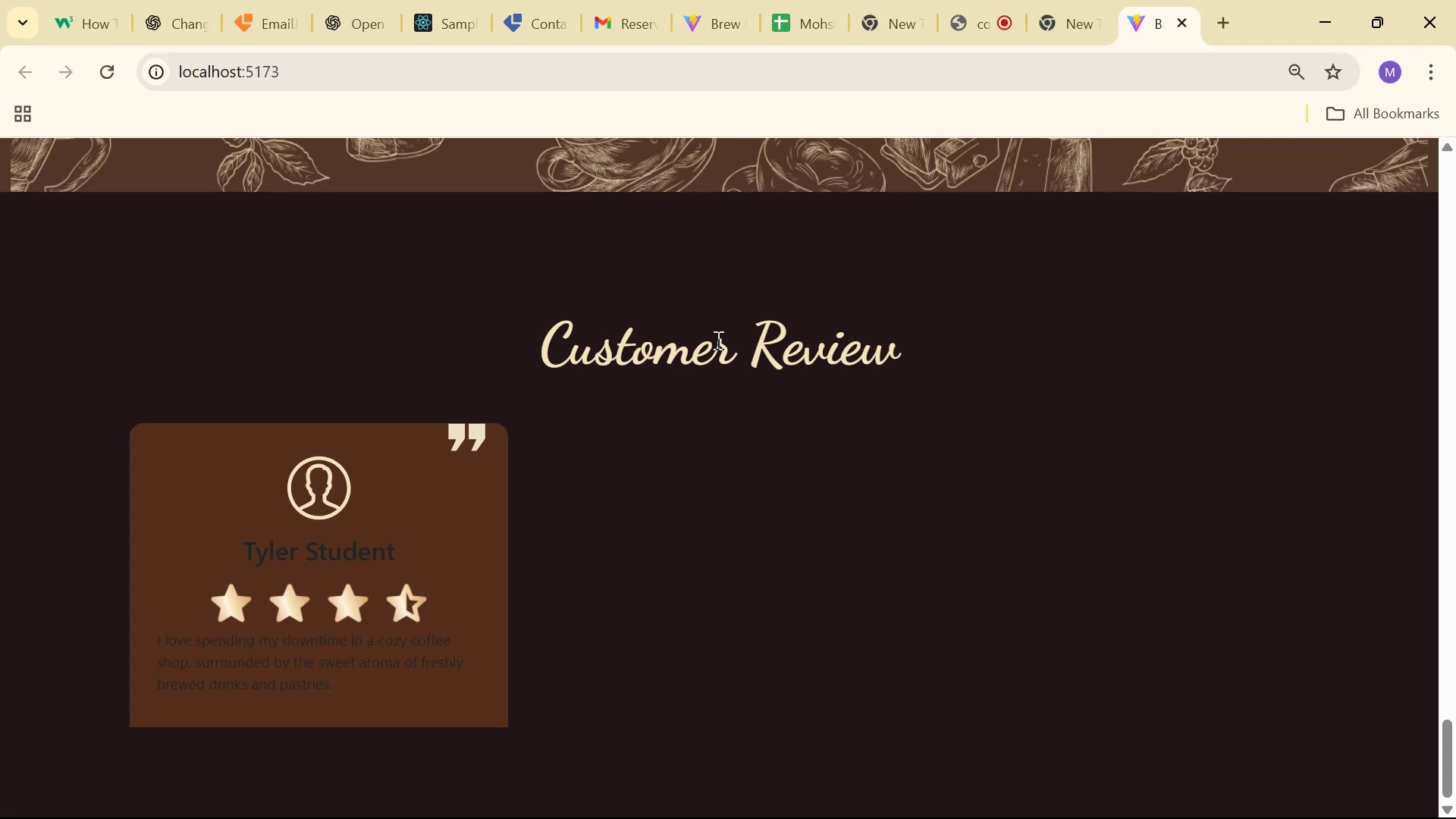 
key(Alt+Tab)
 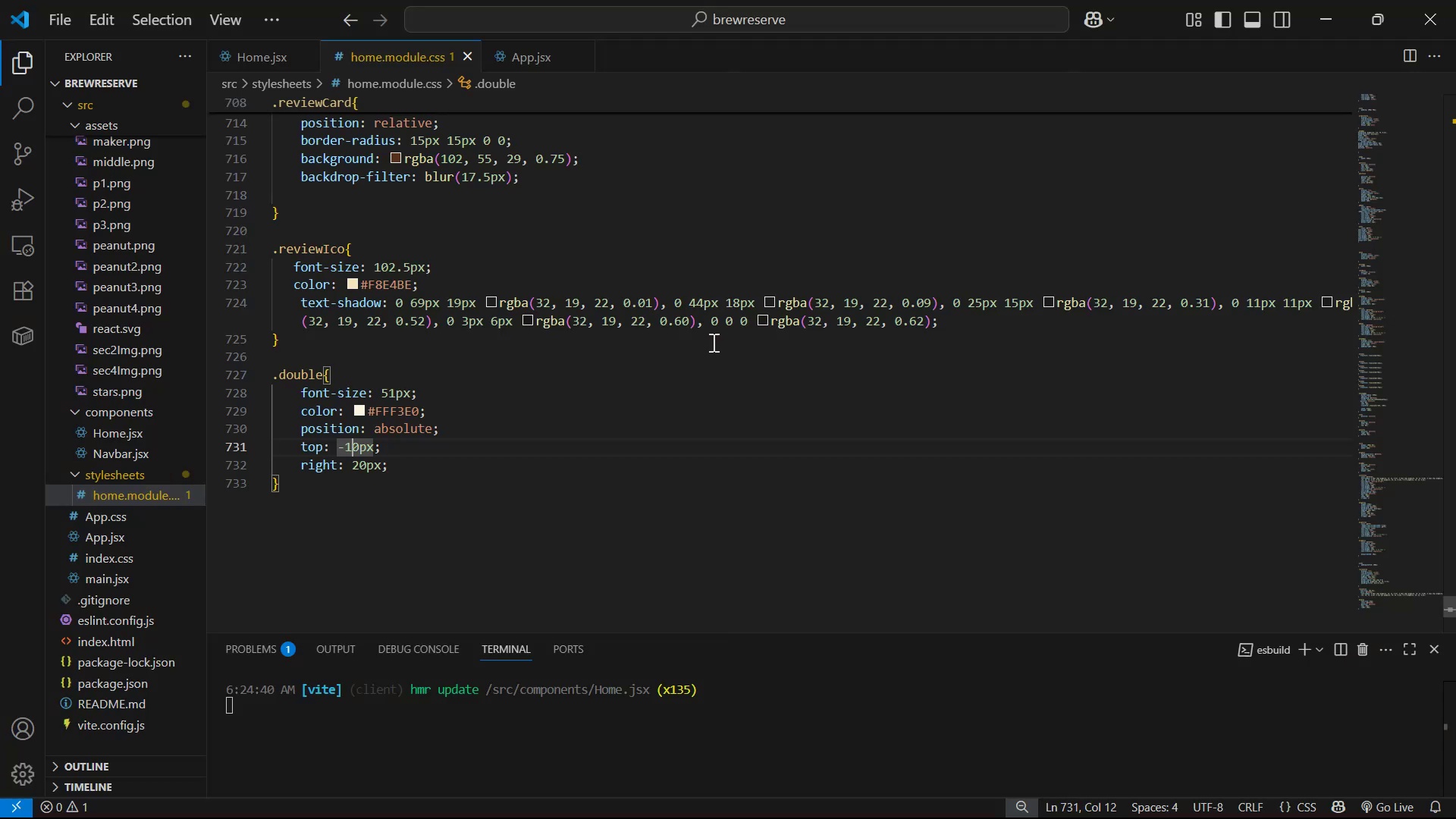 
key(Backspace)
 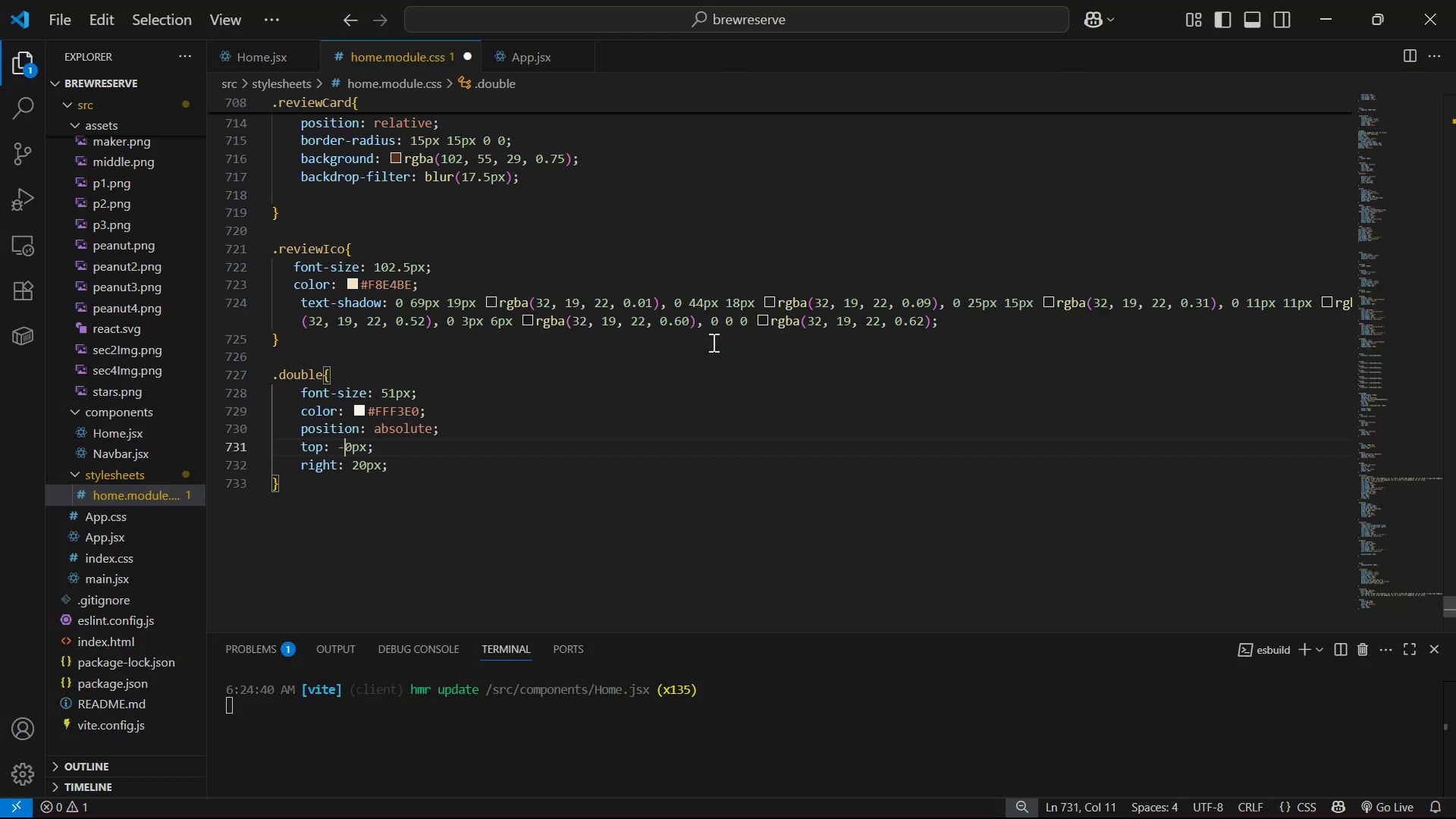 
key(5)
 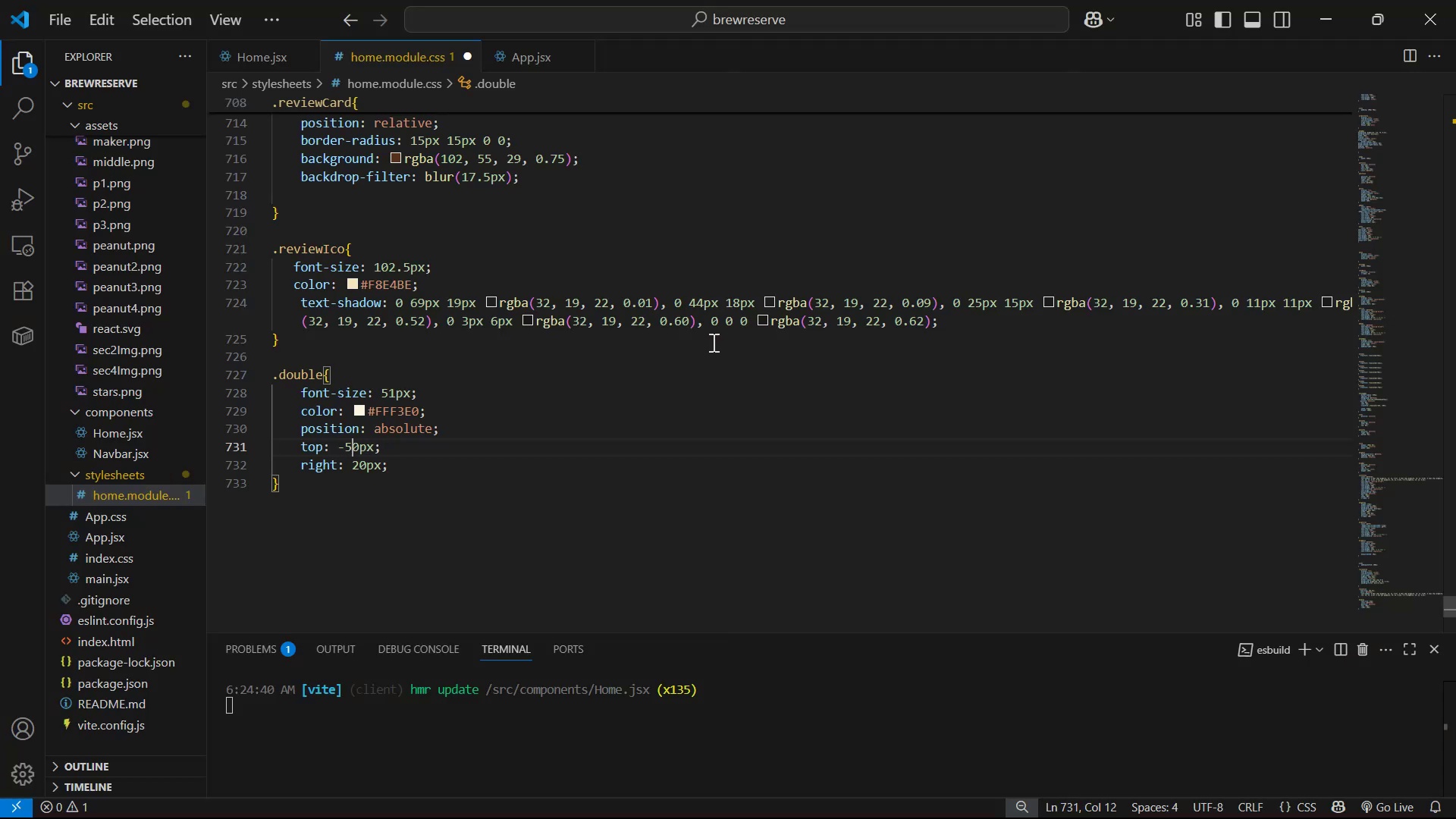 
key(Control+ControlLeft)
 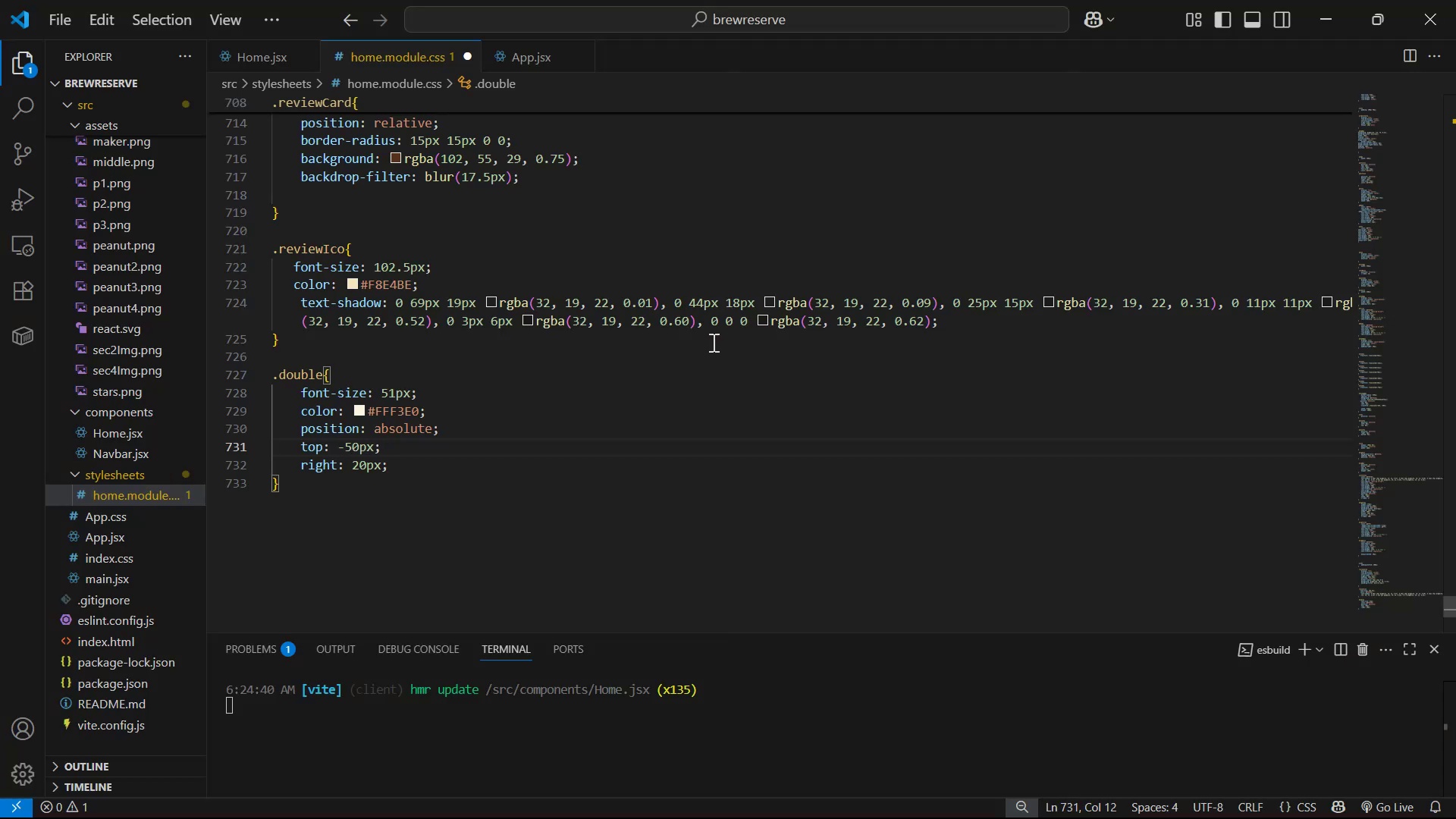 
key(Control+S)
 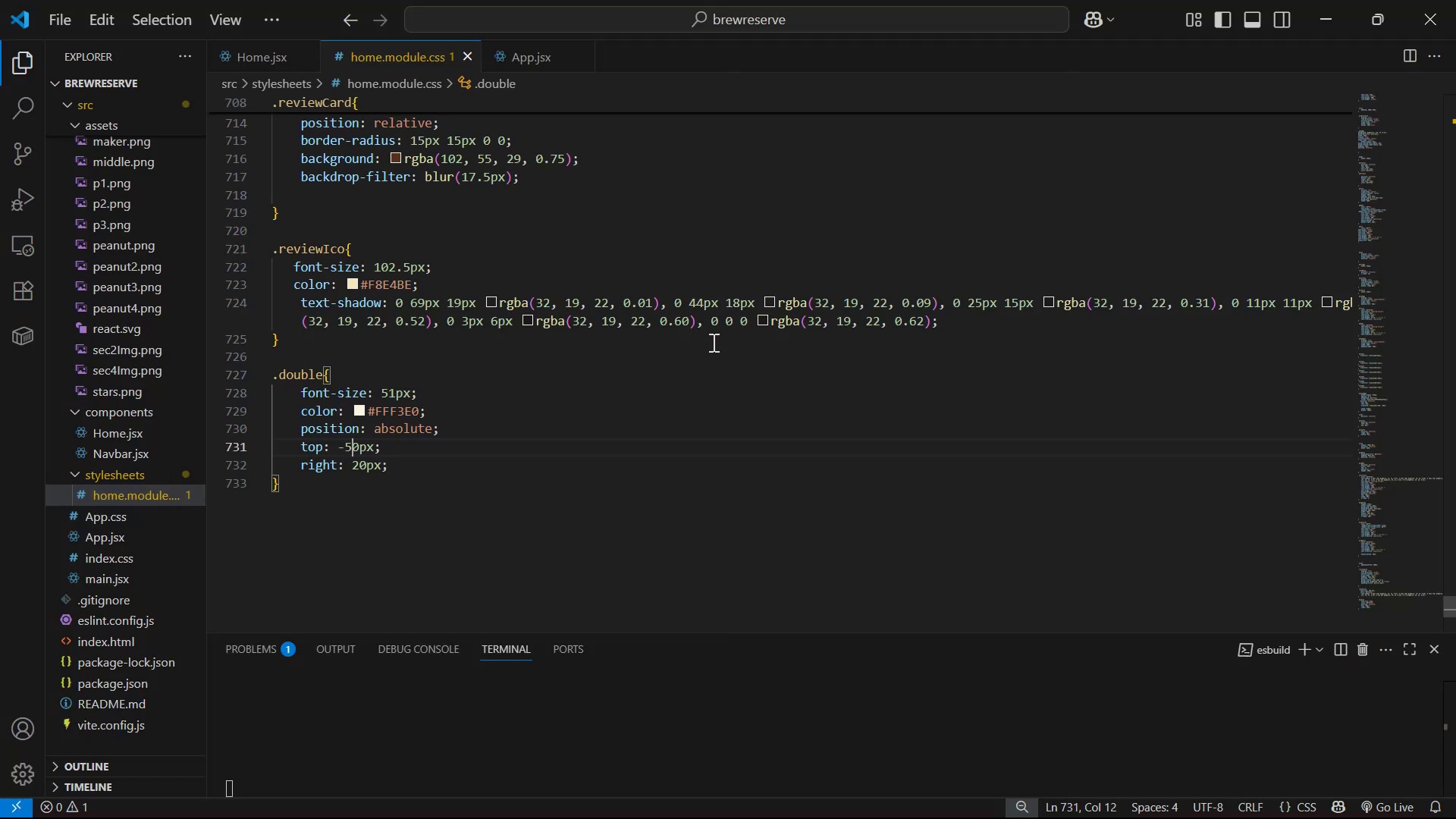 
key(Alt+AltLeft)
 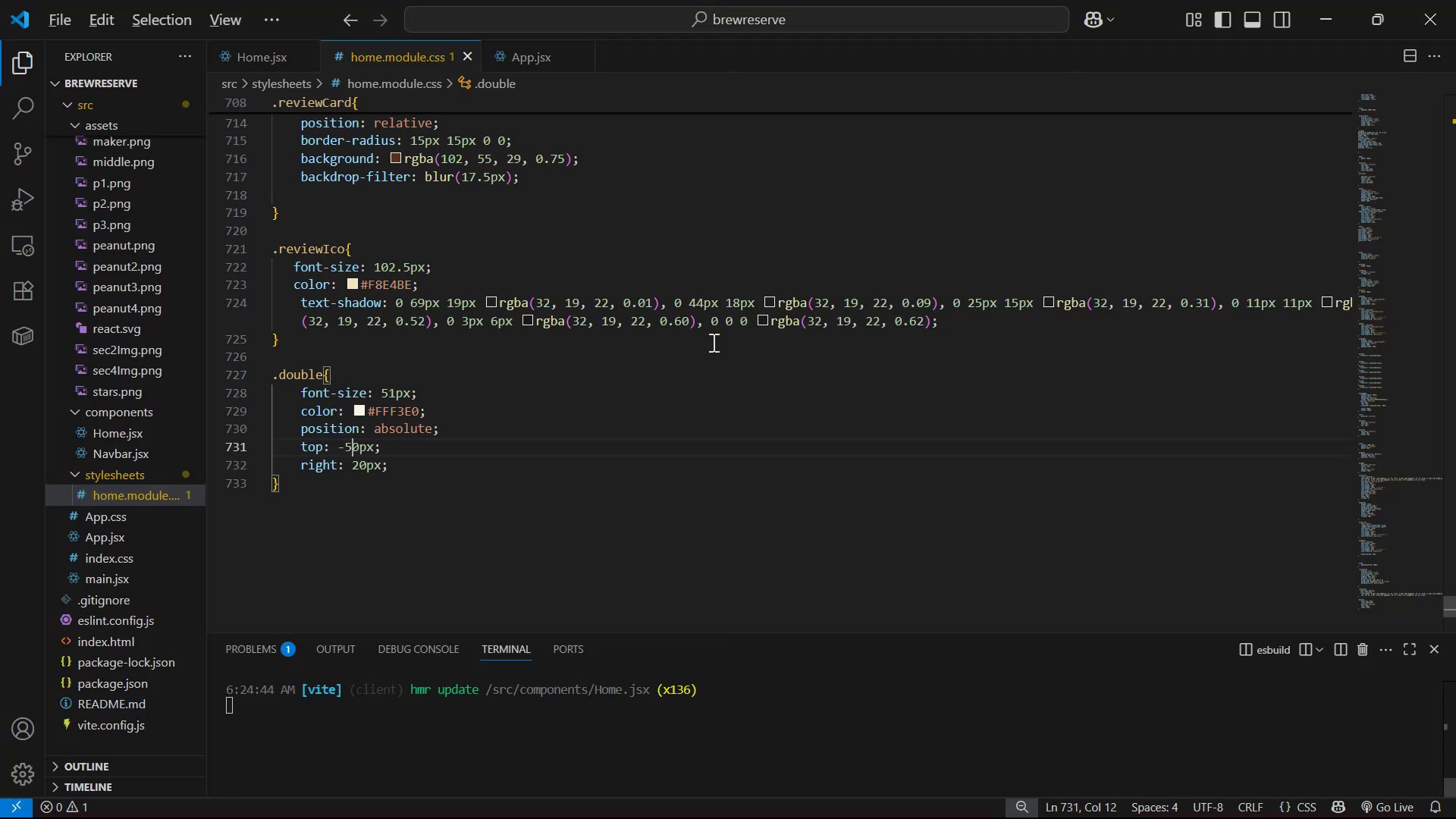 
key(Alt+Tab)
 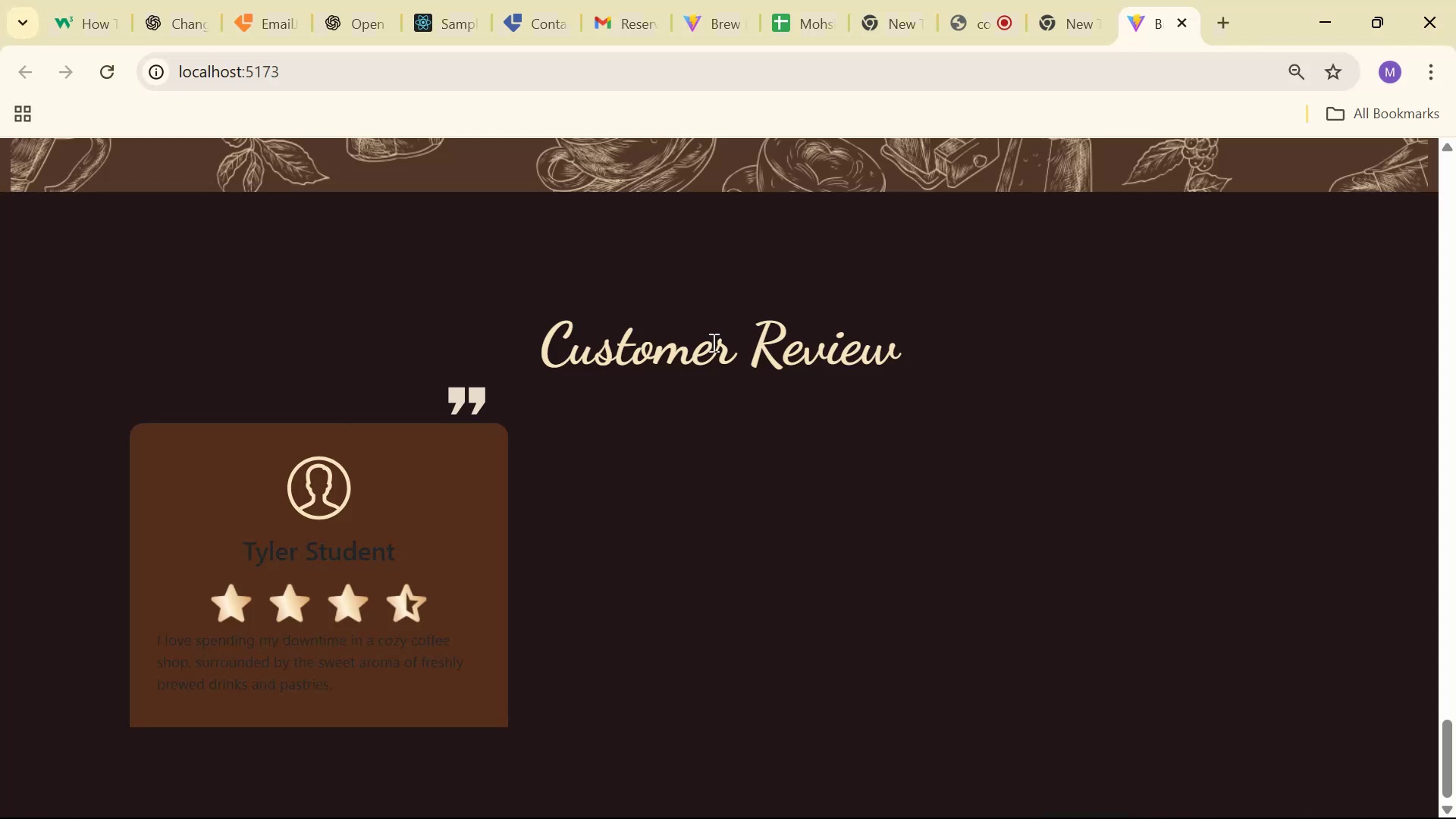 
key(Alt+AltLeft)
 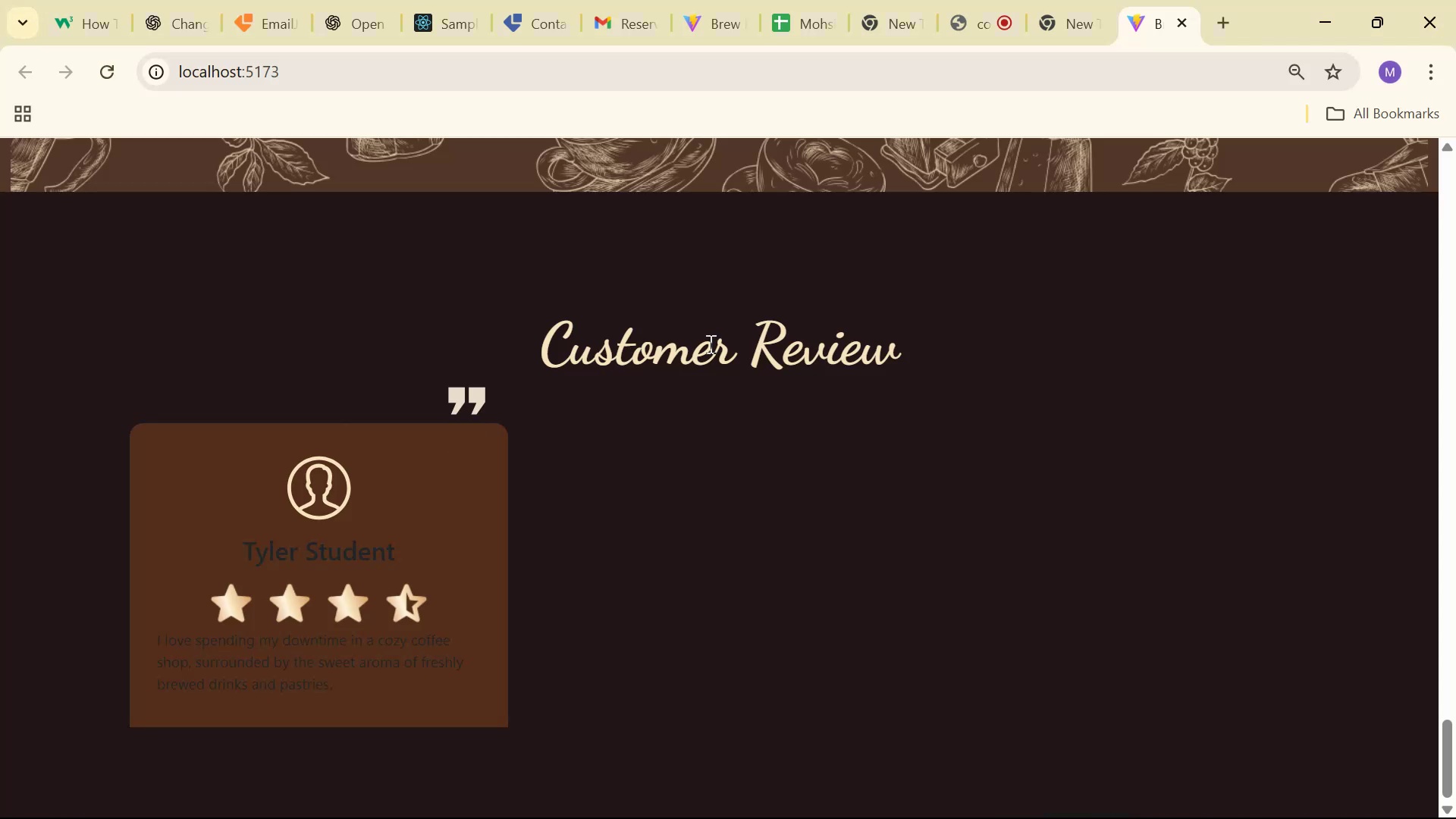 
key(Alt+Tab)
 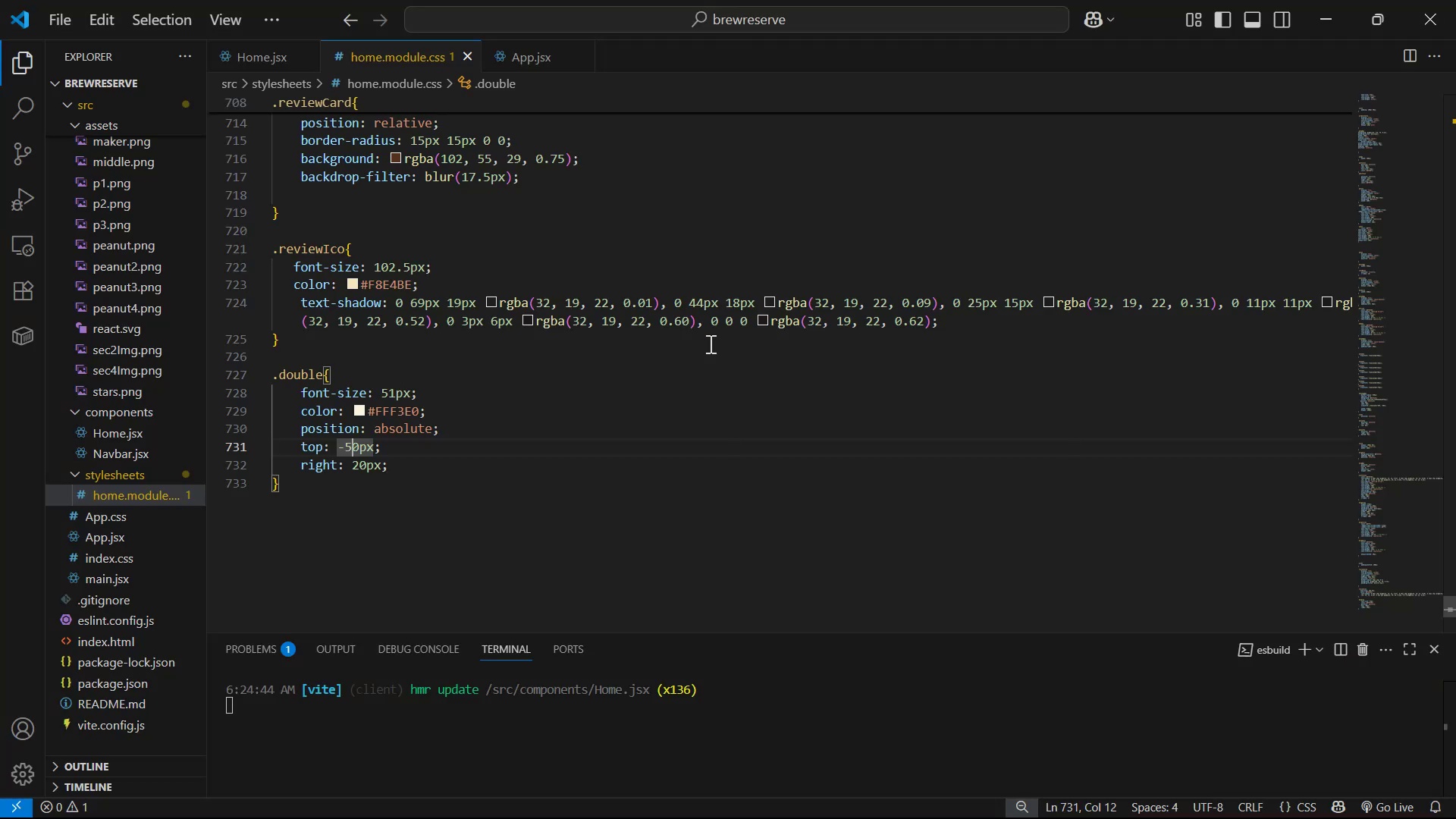 
key(Backspace)
 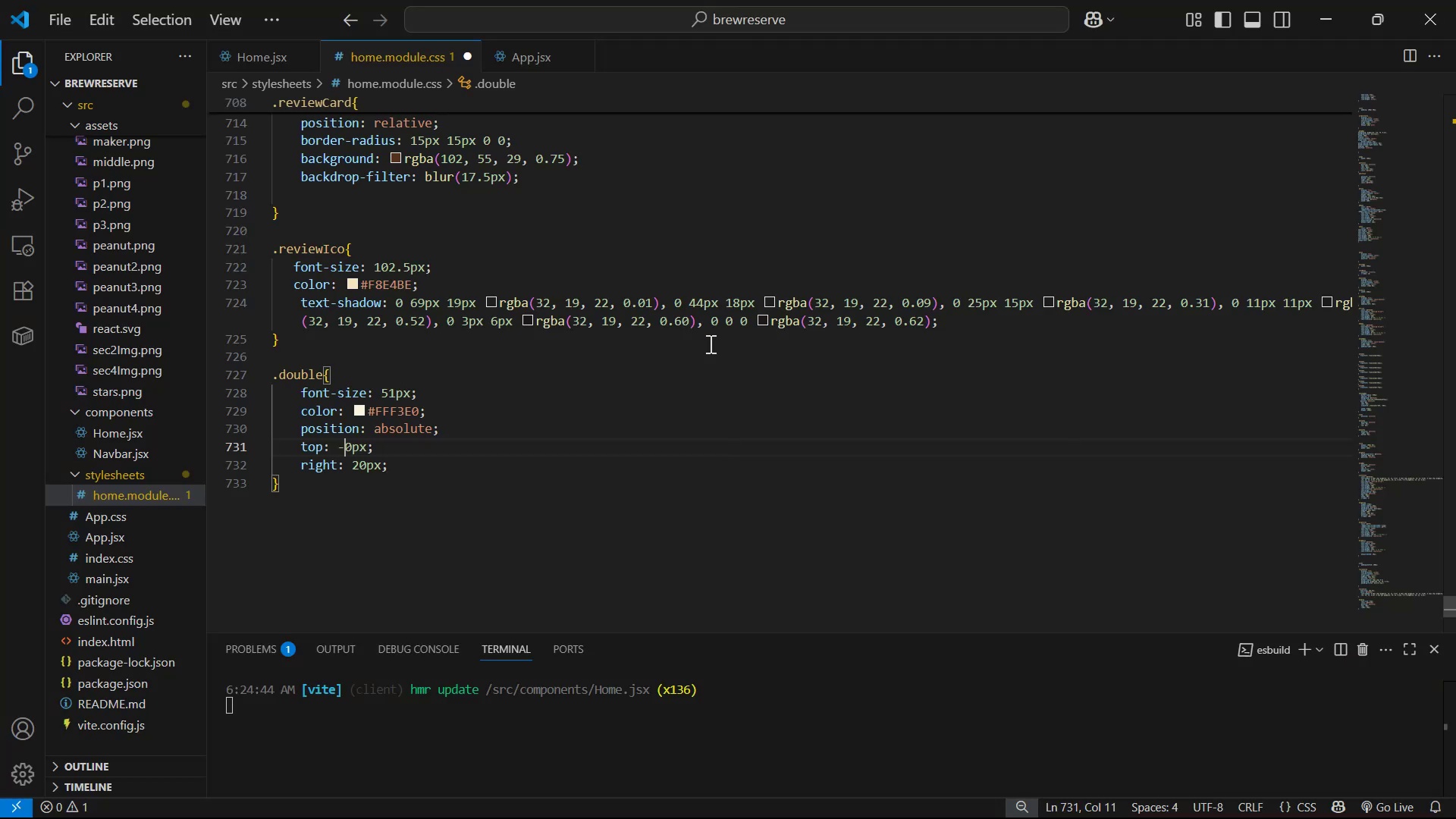 
key(3)
 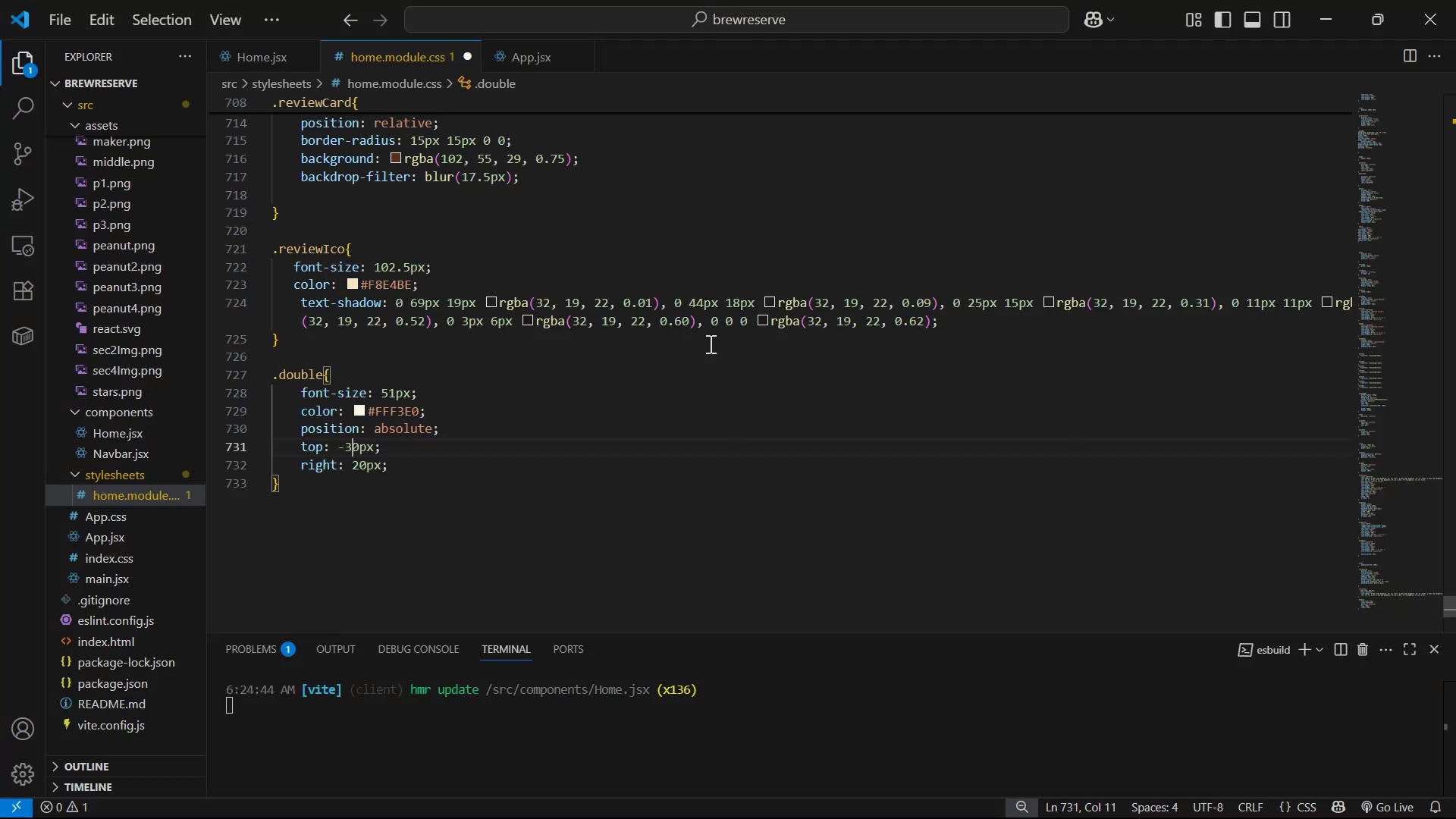 
key(Control+S)
 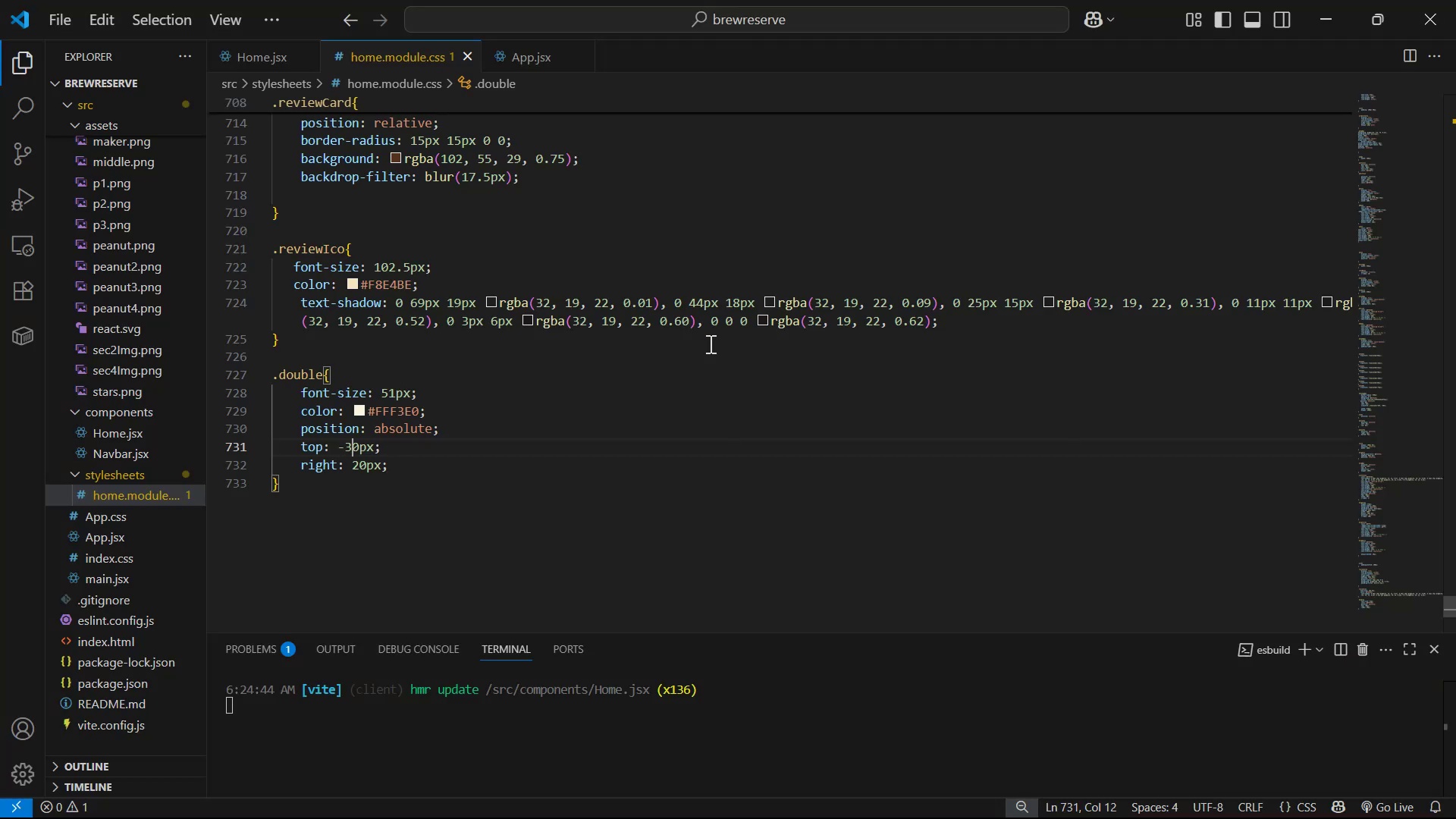 
key(Alt+AltLeft)
 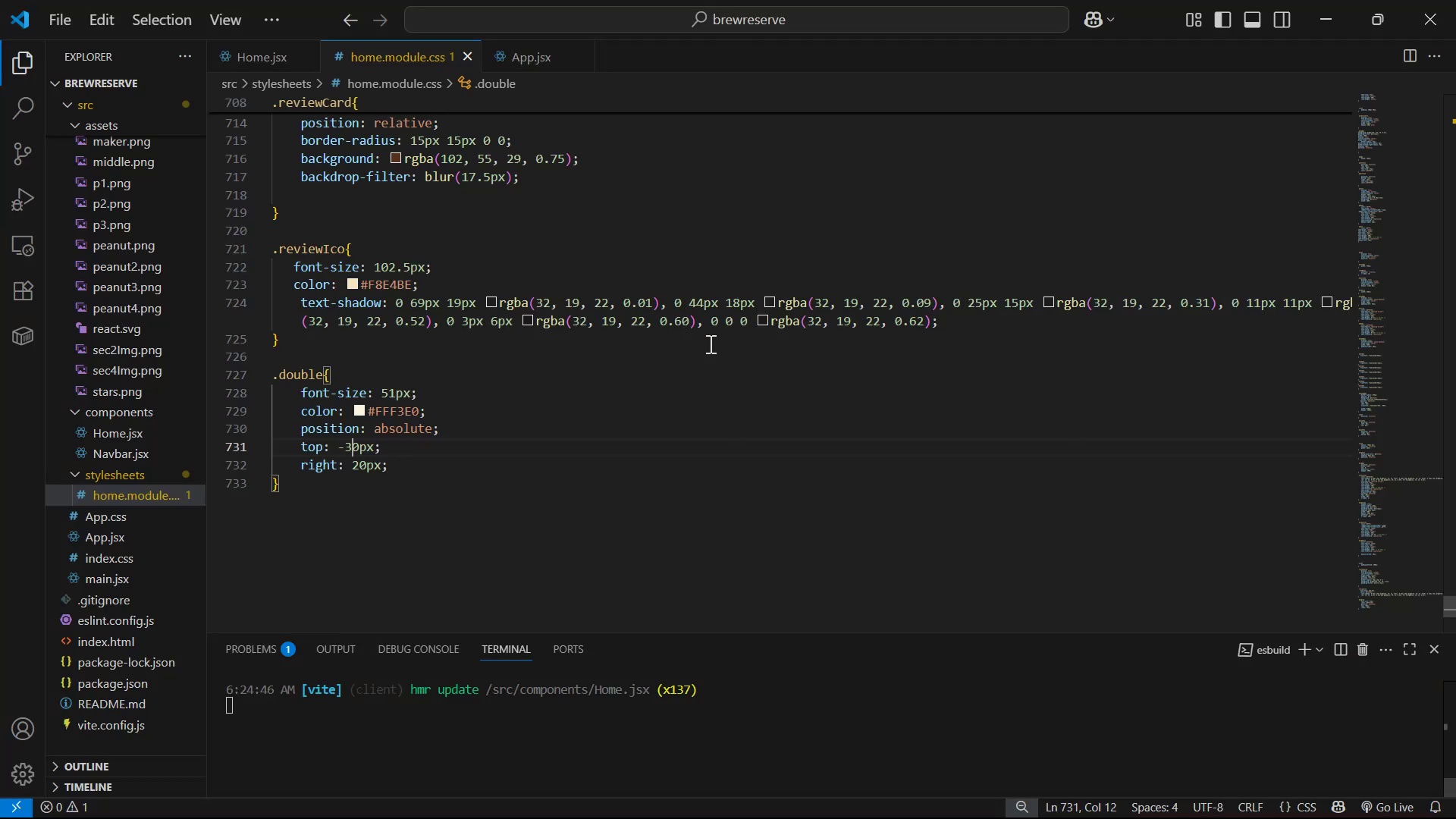 
key(Alt+Tab)
 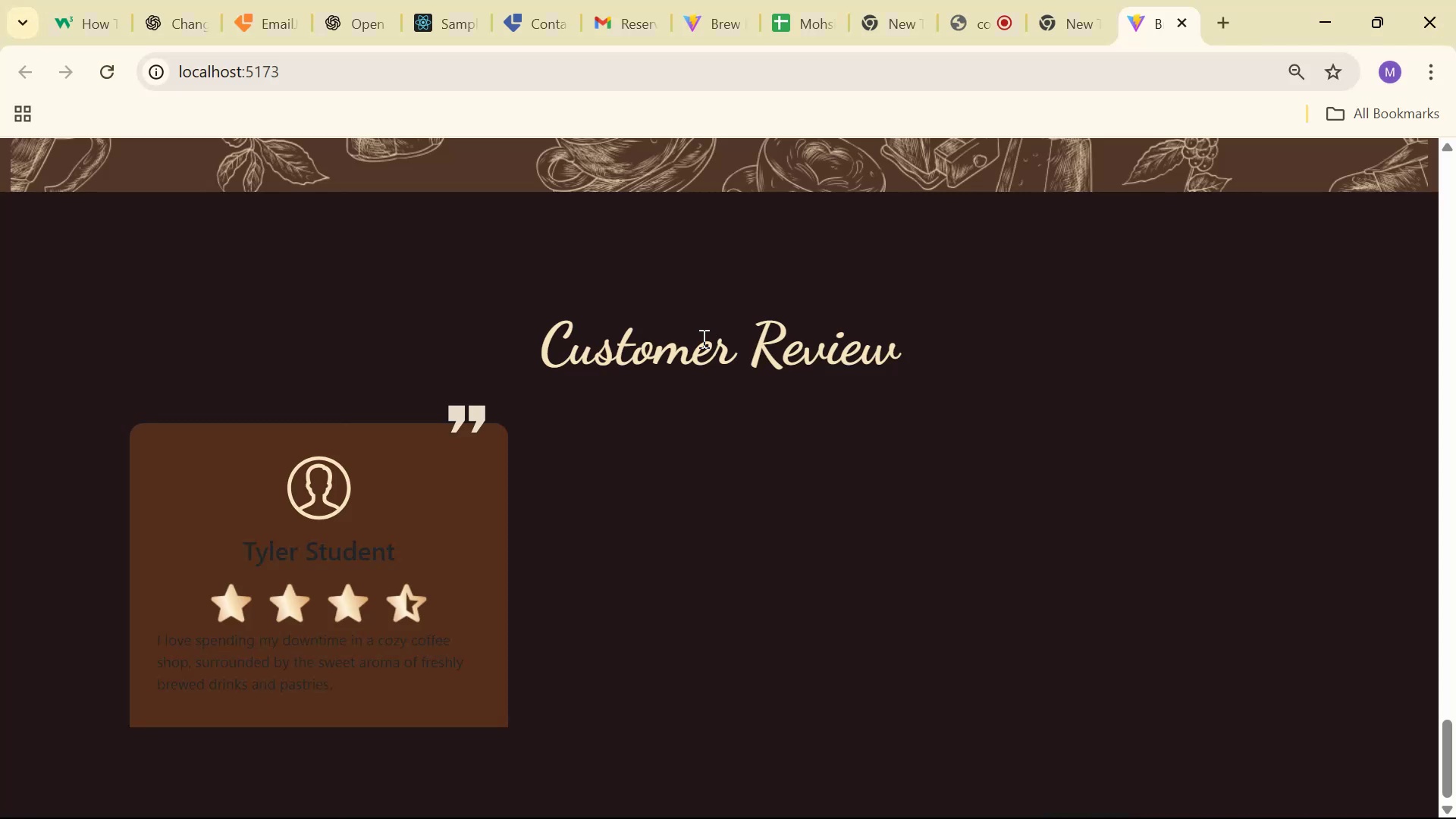 
key(Alt+AltLeft)
 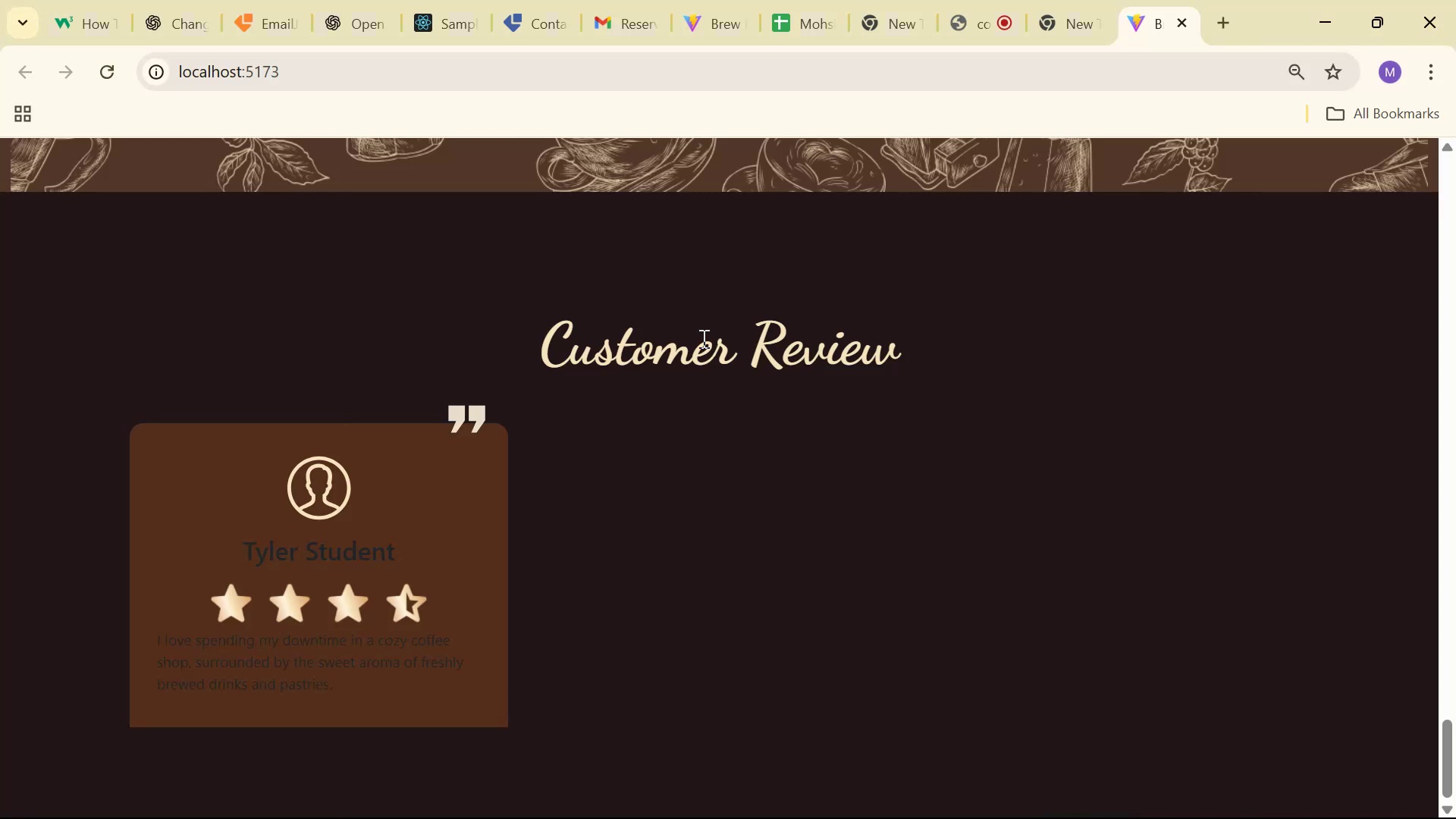 
key(Alt+Tab)
 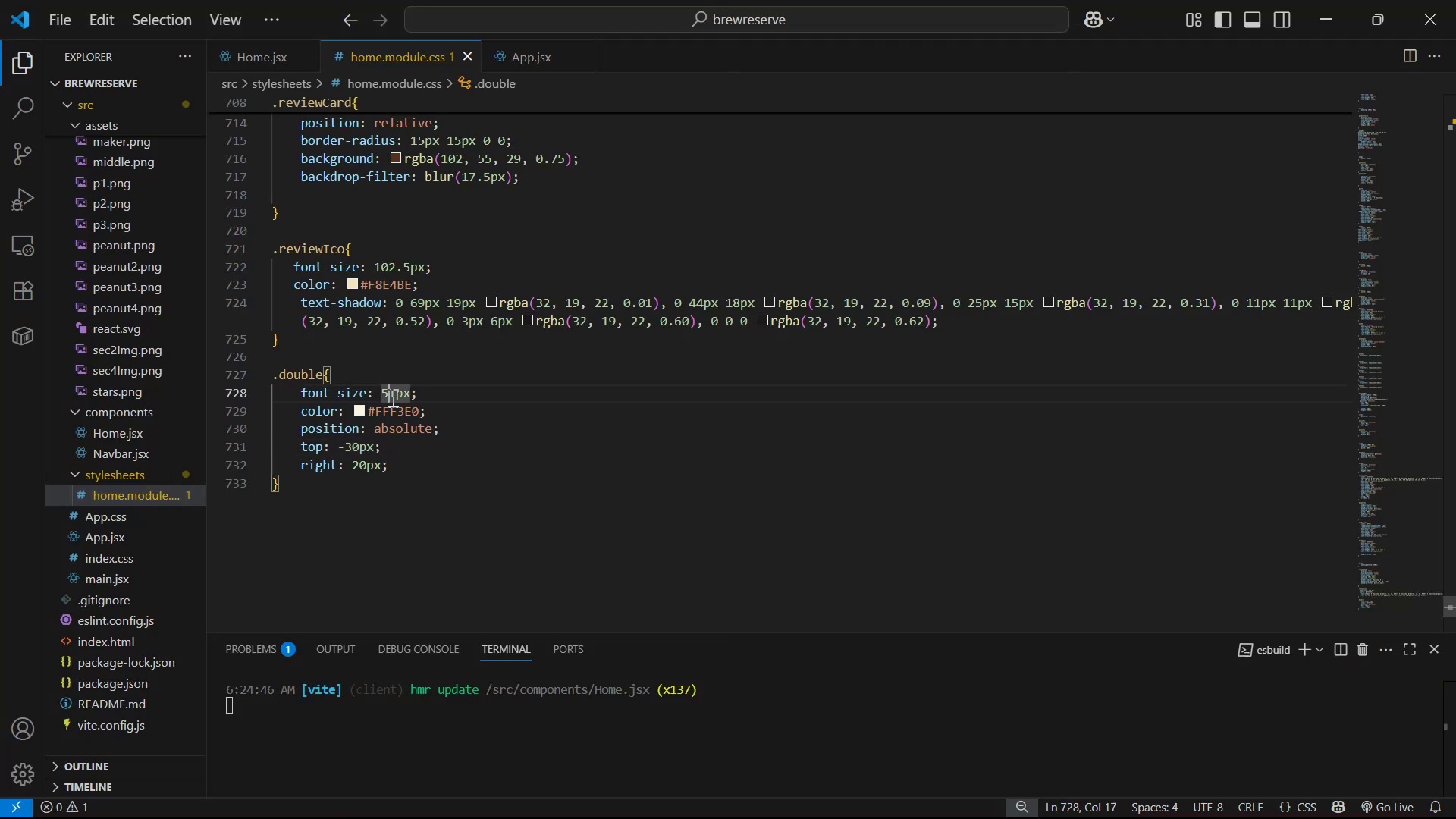 
key(Backspace)
 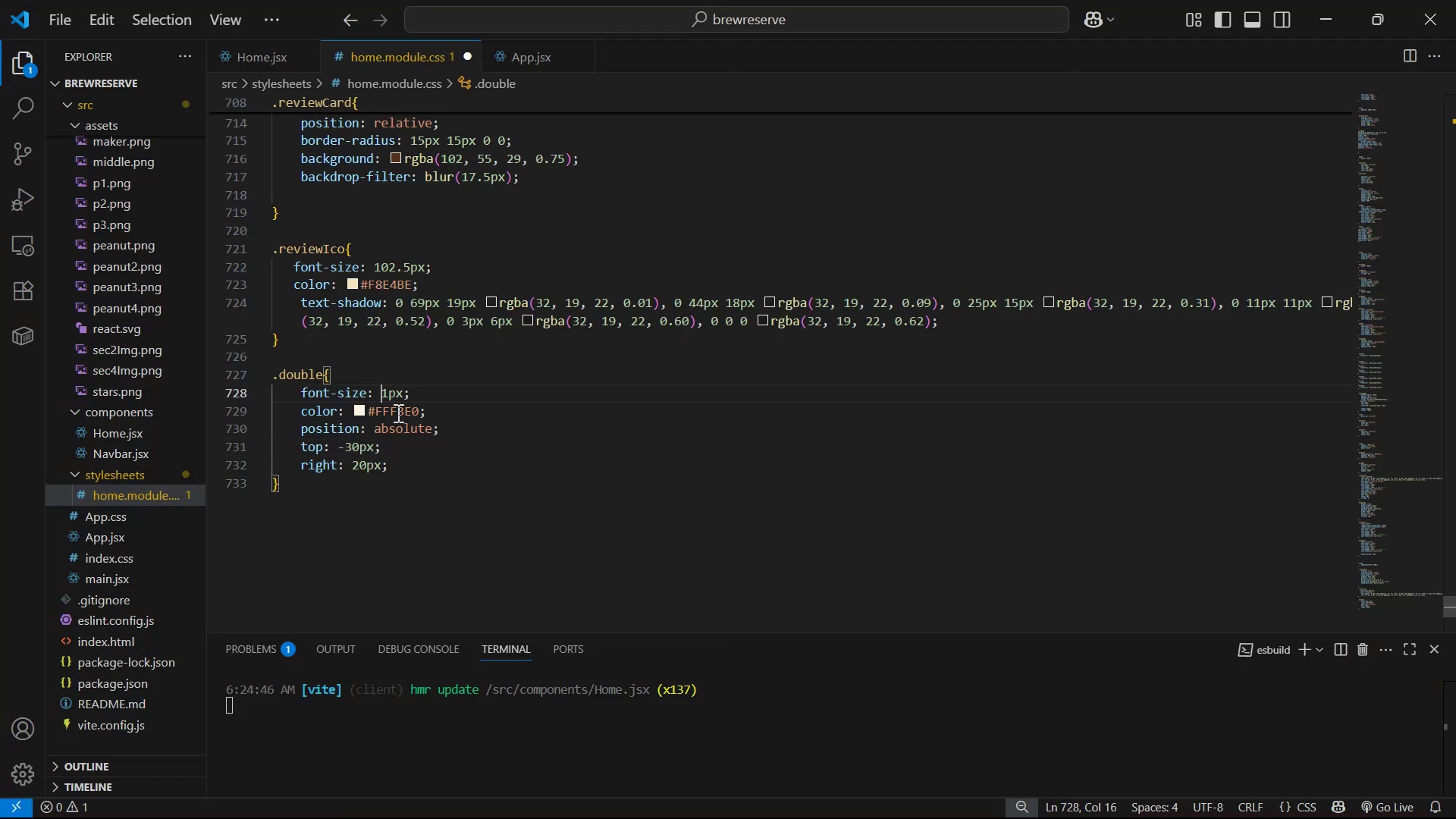 
key(8)
 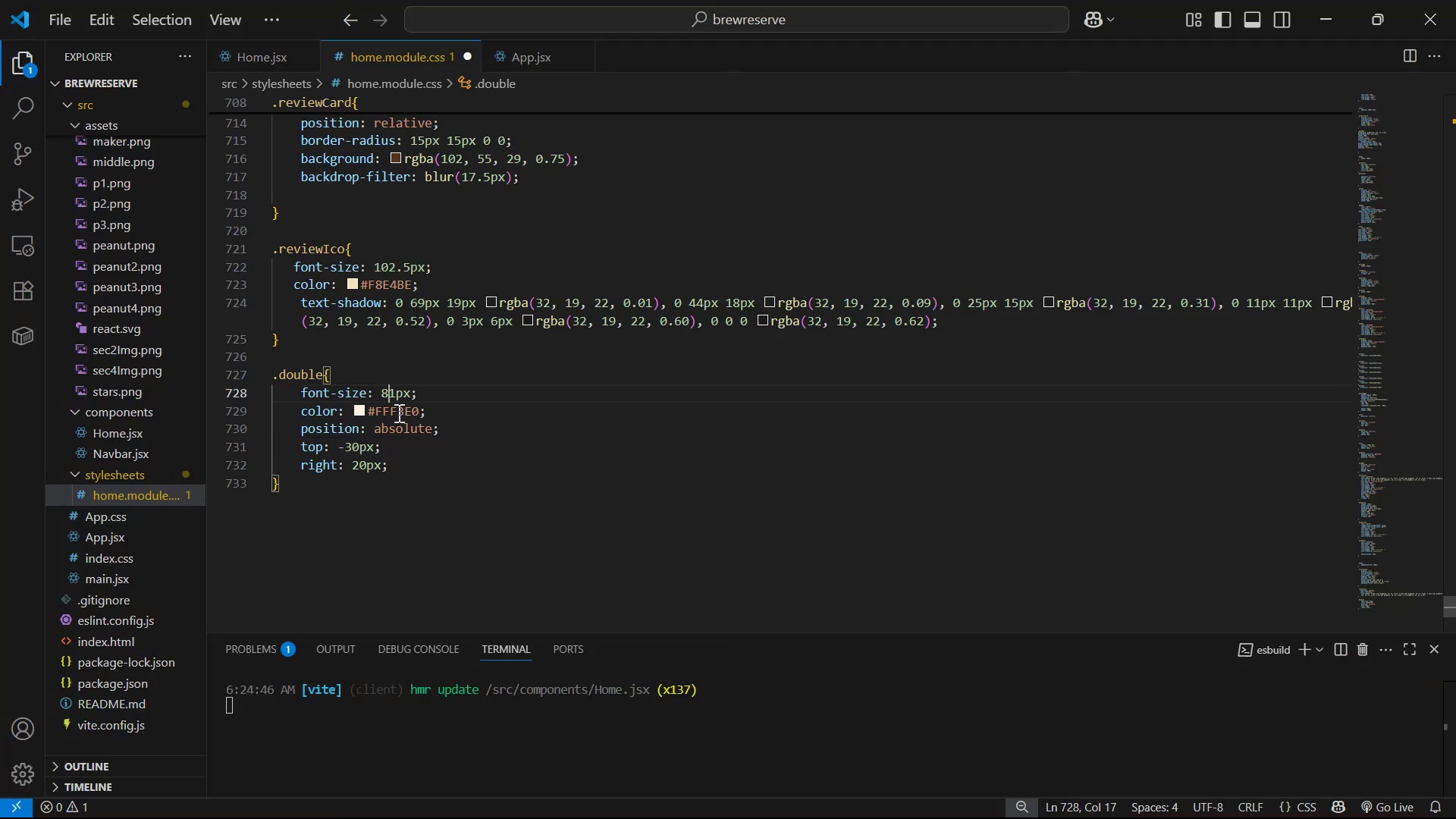 
key(Control+S)
 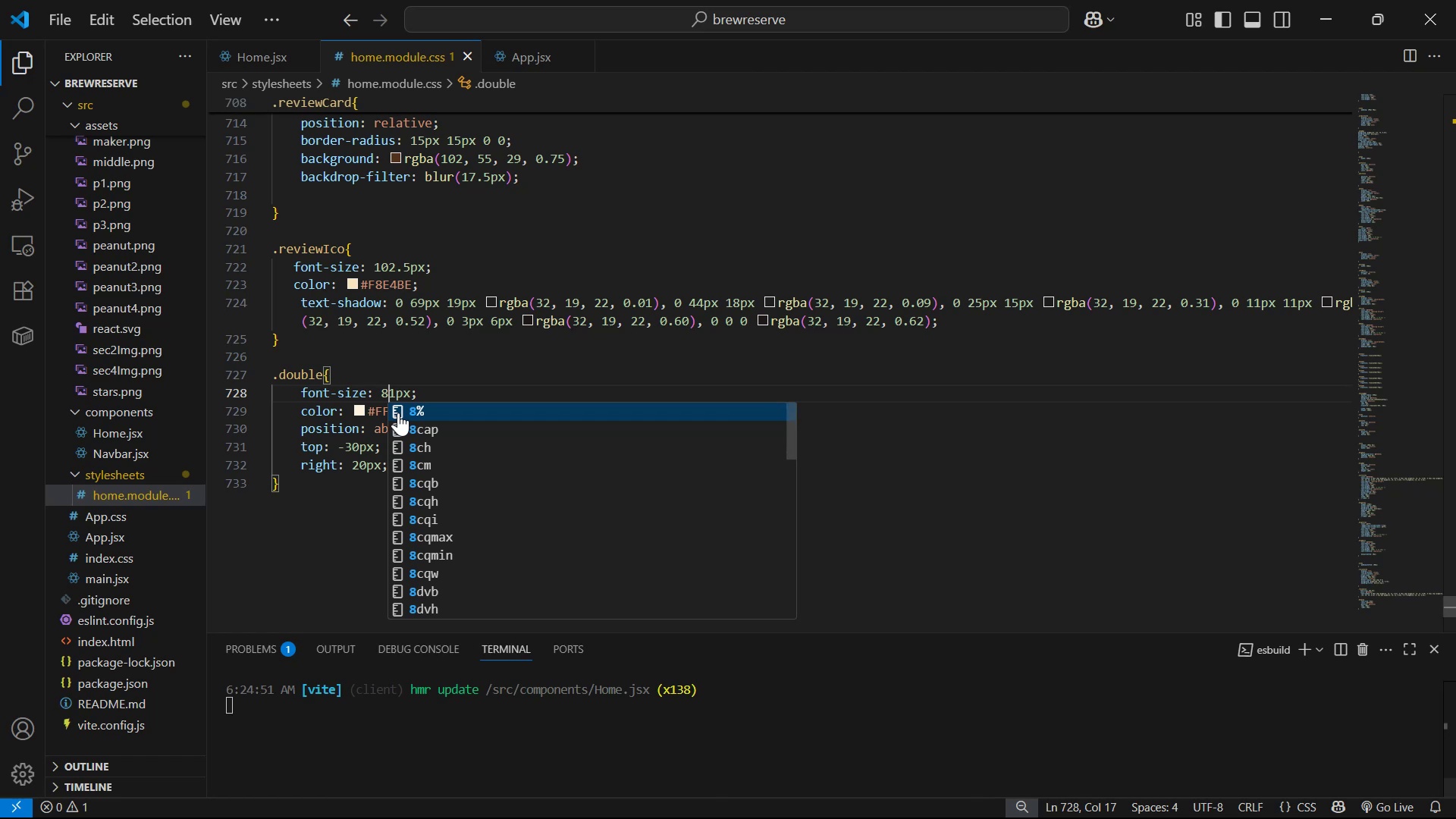 
key(Alt+AltLeft)
 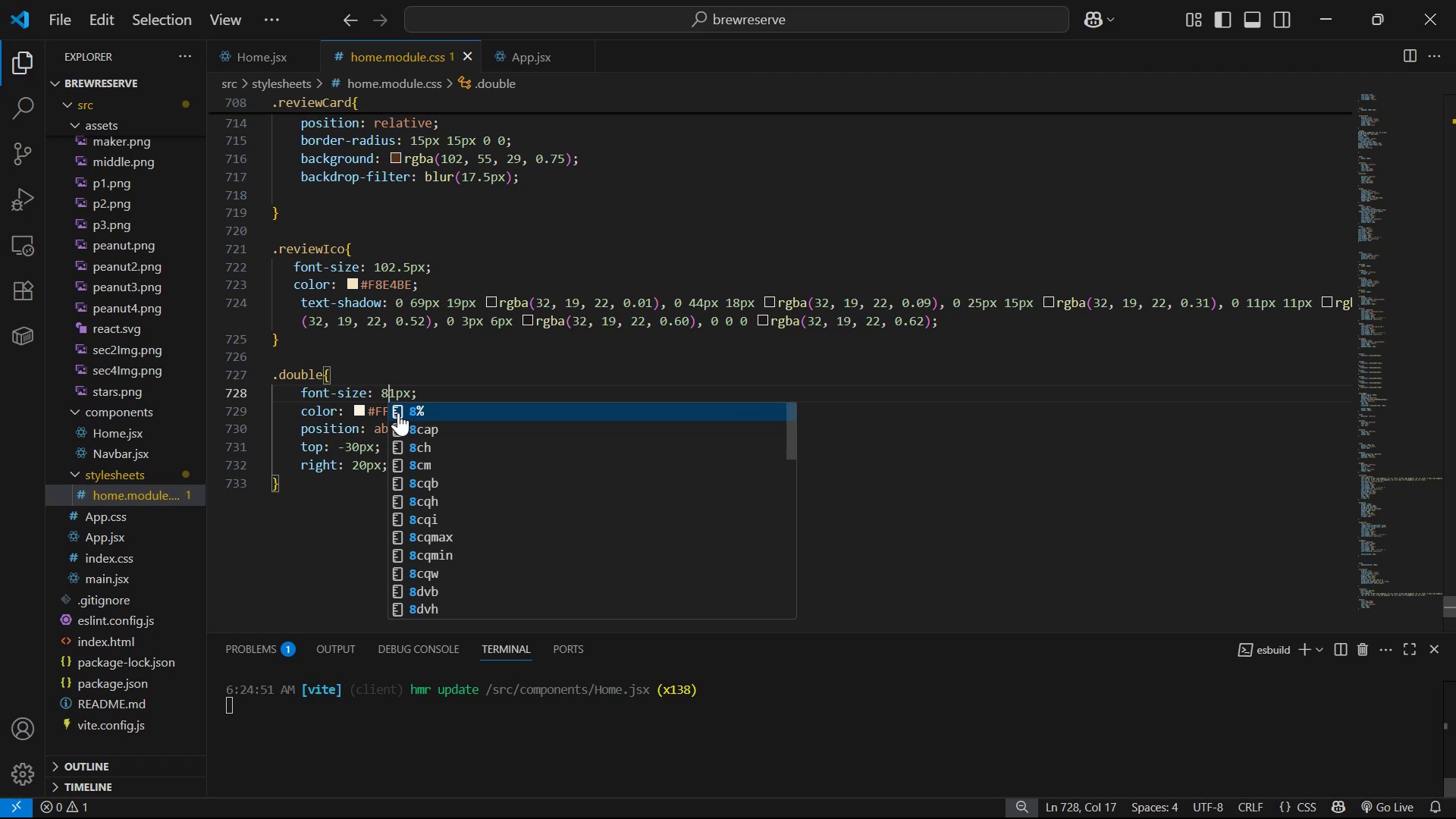 
key(Alt+Tab)
 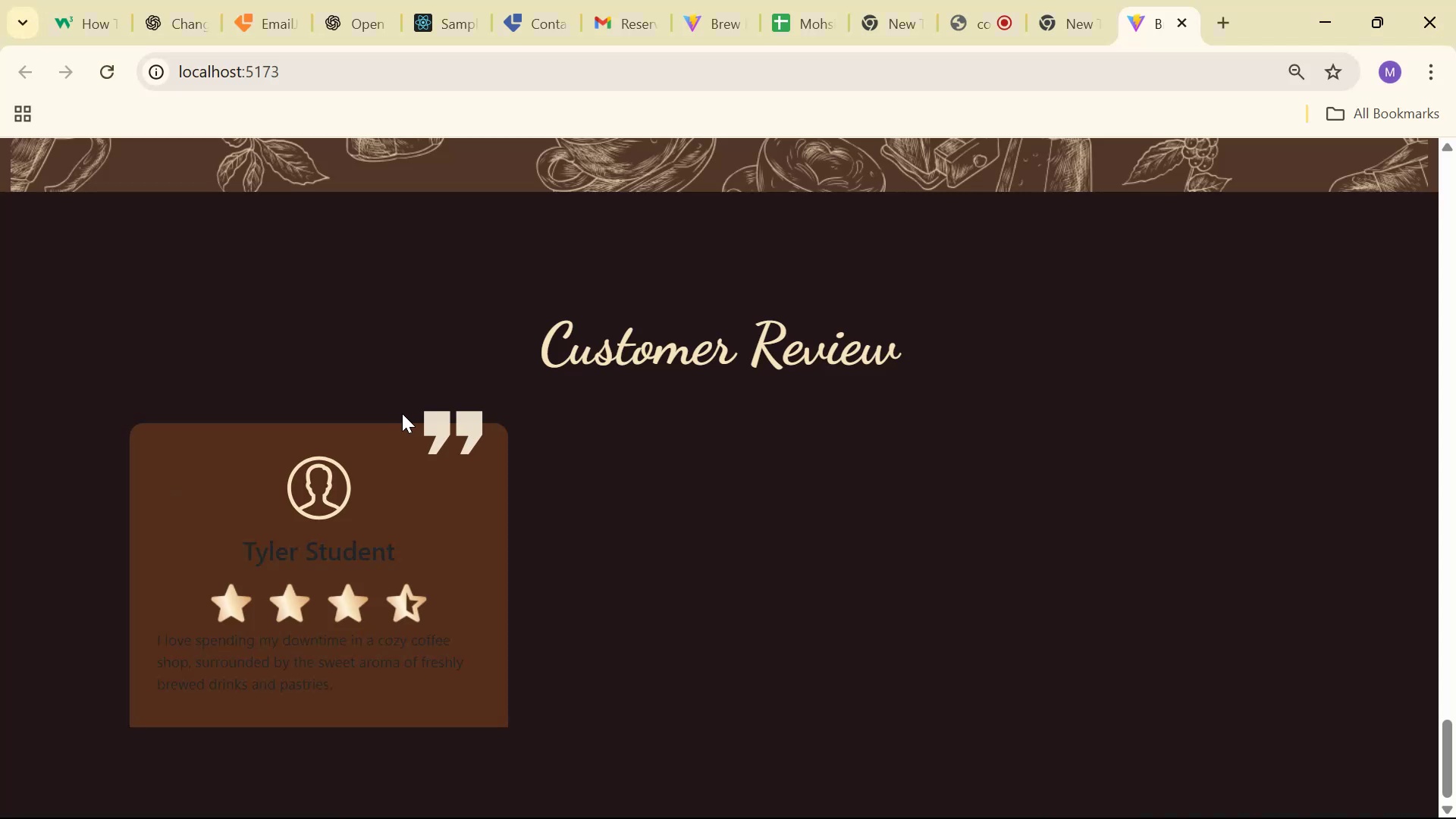 
key(Alt+AltLeft)
 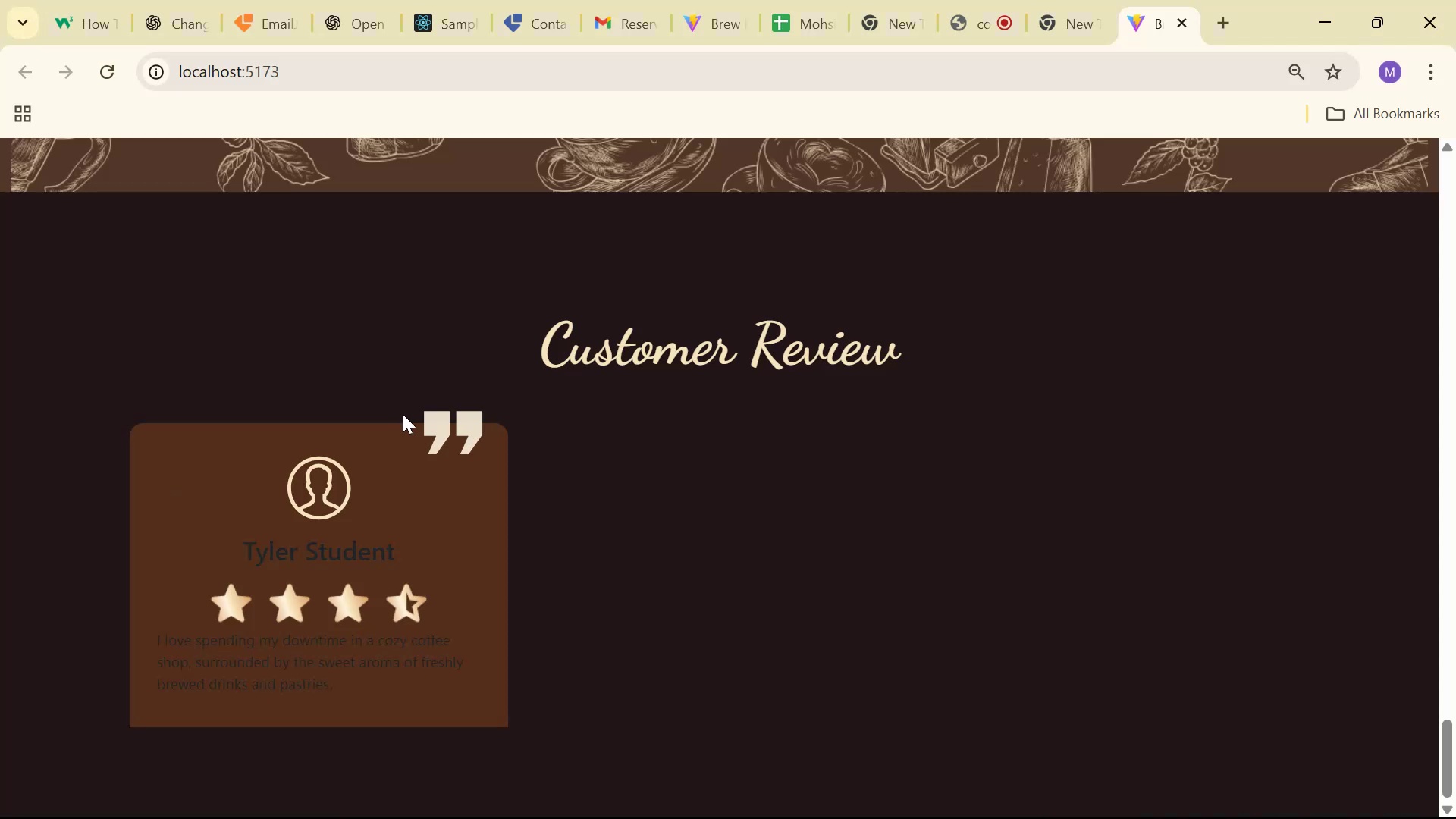 
key(Alt+Tab)
 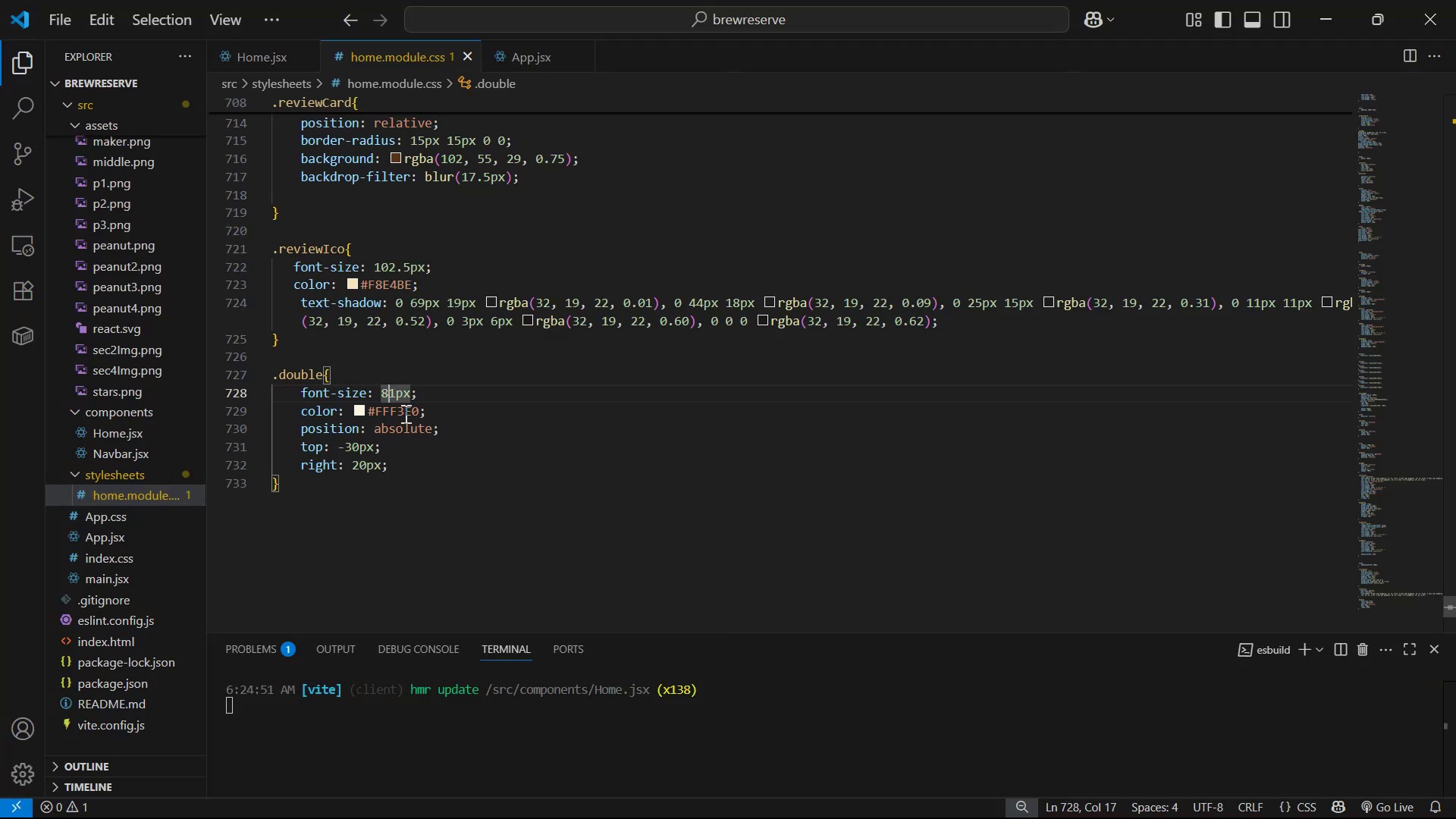 
key(Alt+AltLeft)
 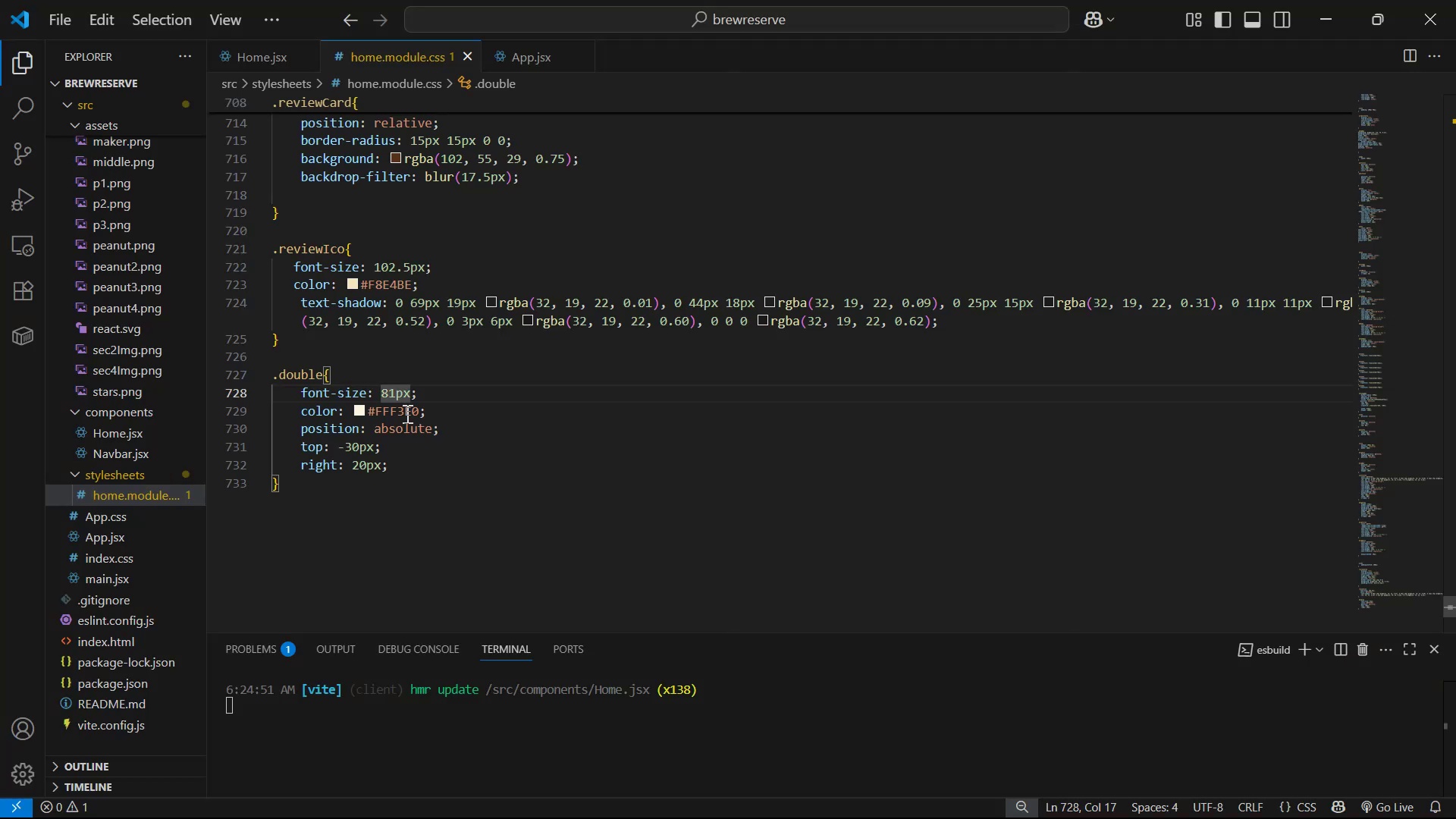 
key(Alt+Tab)
 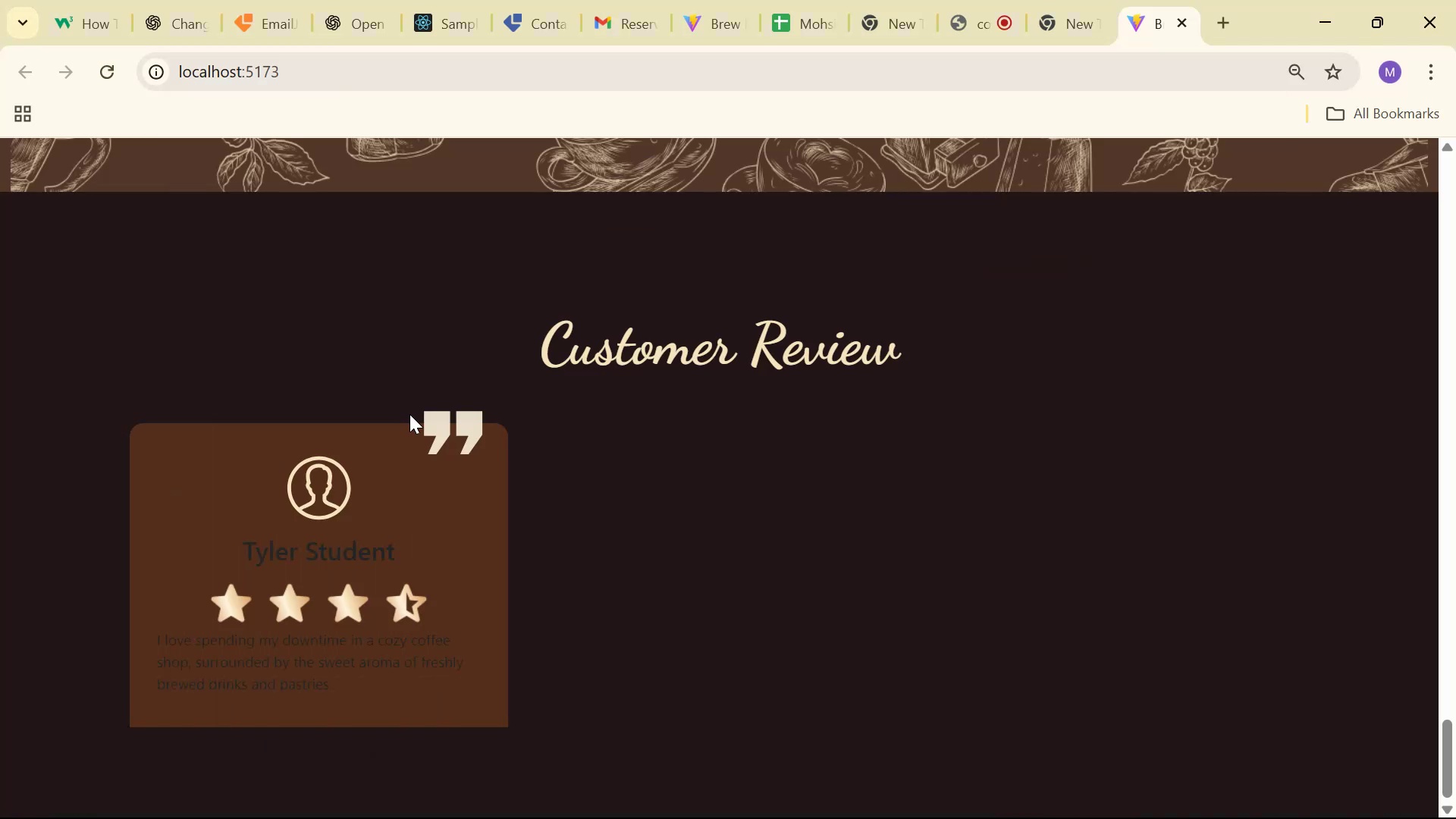 
key(Alt+AltLeft)
 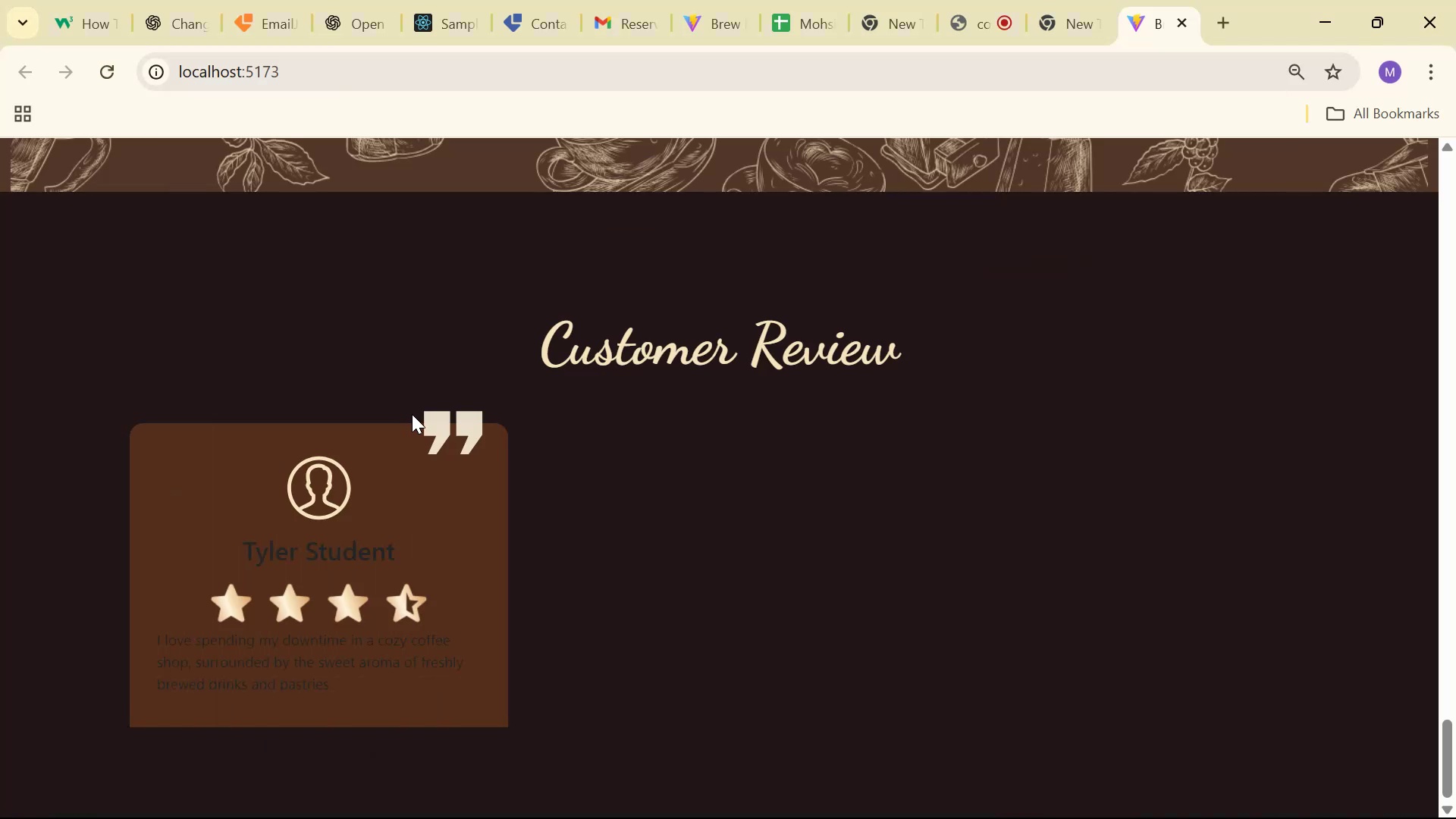 
key(Alt+Tab)
 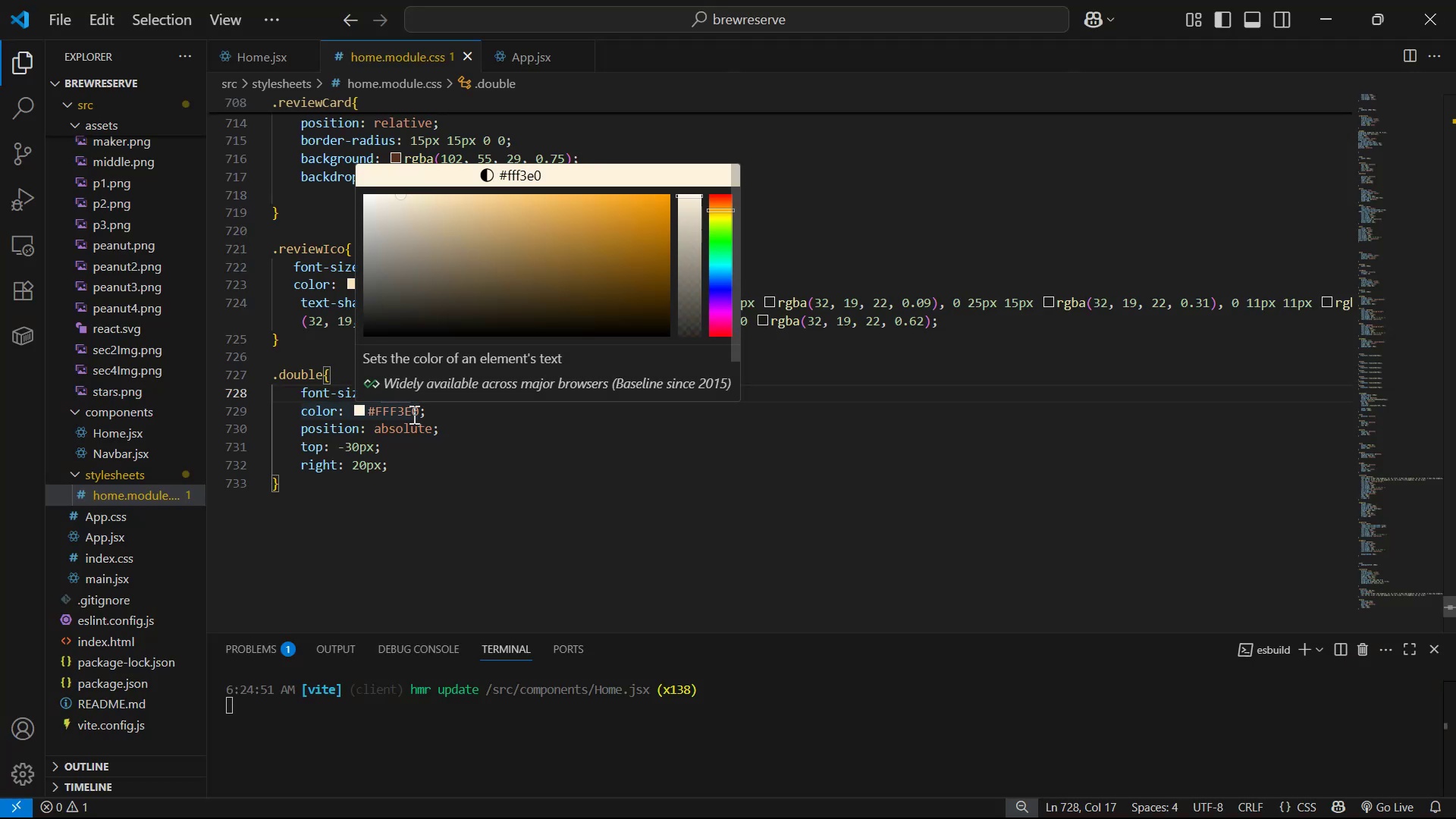 
key(Backspace)
 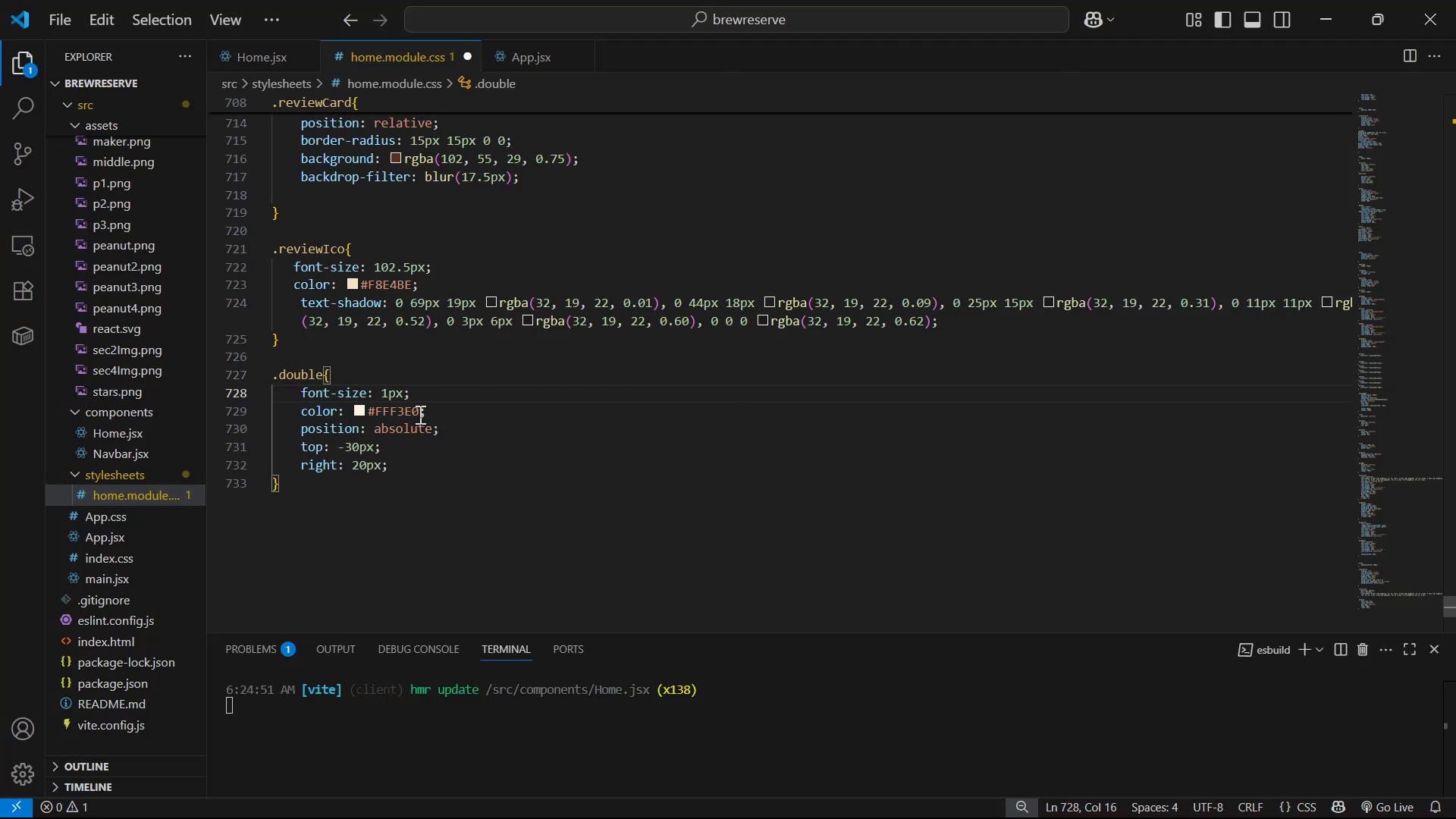 
key(7)
 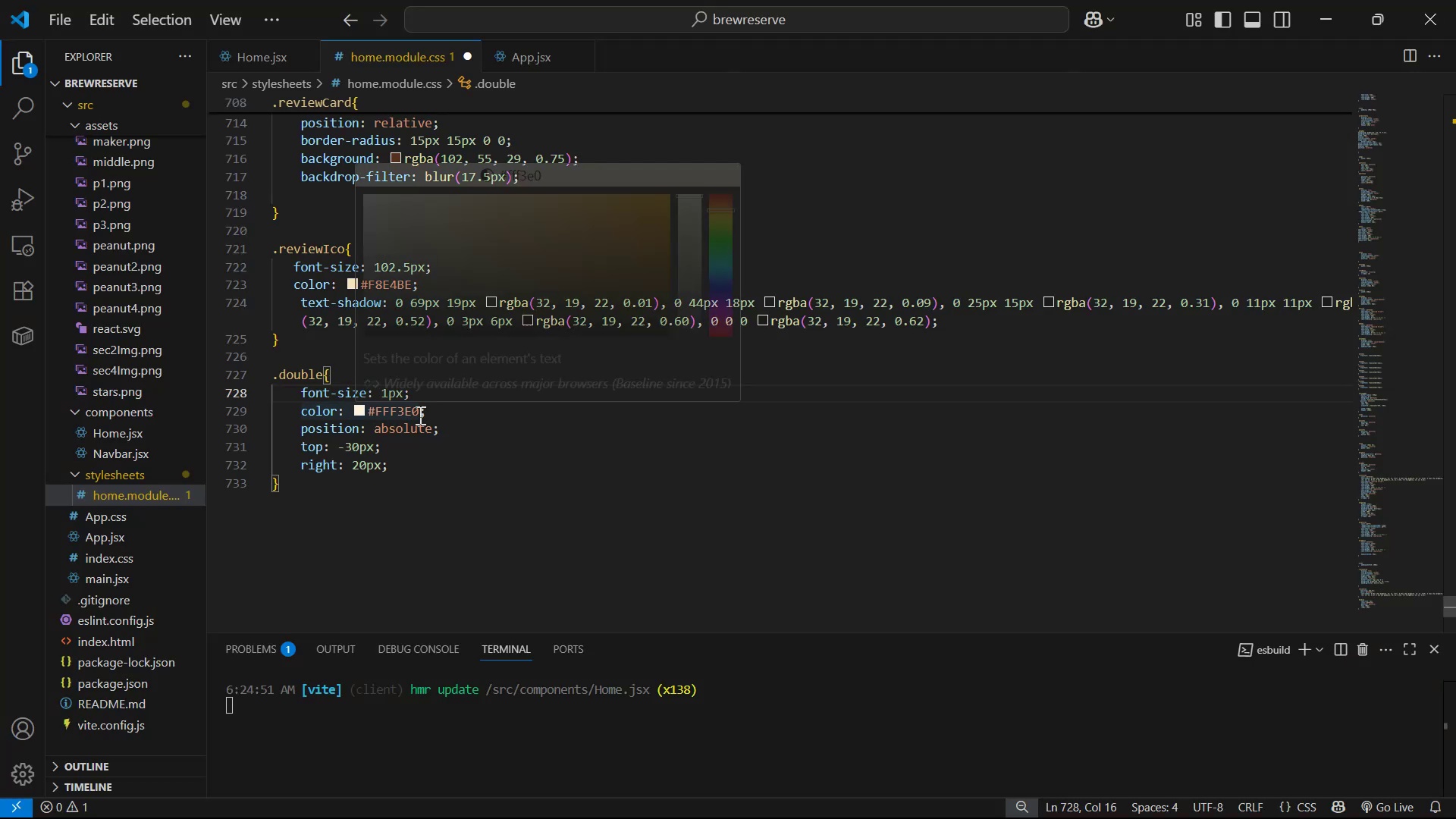 
key(Control+ControlLeft)
 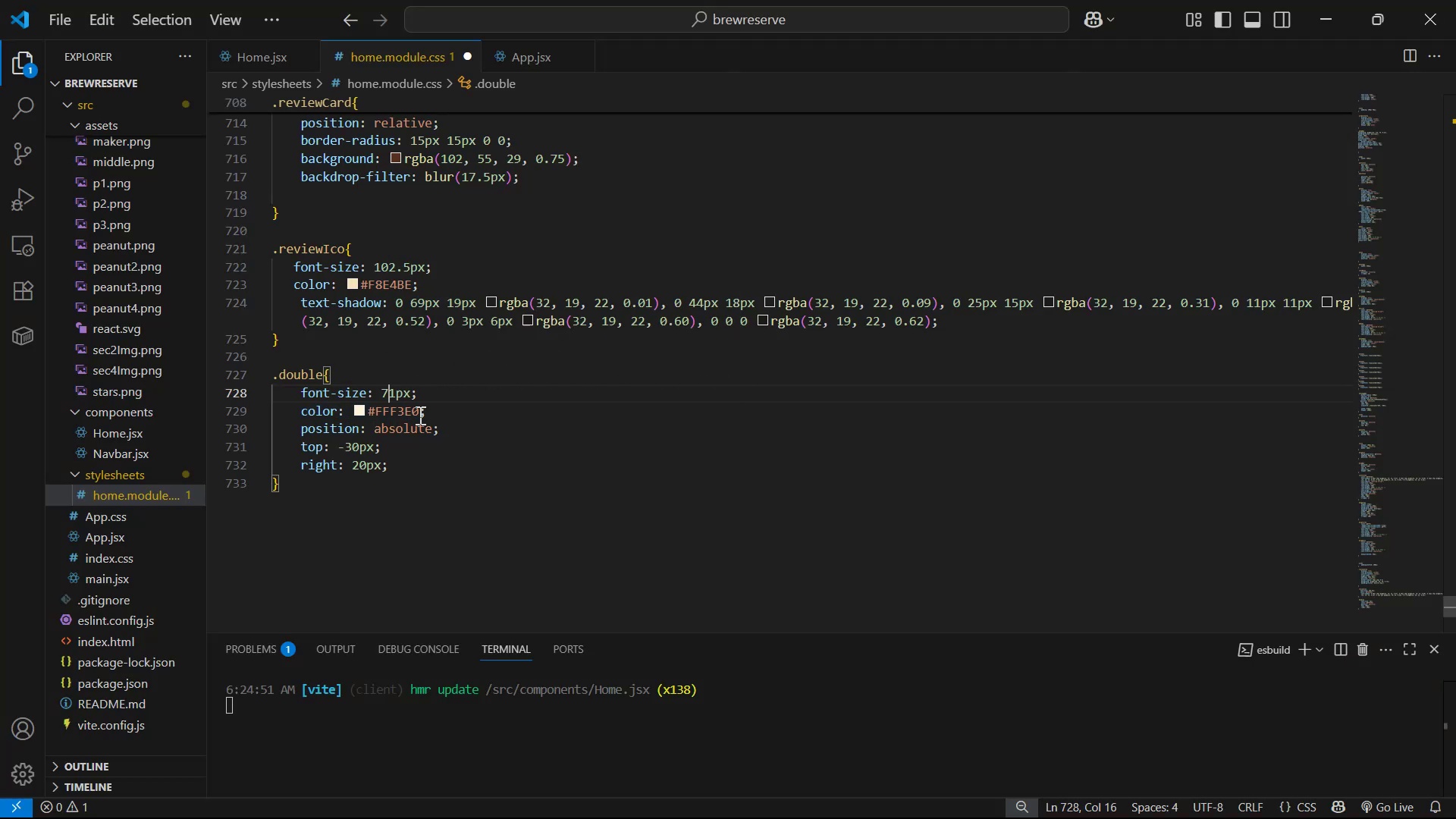 
key(Control+S)
 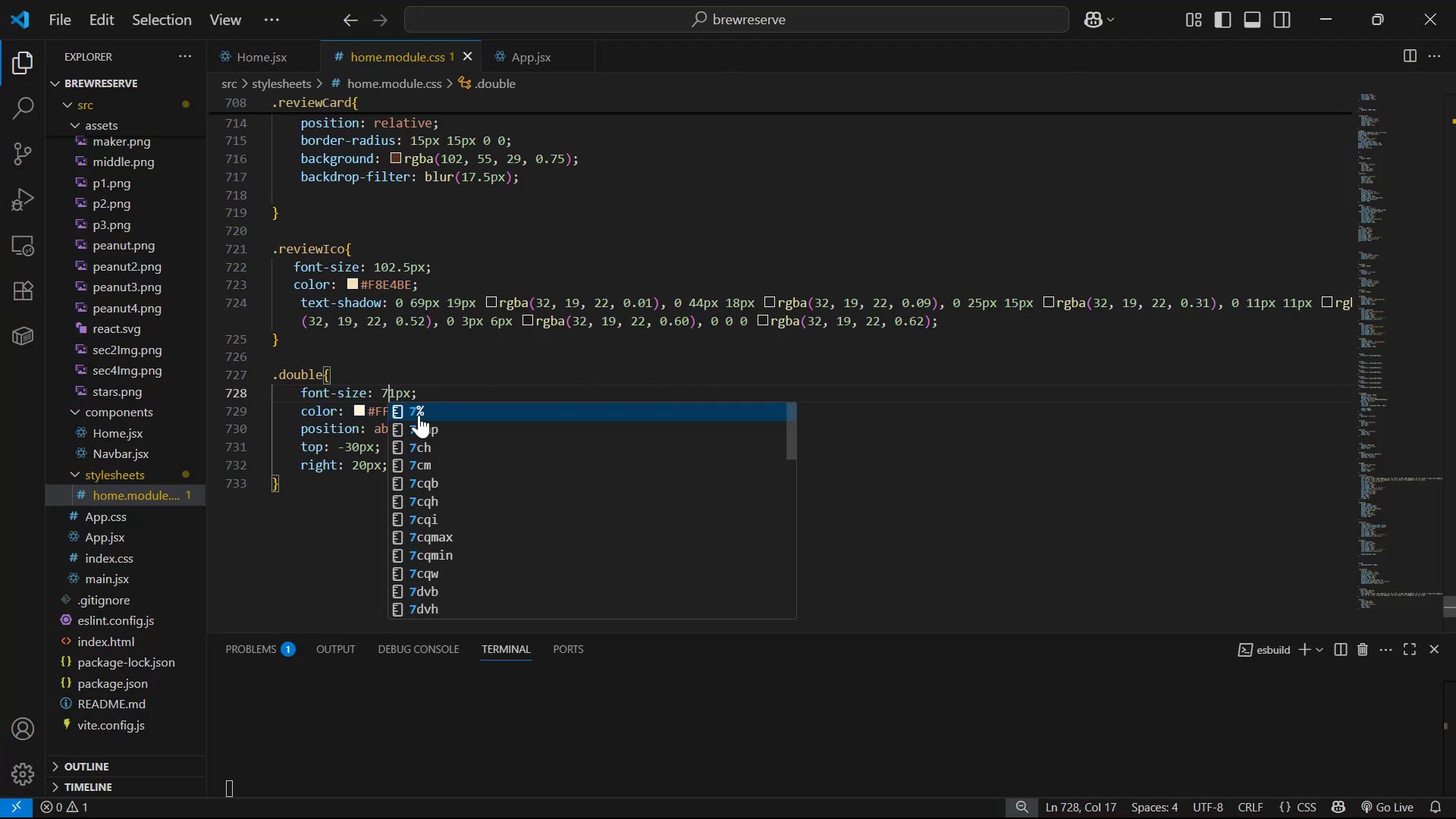 
key(Alt+AltLeft)
 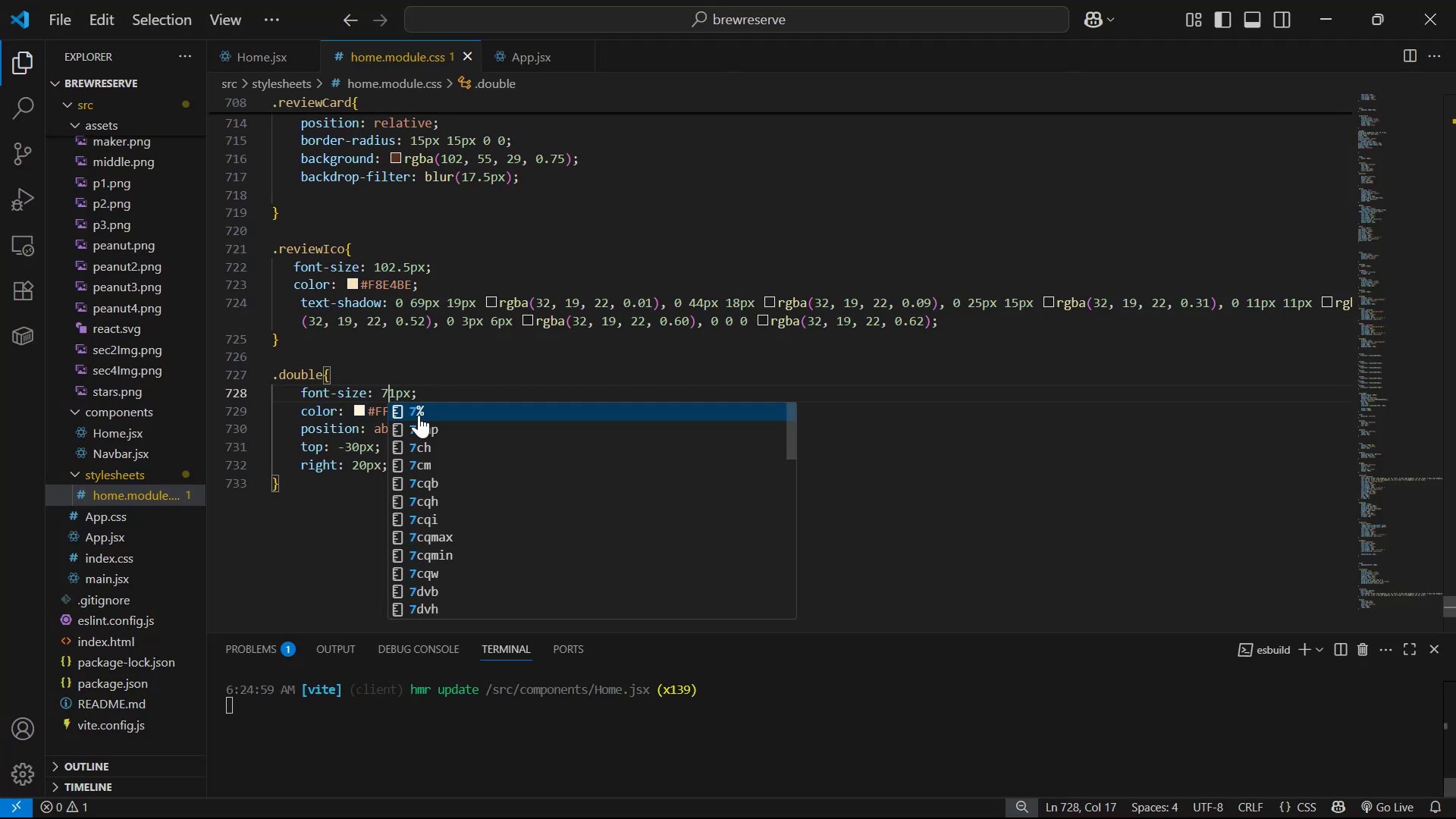 
key(Alt+Tab)
 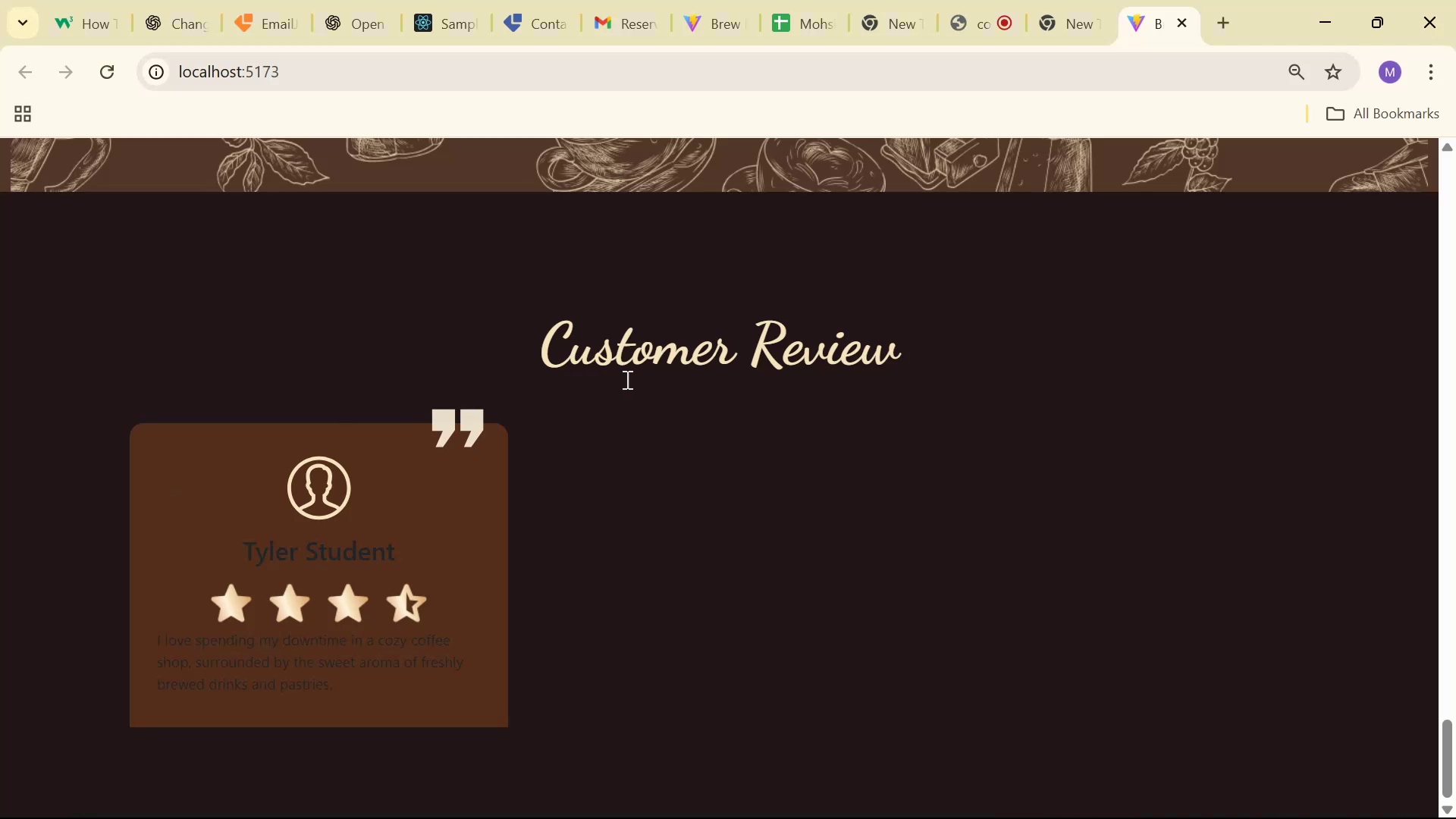 
scroll: coordinate [711, 400], scroll_direction: down, amount: 4.0
 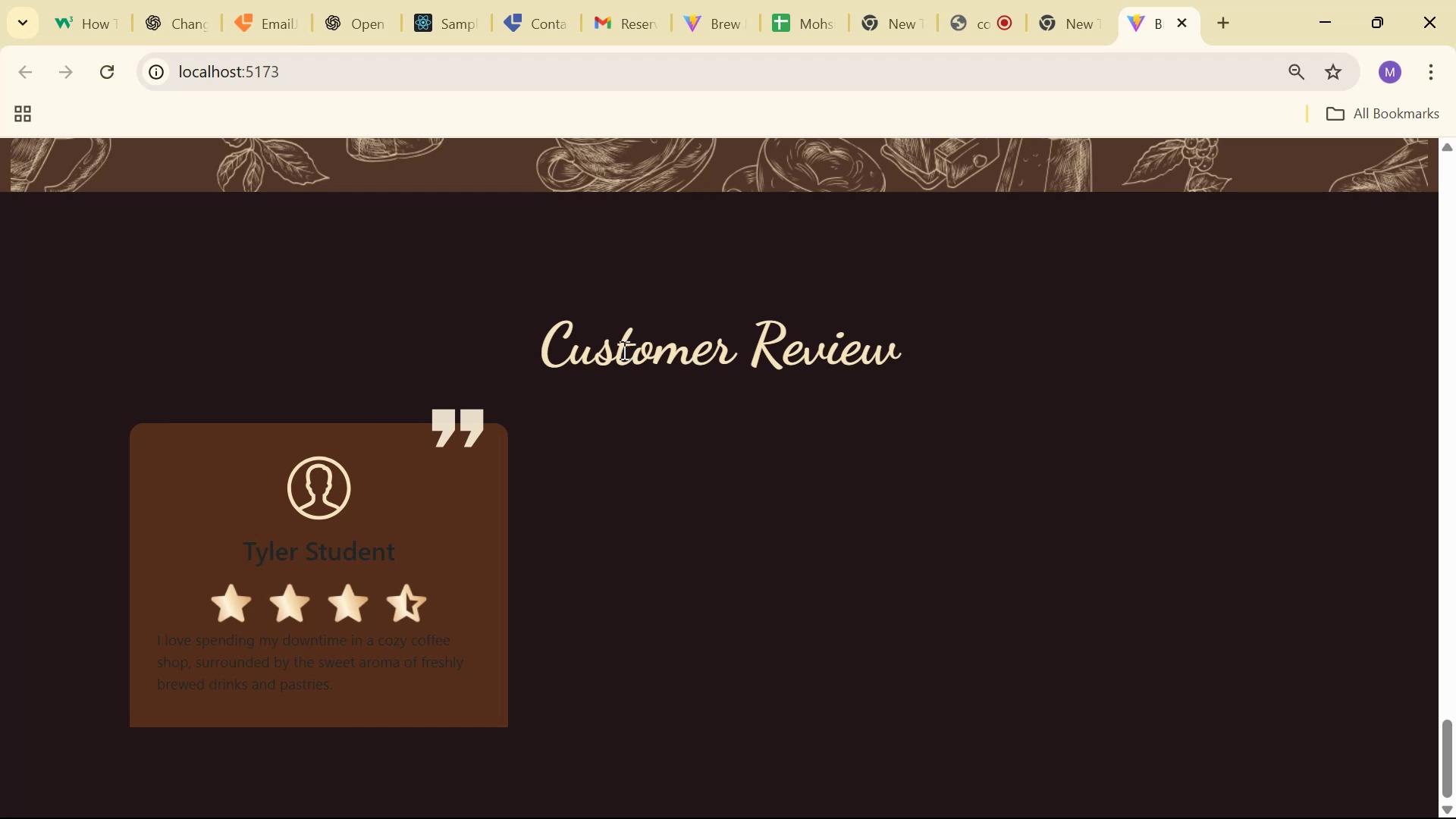 
key(Alt+AltLeft)
 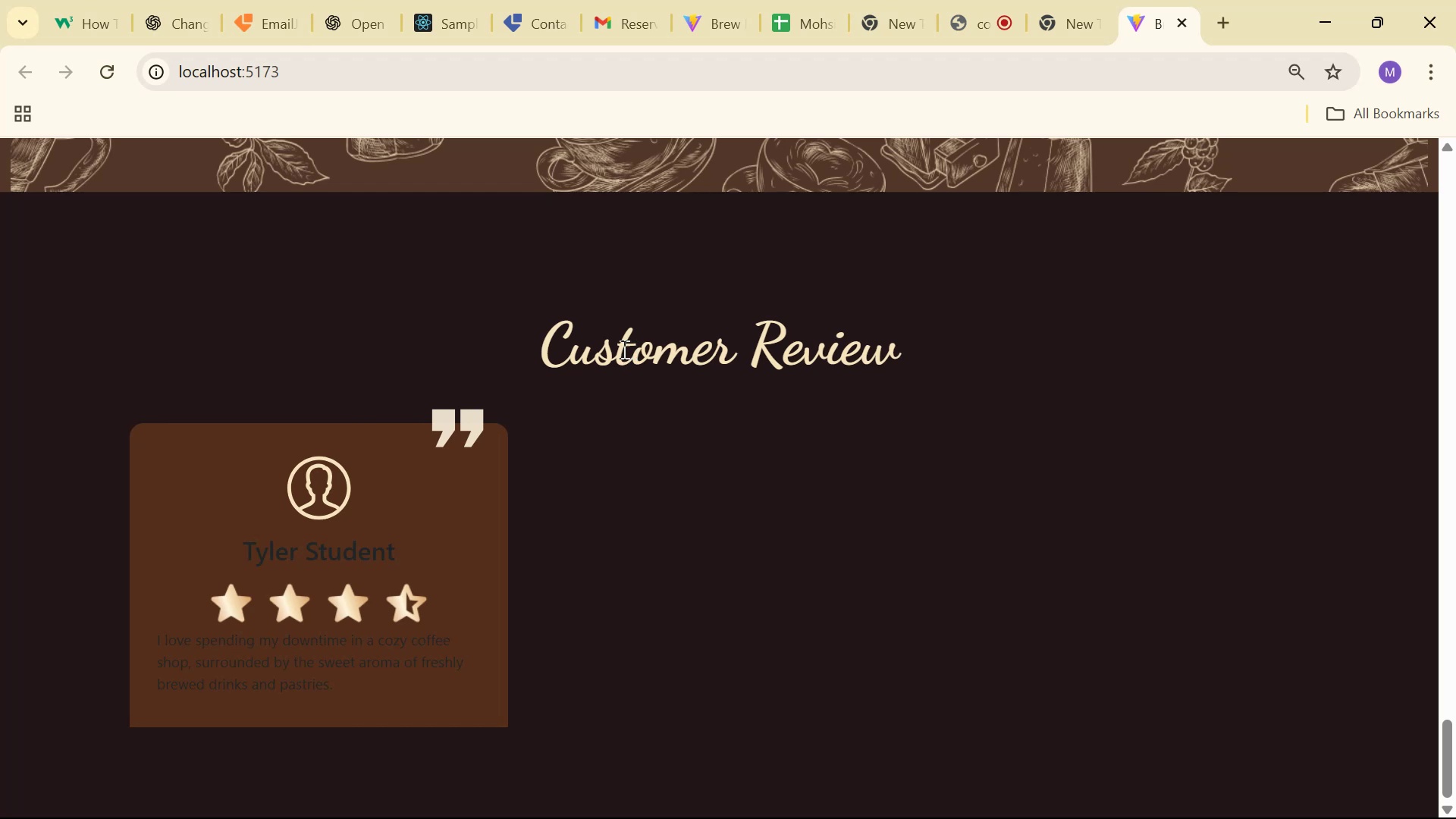 
key(Alt+Tab)
 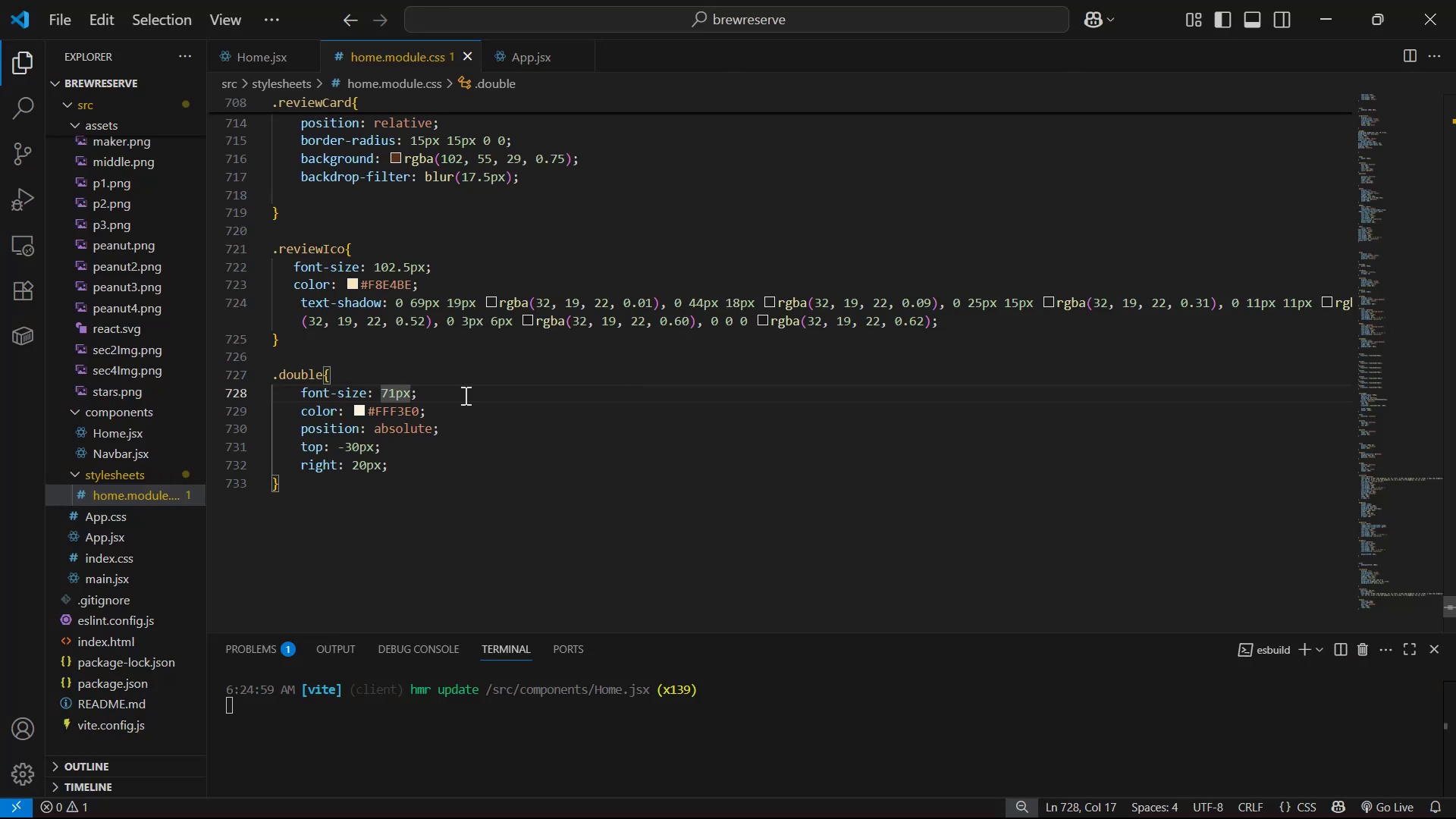 
scroll: coordinate [472, 366], scroll_direction: up, amount: 2.0
 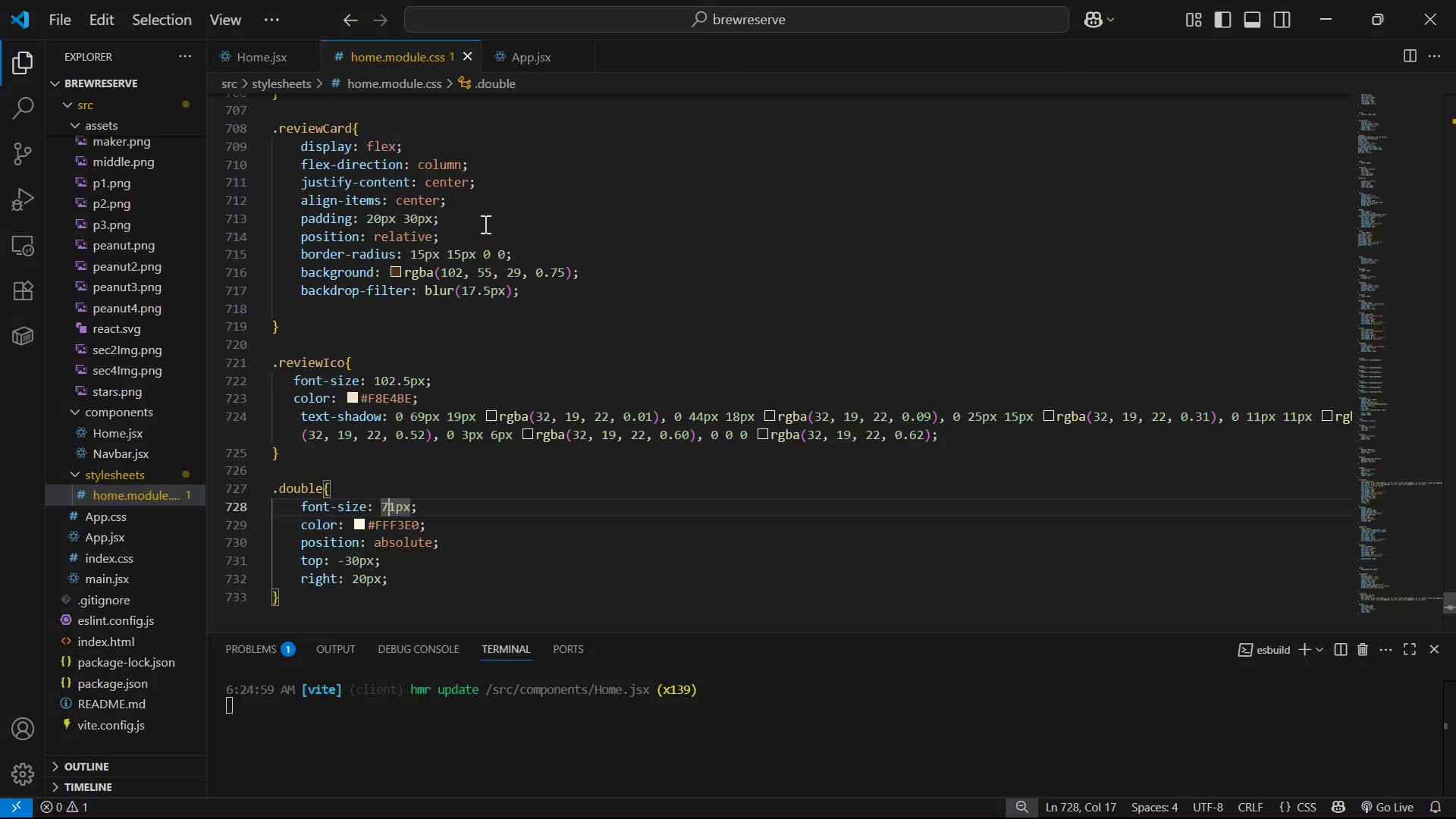 
left_click_drag(start_coordinate=[516, 256], to_coordinate=[450, 253])
 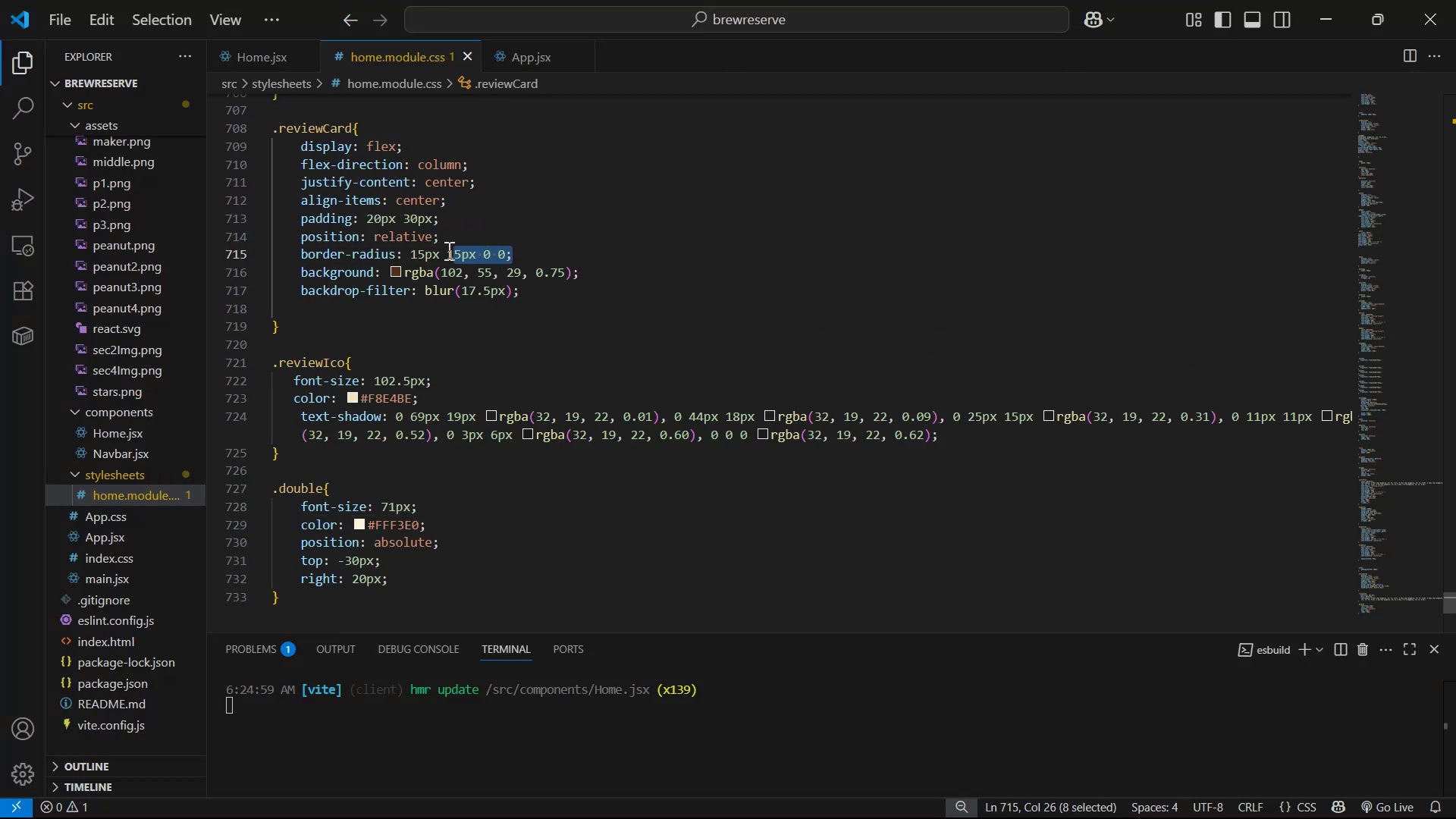 
key(Backspace)
 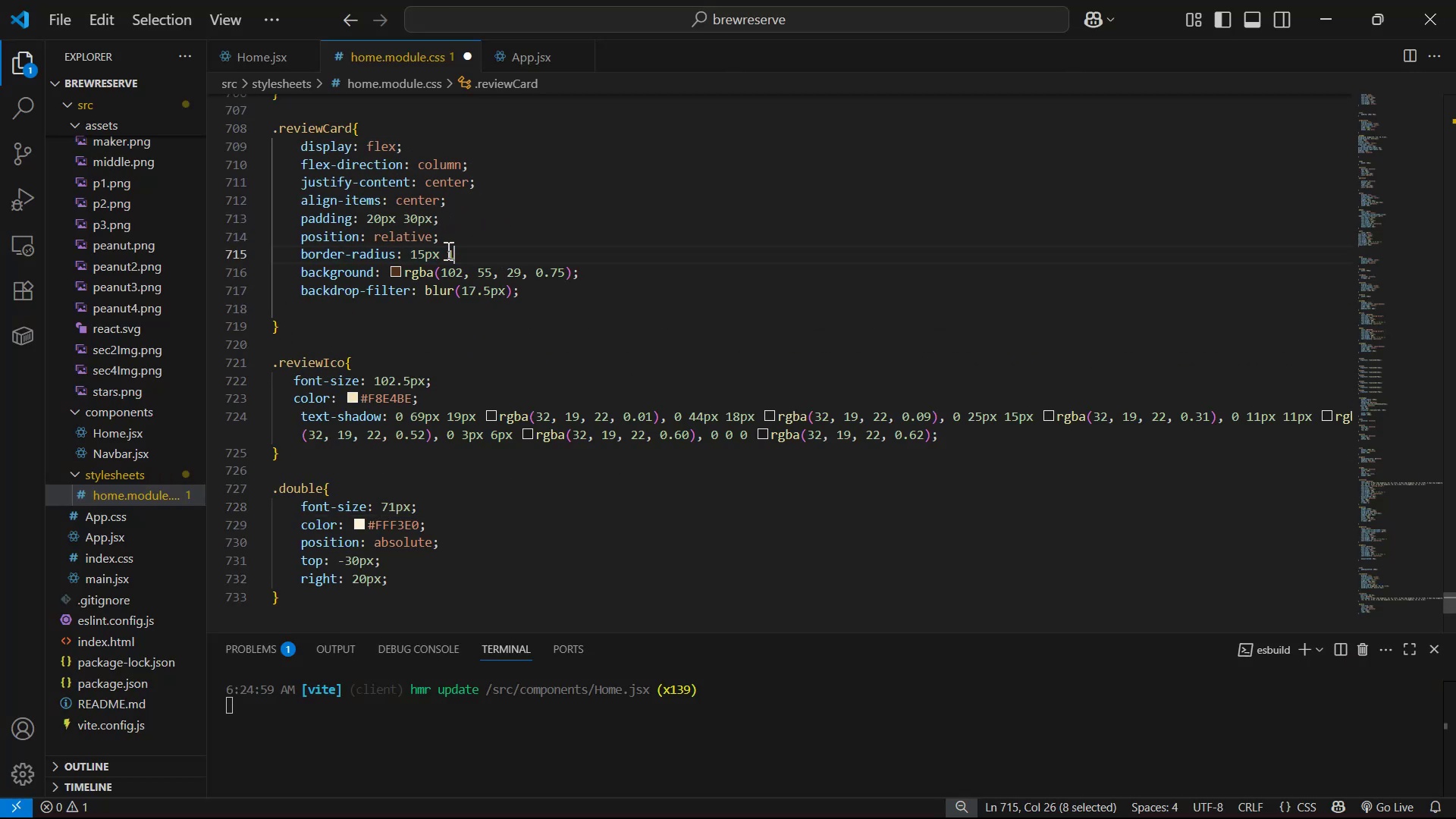 
key(Backspace)
 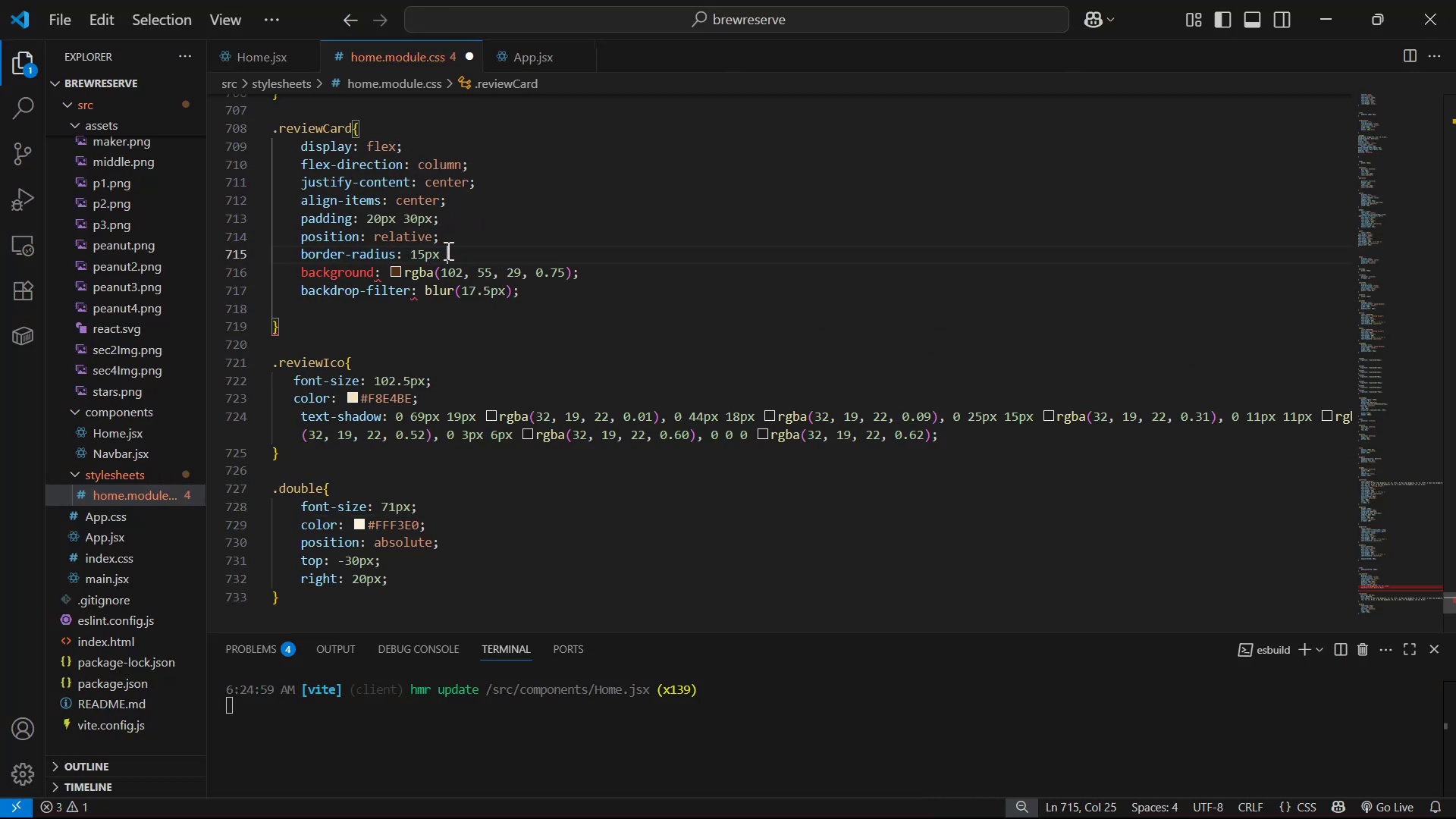 
key(Semicolon)
 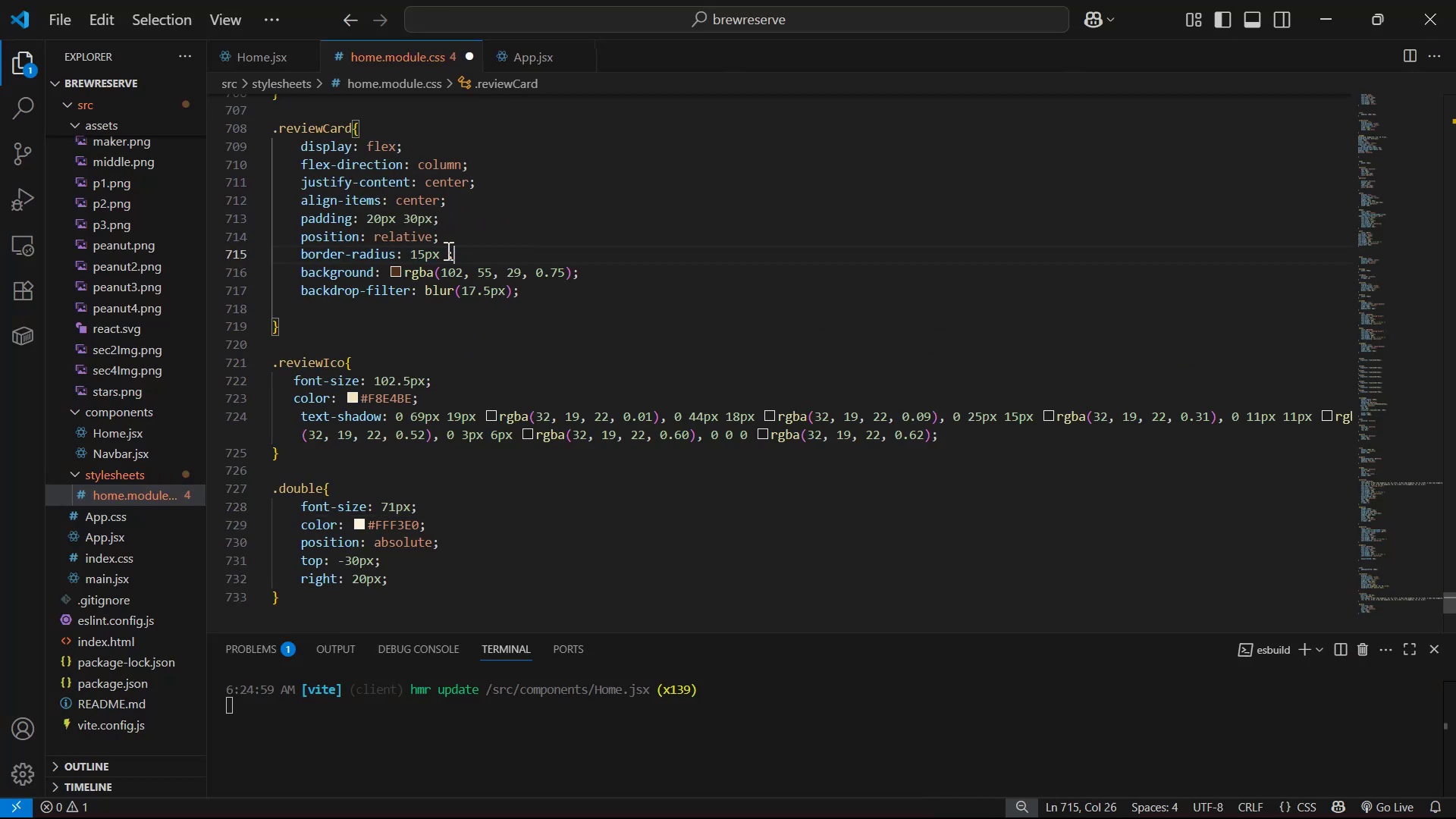 
key(Control+S)
 